 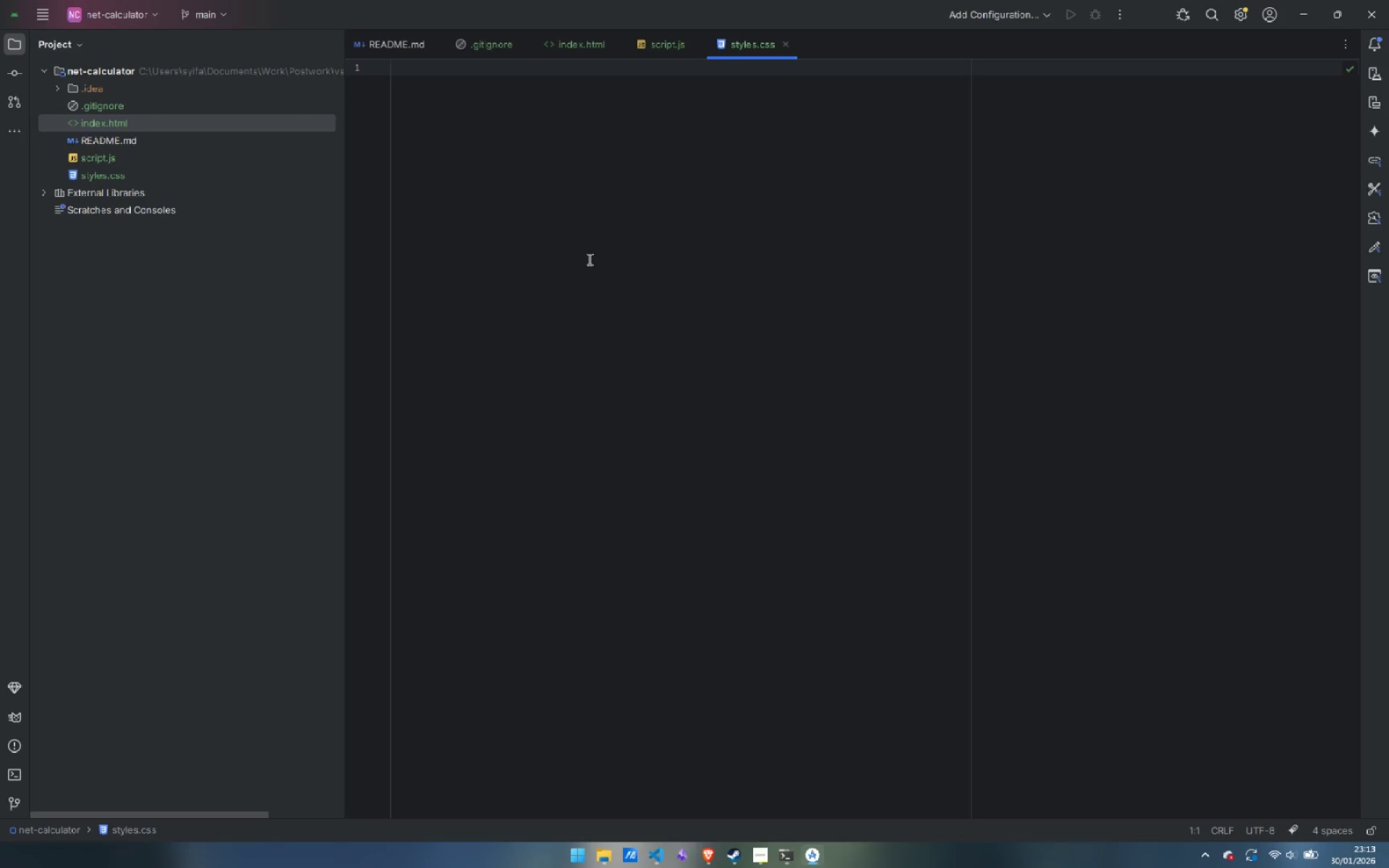 
type(:root {)
 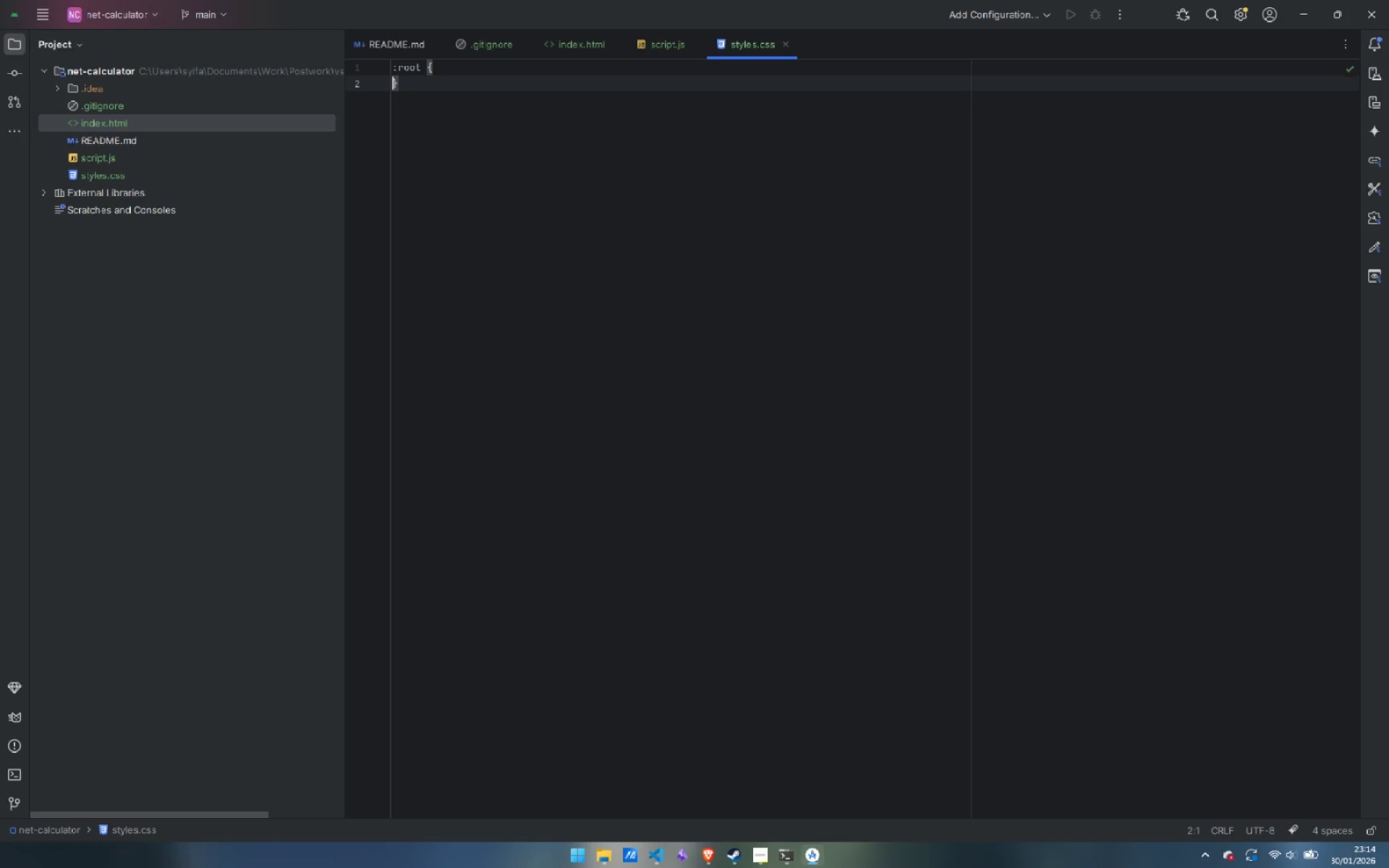 
 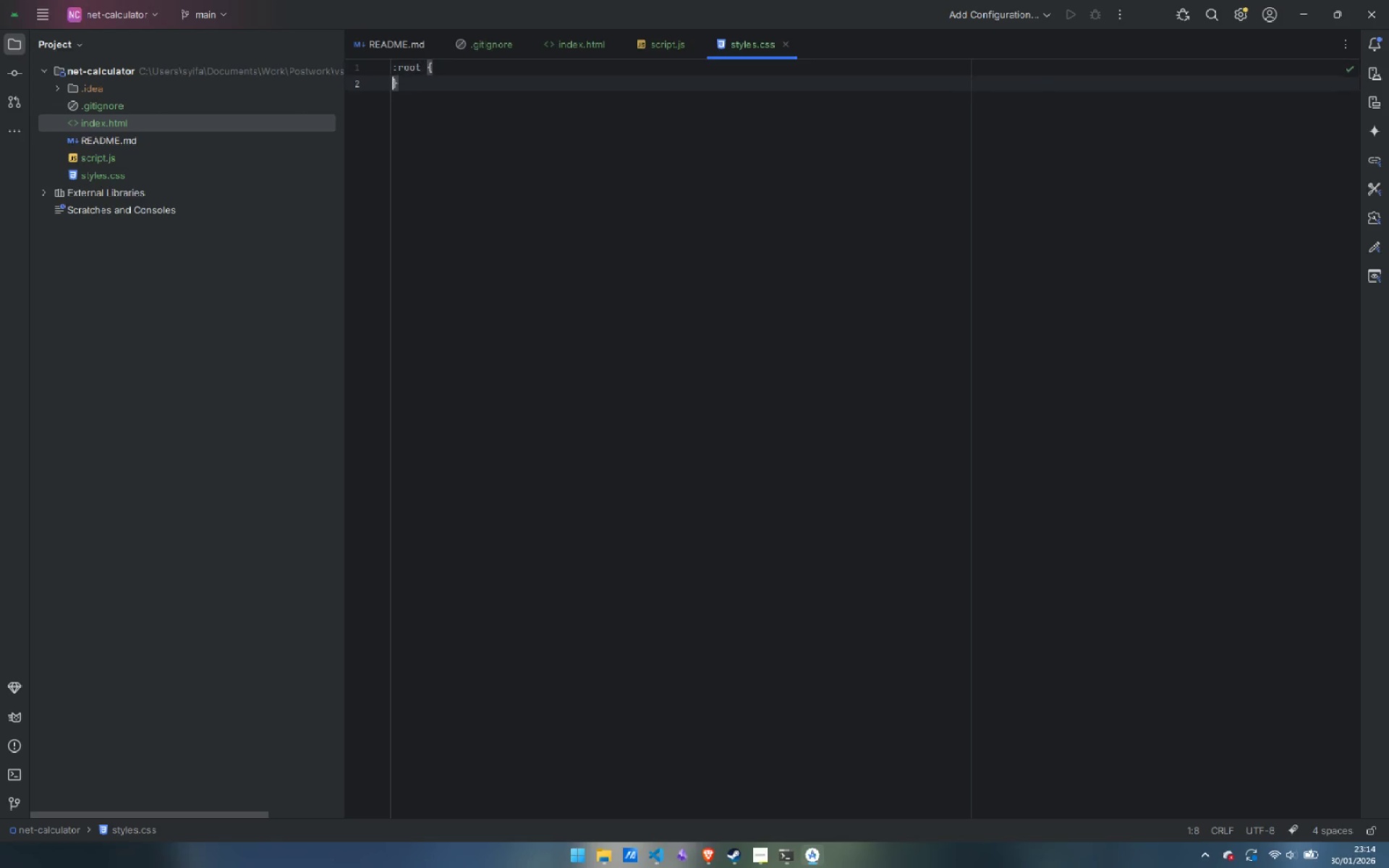 
key(Enter)
 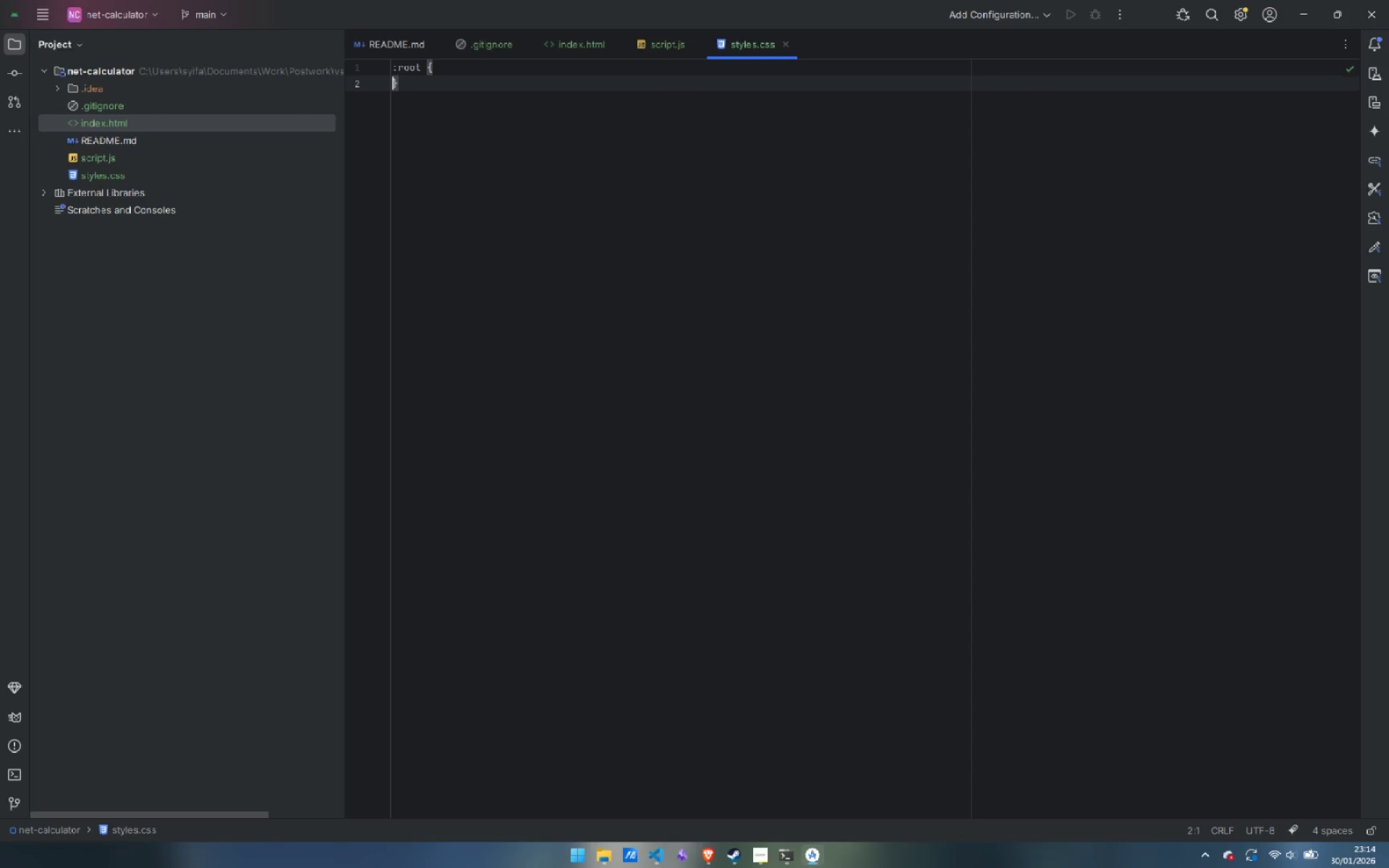 
key(Enter)
 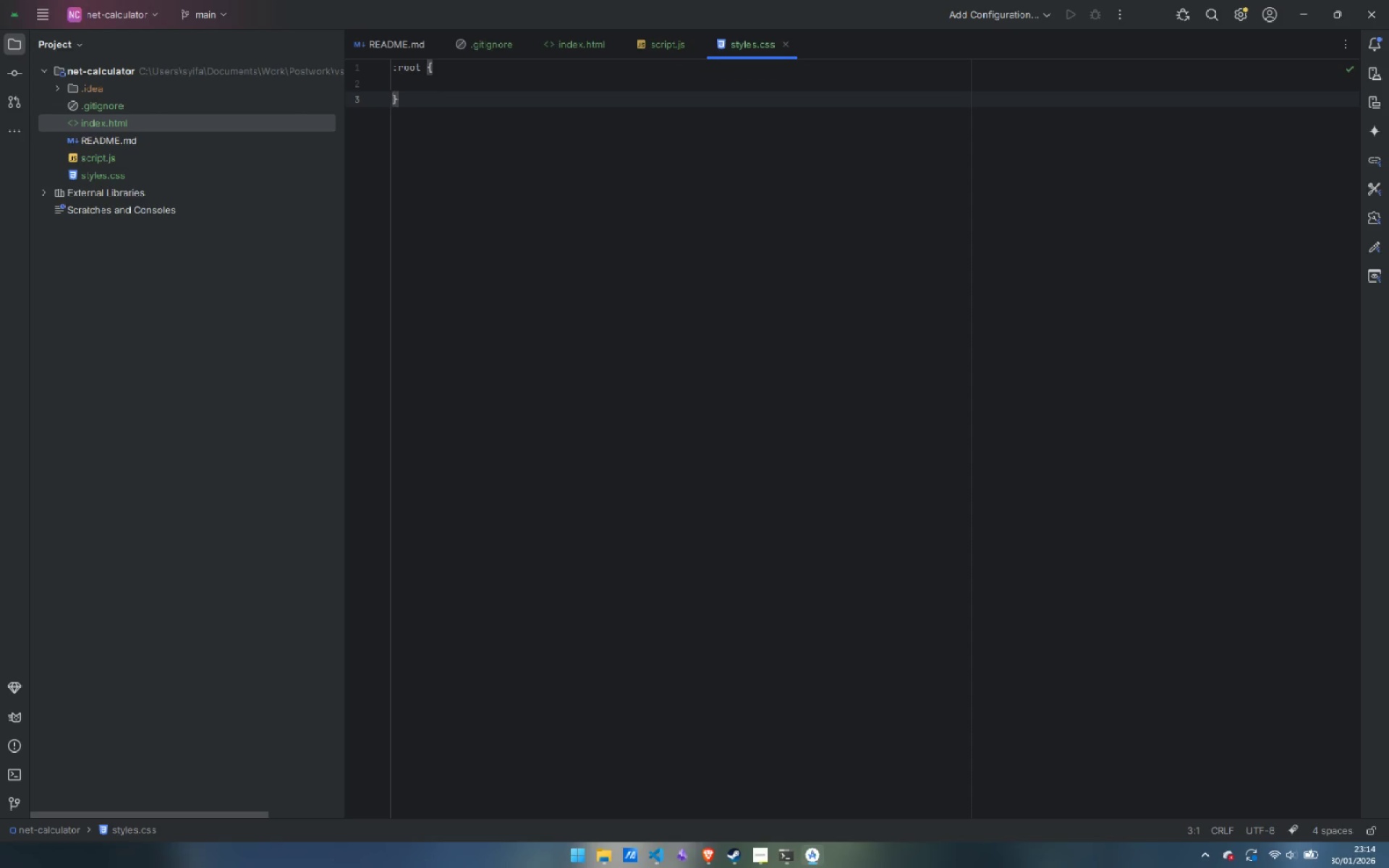 
key(ArrowUp)
 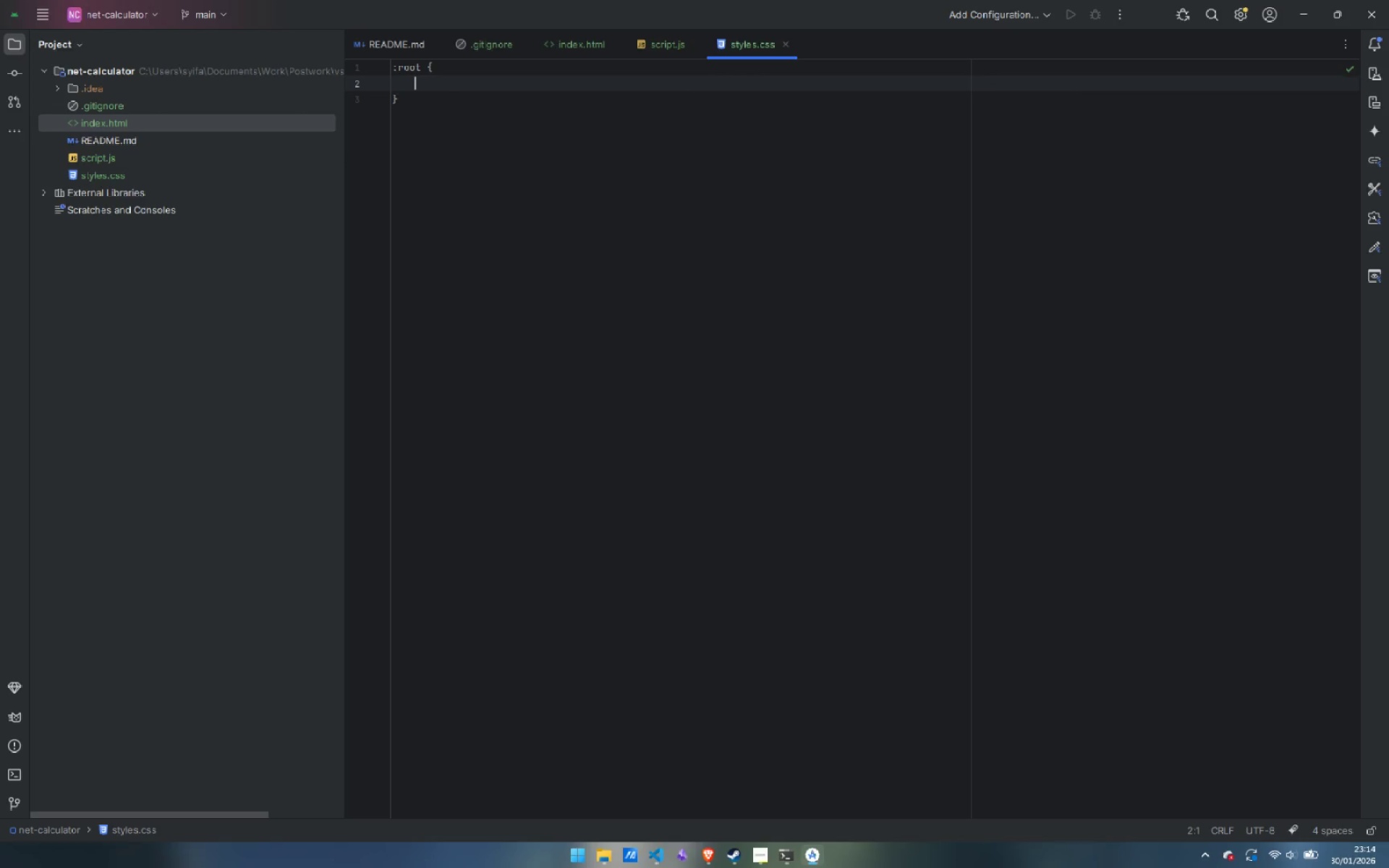 
key(Tab)
 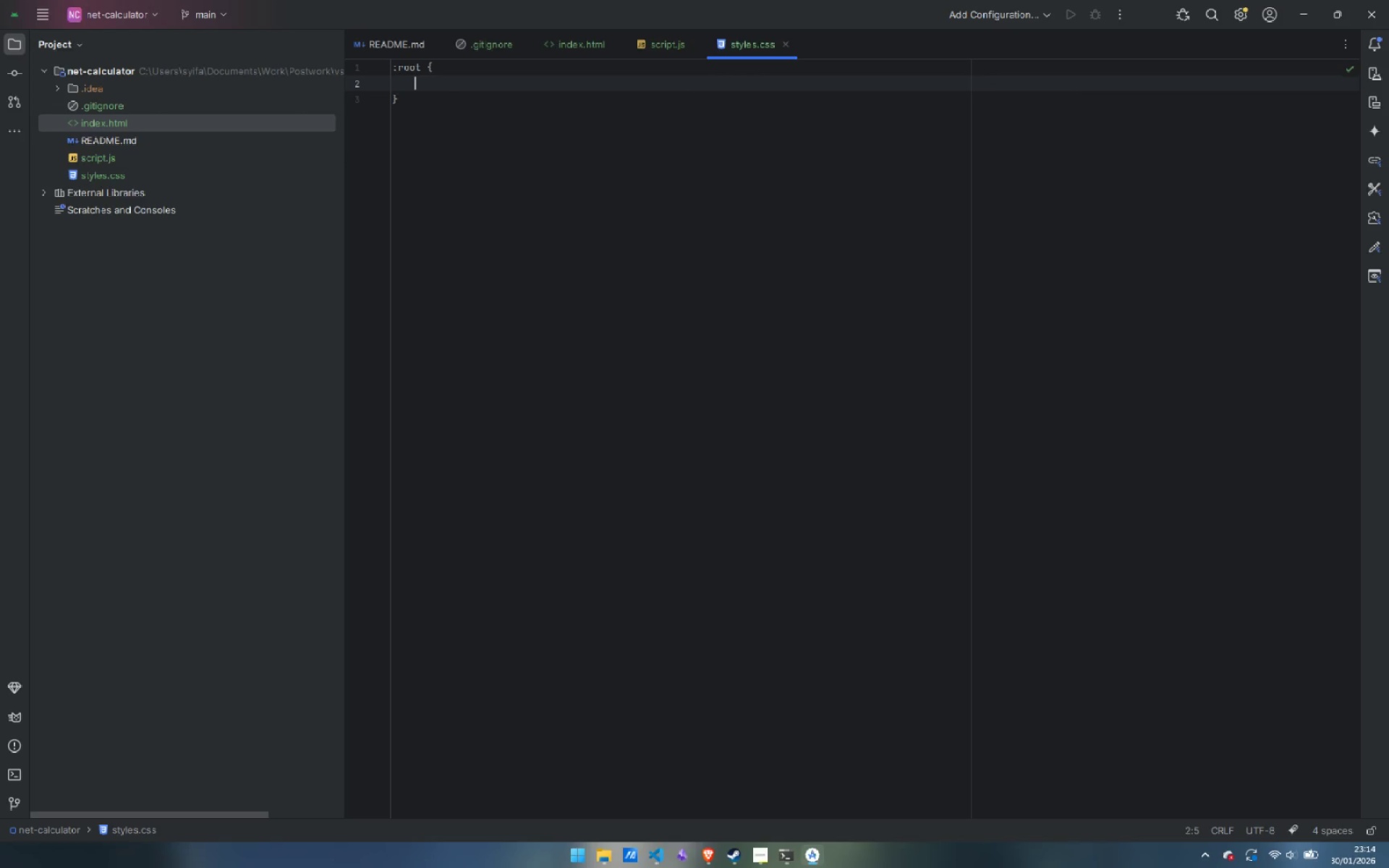 
type(--color)
 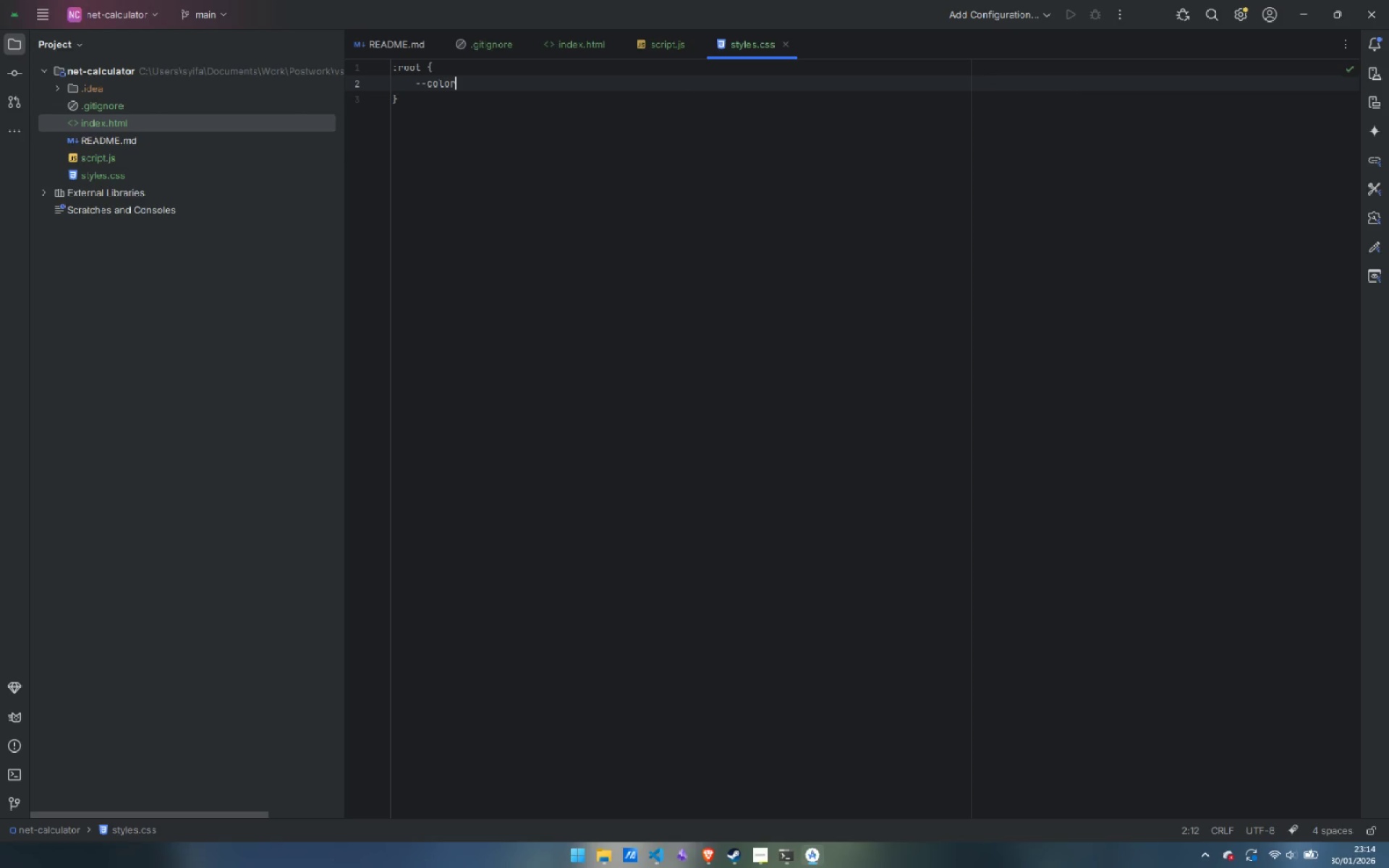 
hold_key(key=ShiftLeft, duration=1.62)
 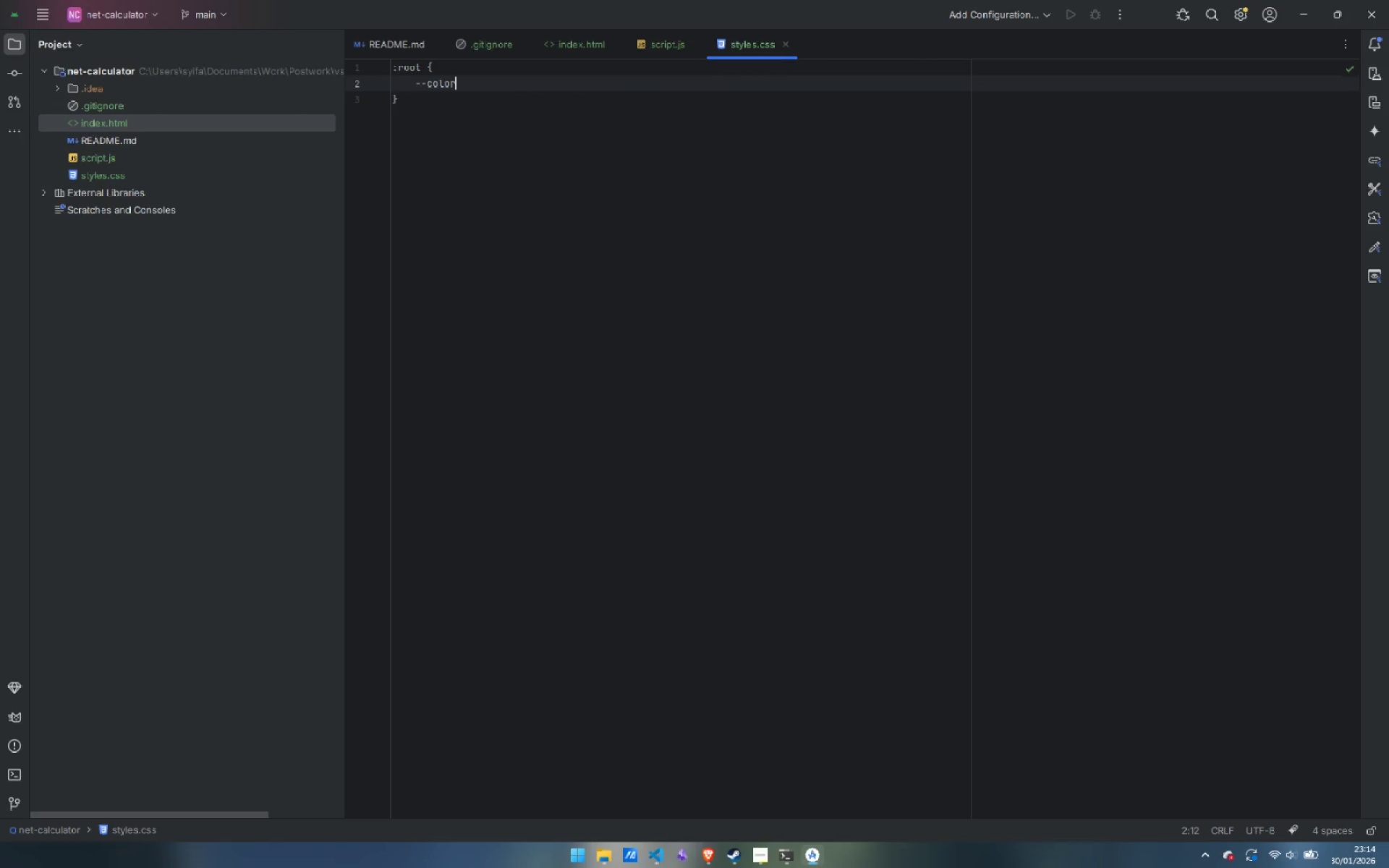 
type(-primary: #1a1a1a;)
 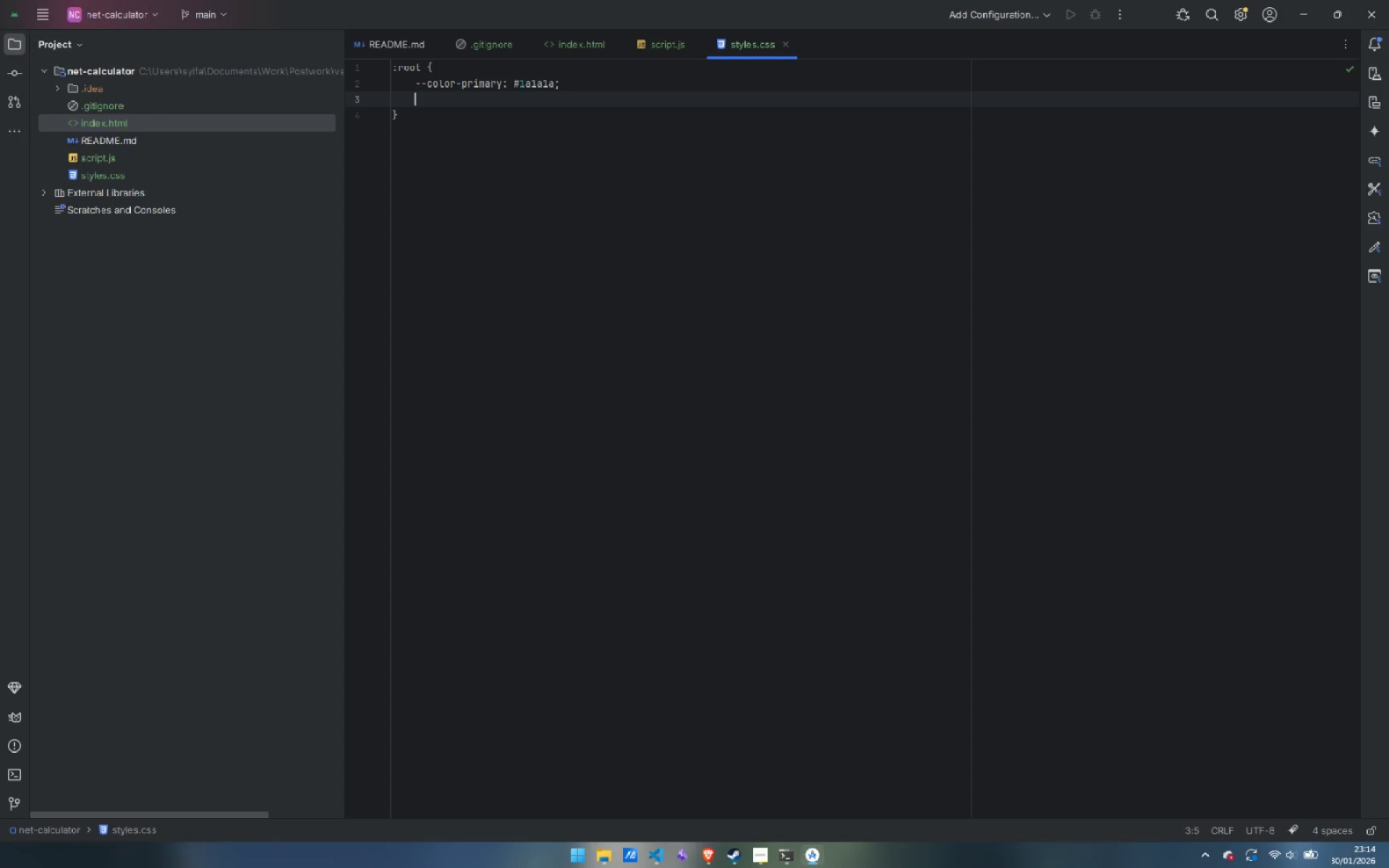 
 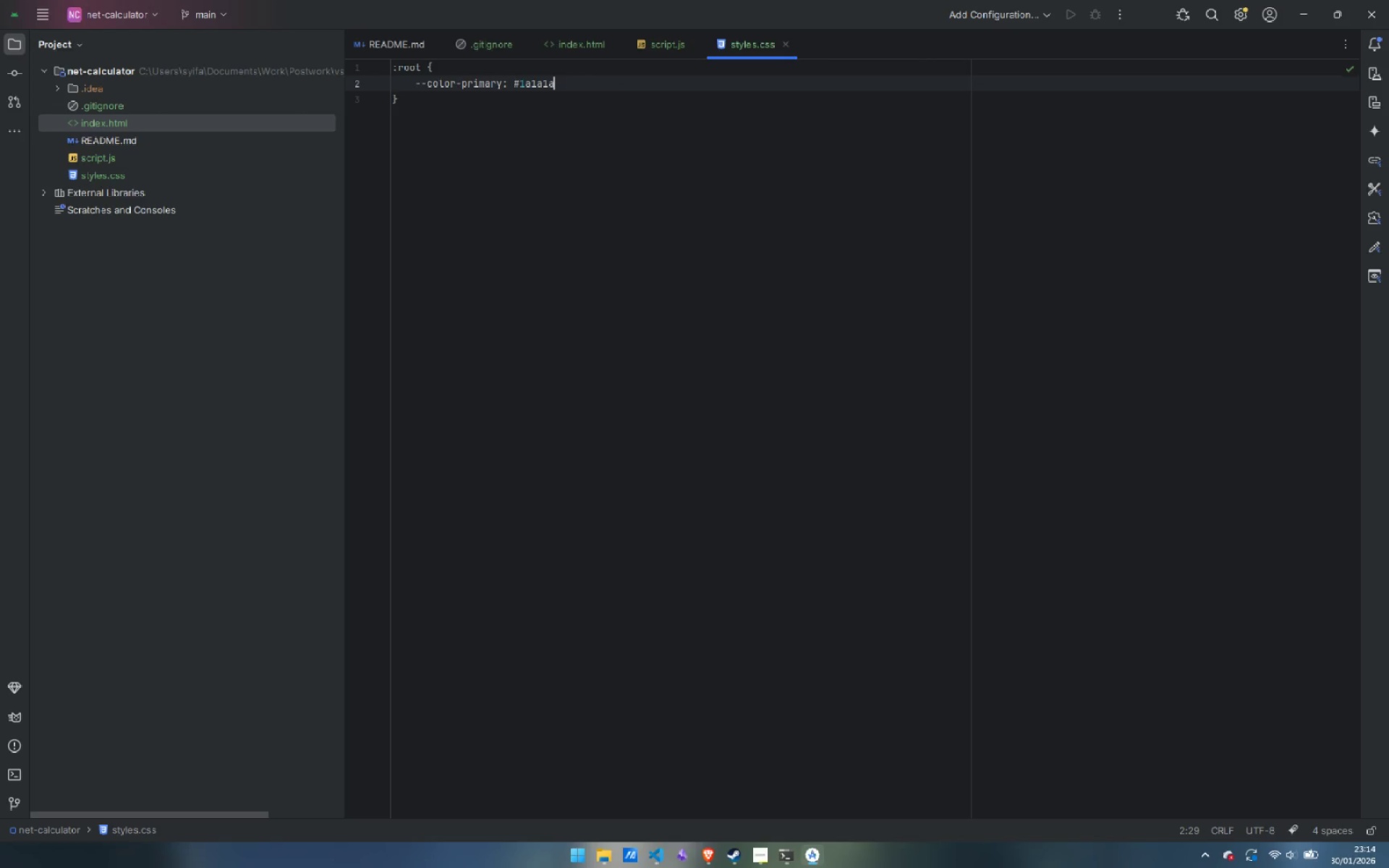 
key(Enter)
 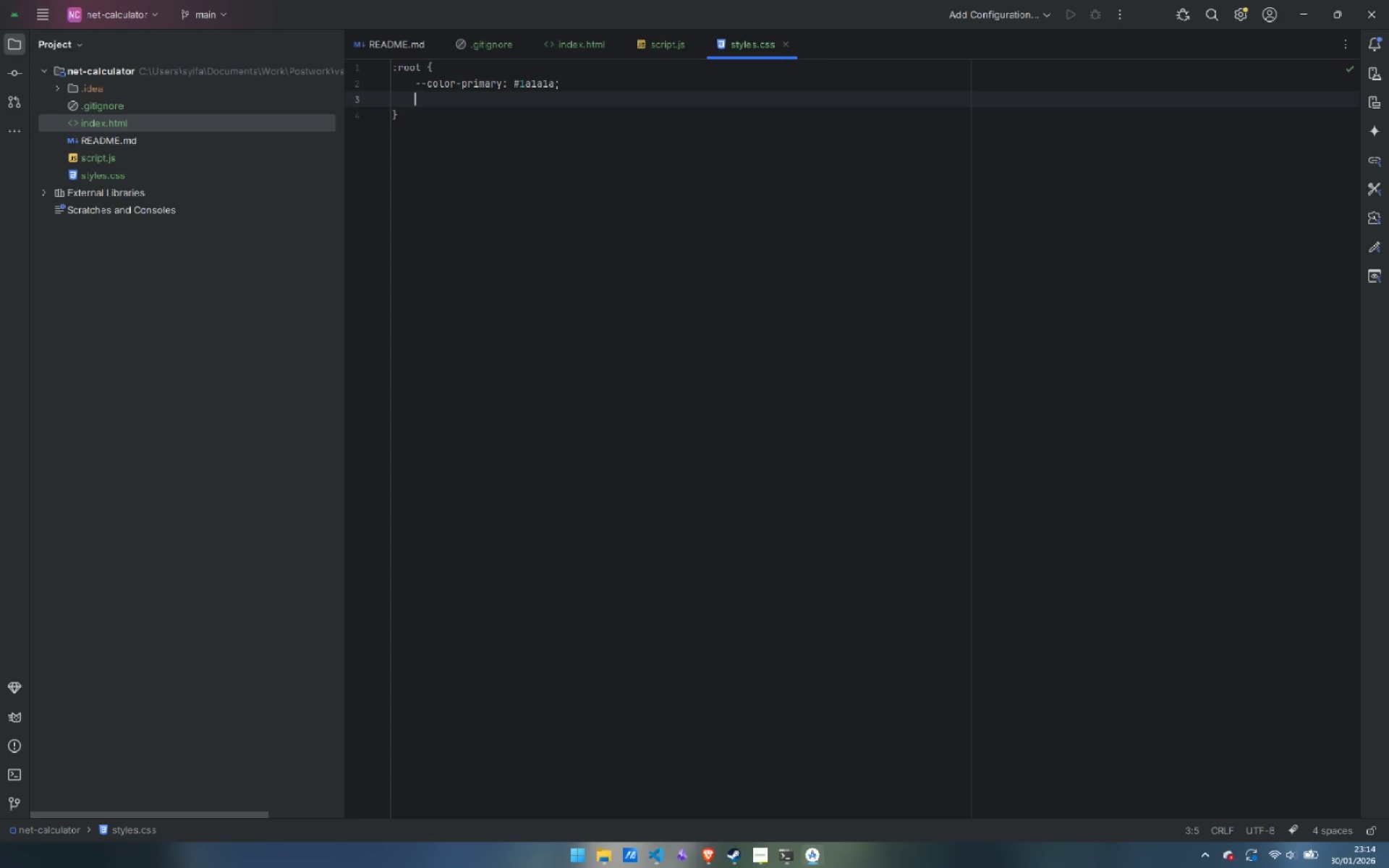 
type(--color-e)
key(Backspace)
type(secondat)
key(Backspace)
type(y)
key(Backspace)
type(ry: #2d2d2d;)
 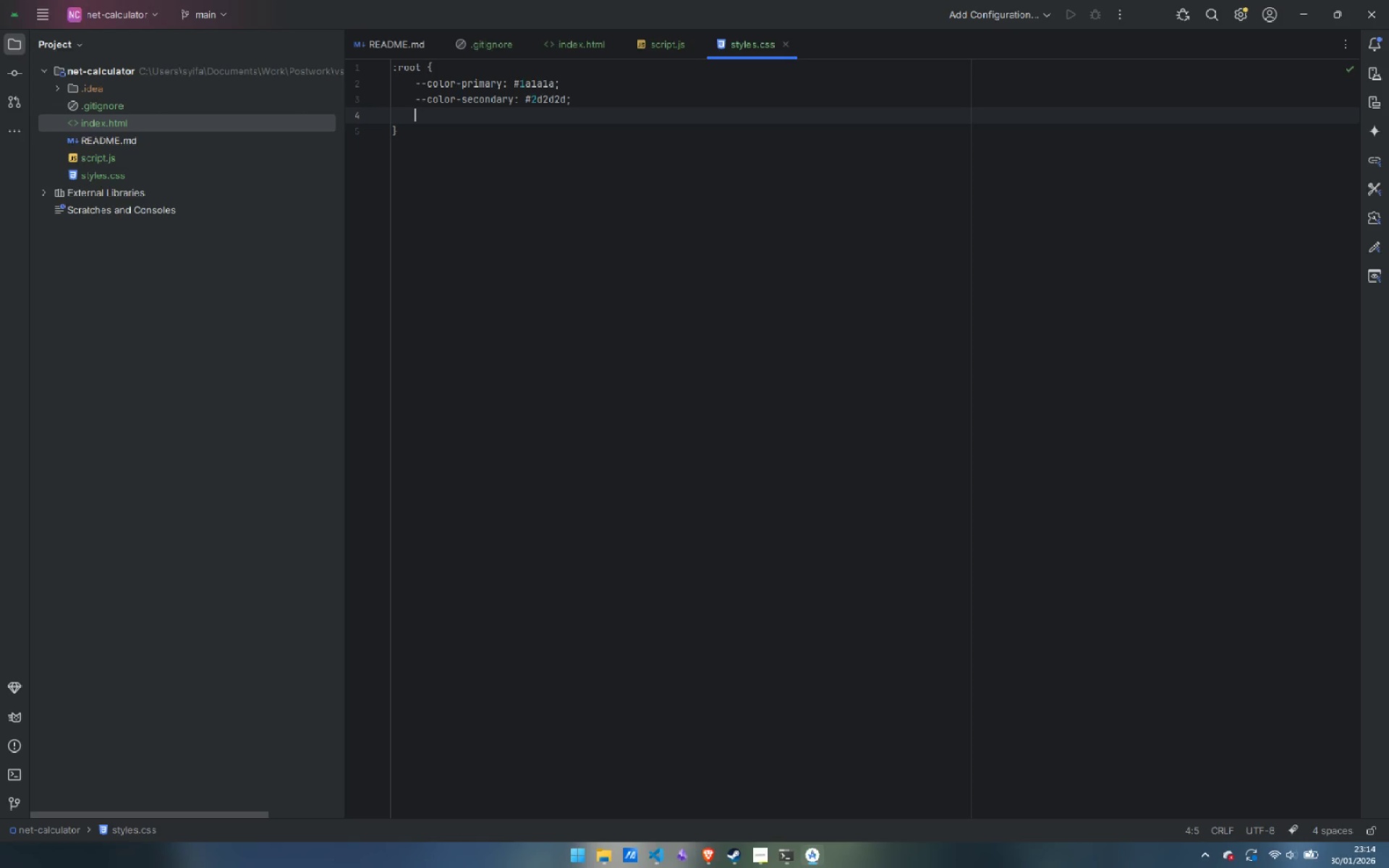 
 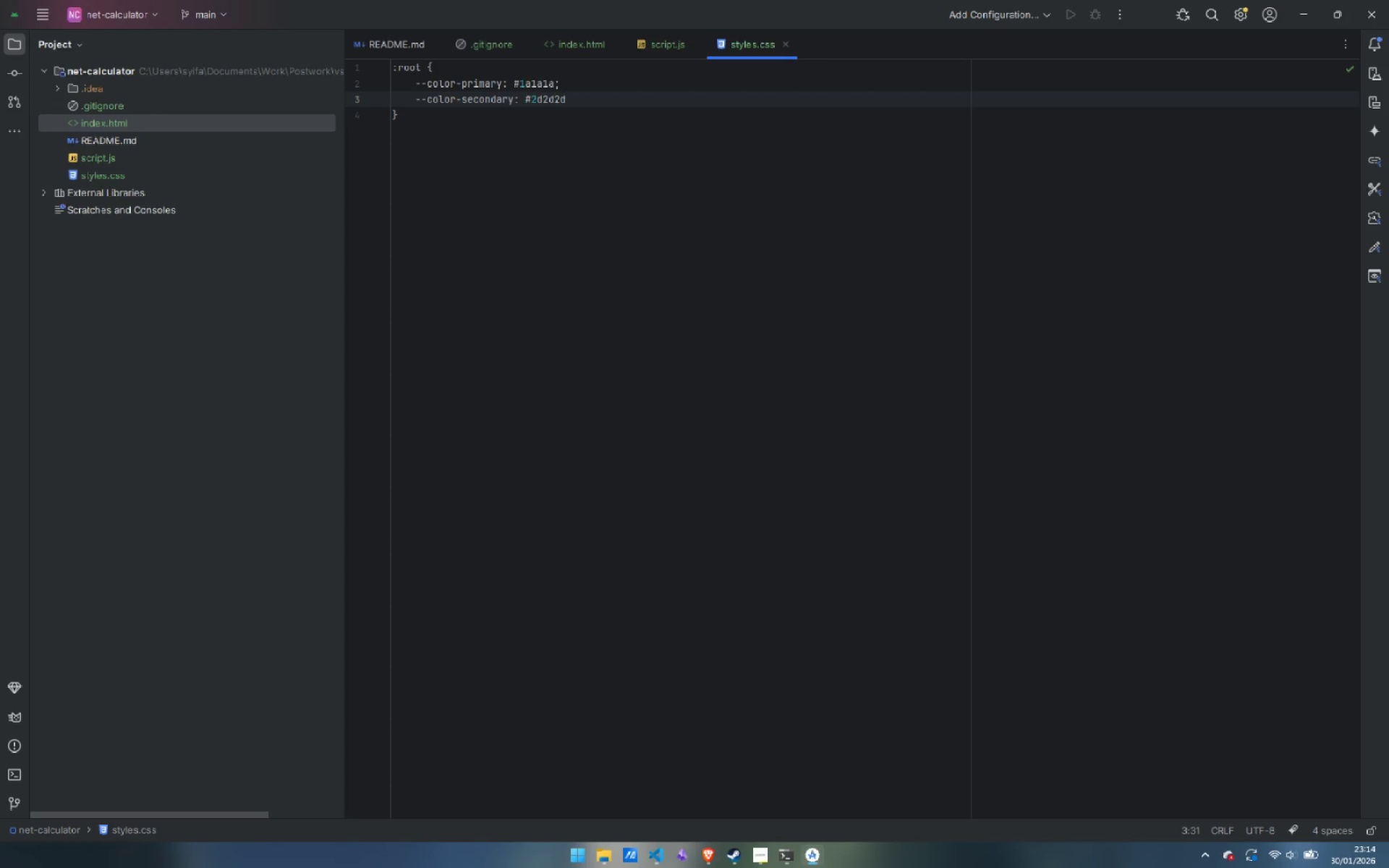 
key(Enter)
 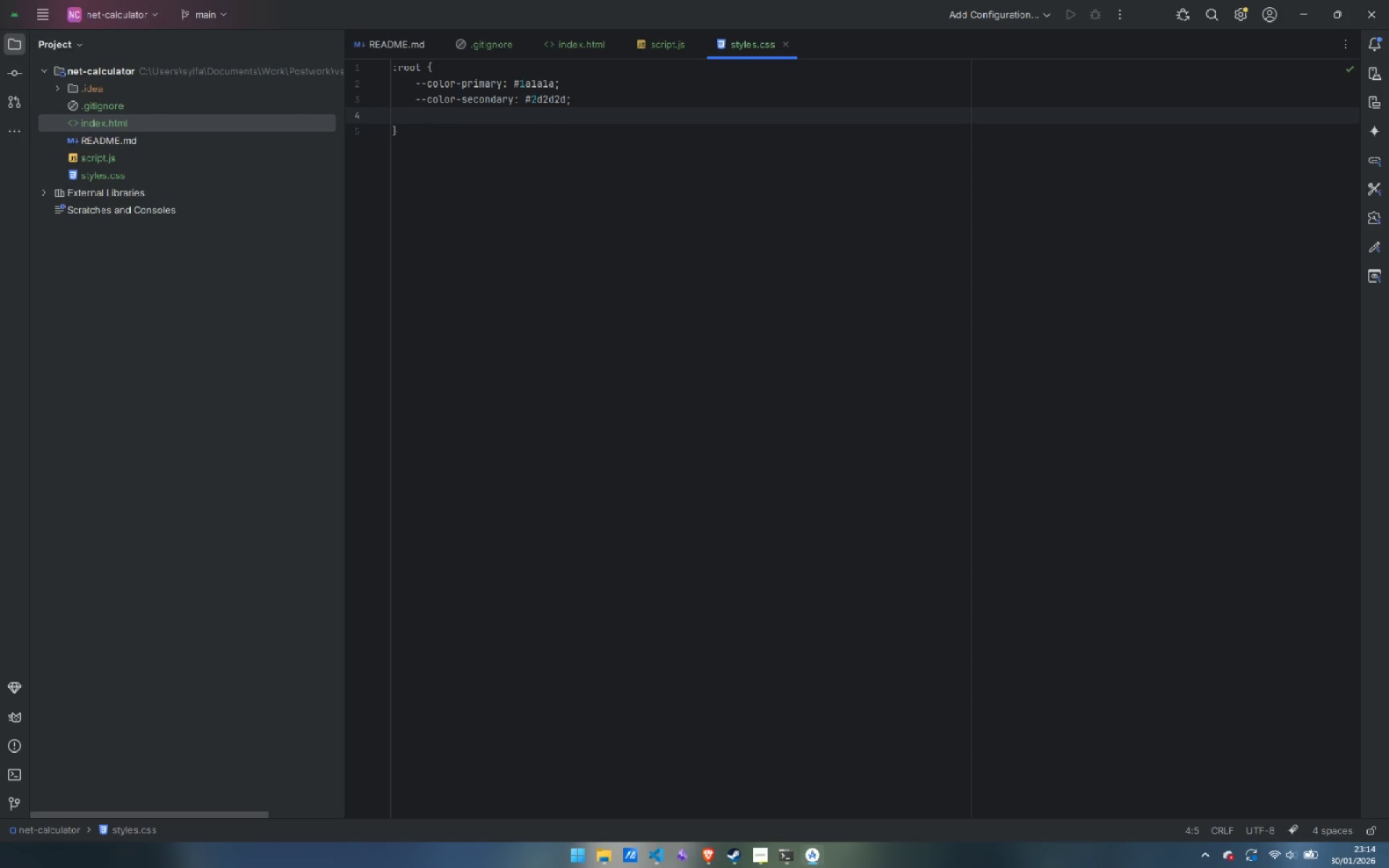 
type(--color-access)
key(Backspace)
key(Backspace)
key(Backspace)
type(ent: #d4af37;)
 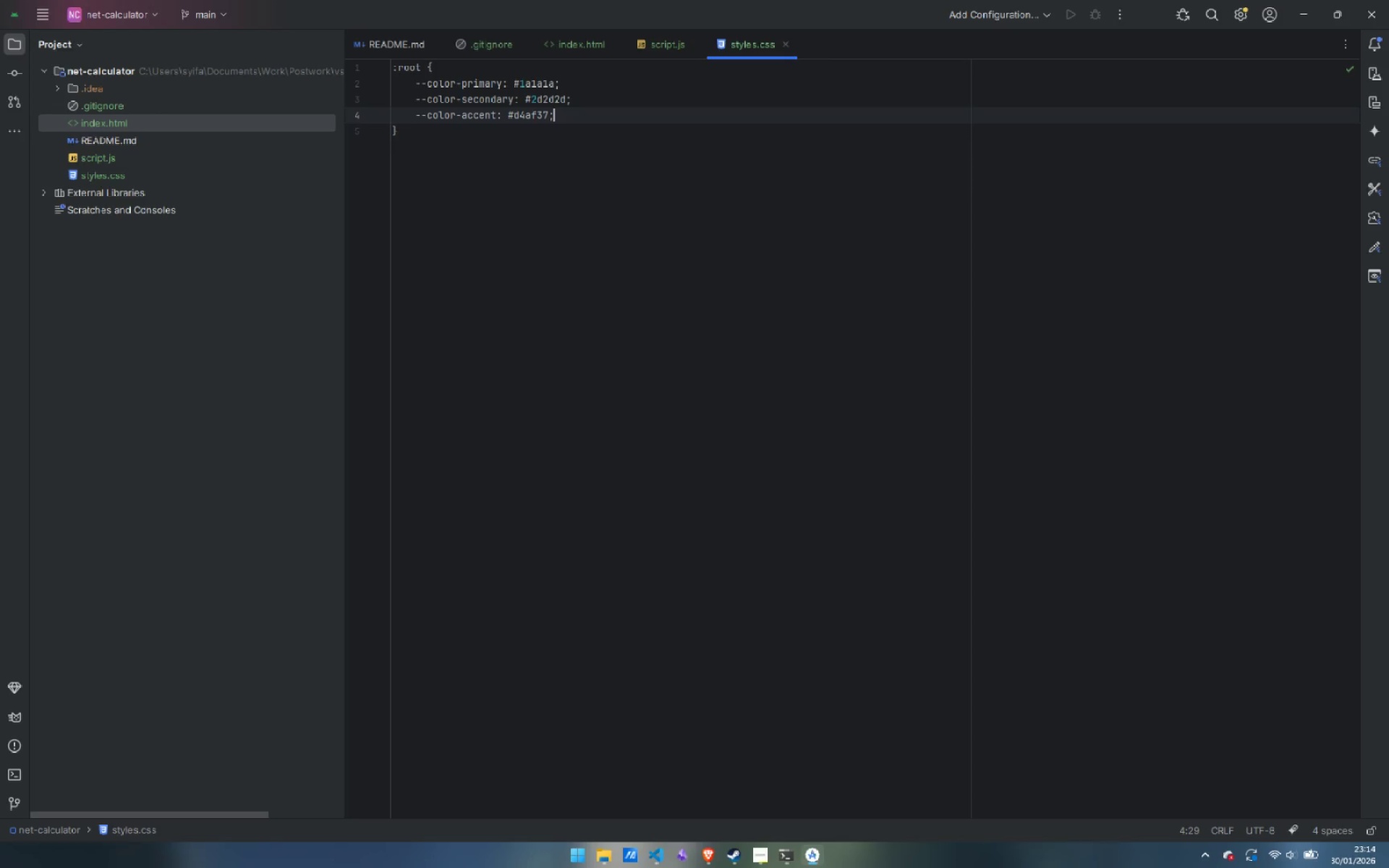 
key(Enter)
 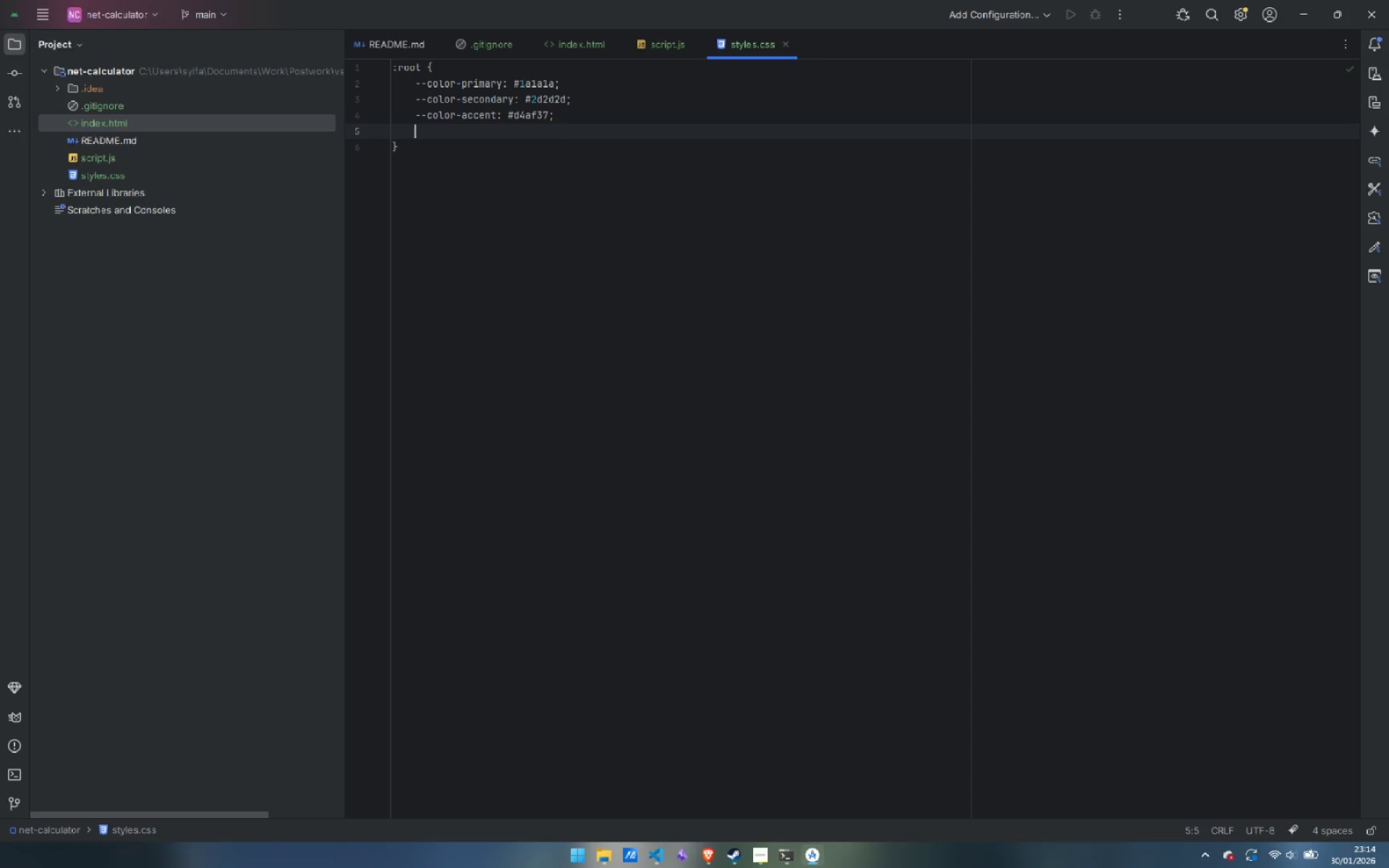 
type(--color-acce)
 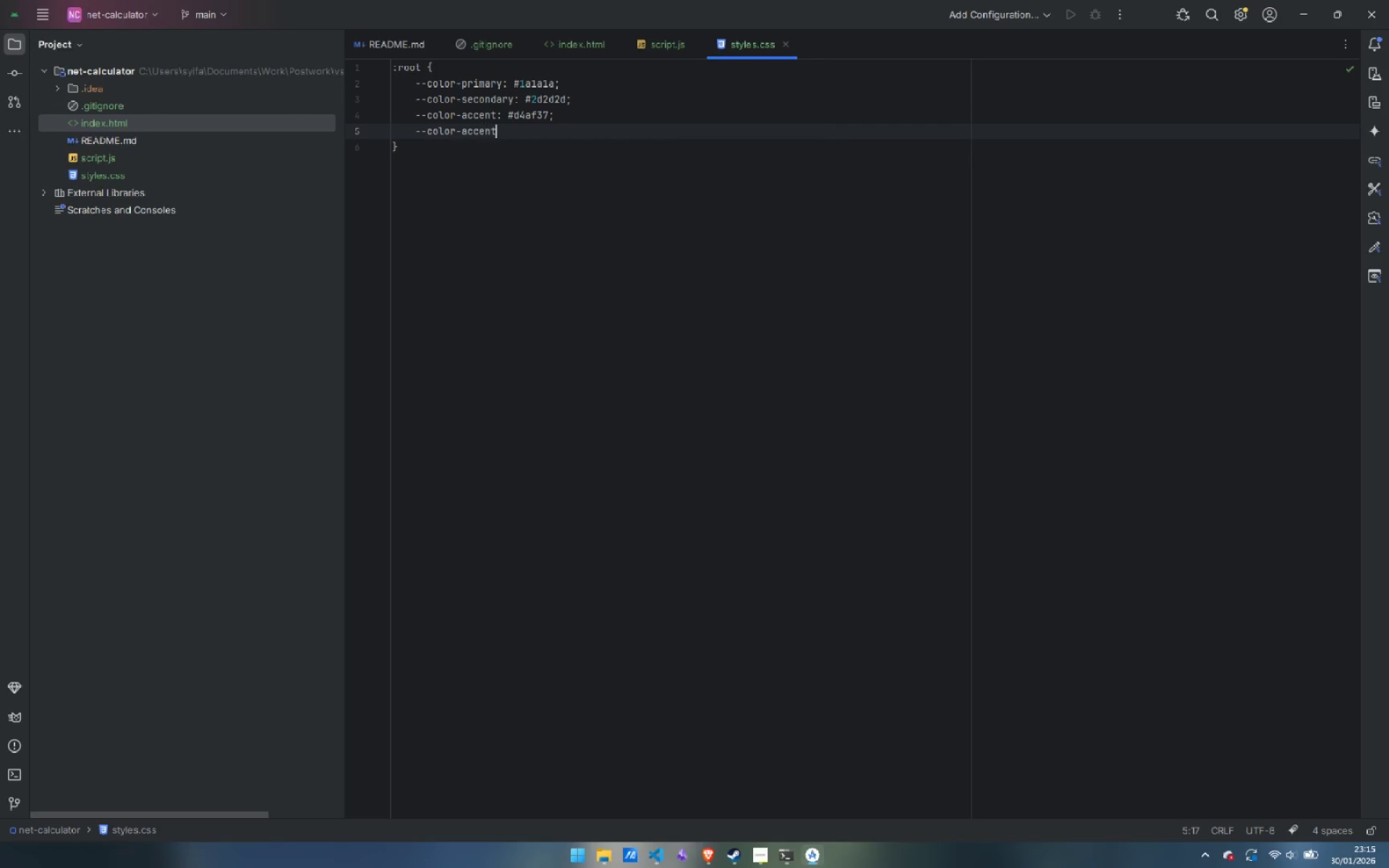 
key(Enter)
 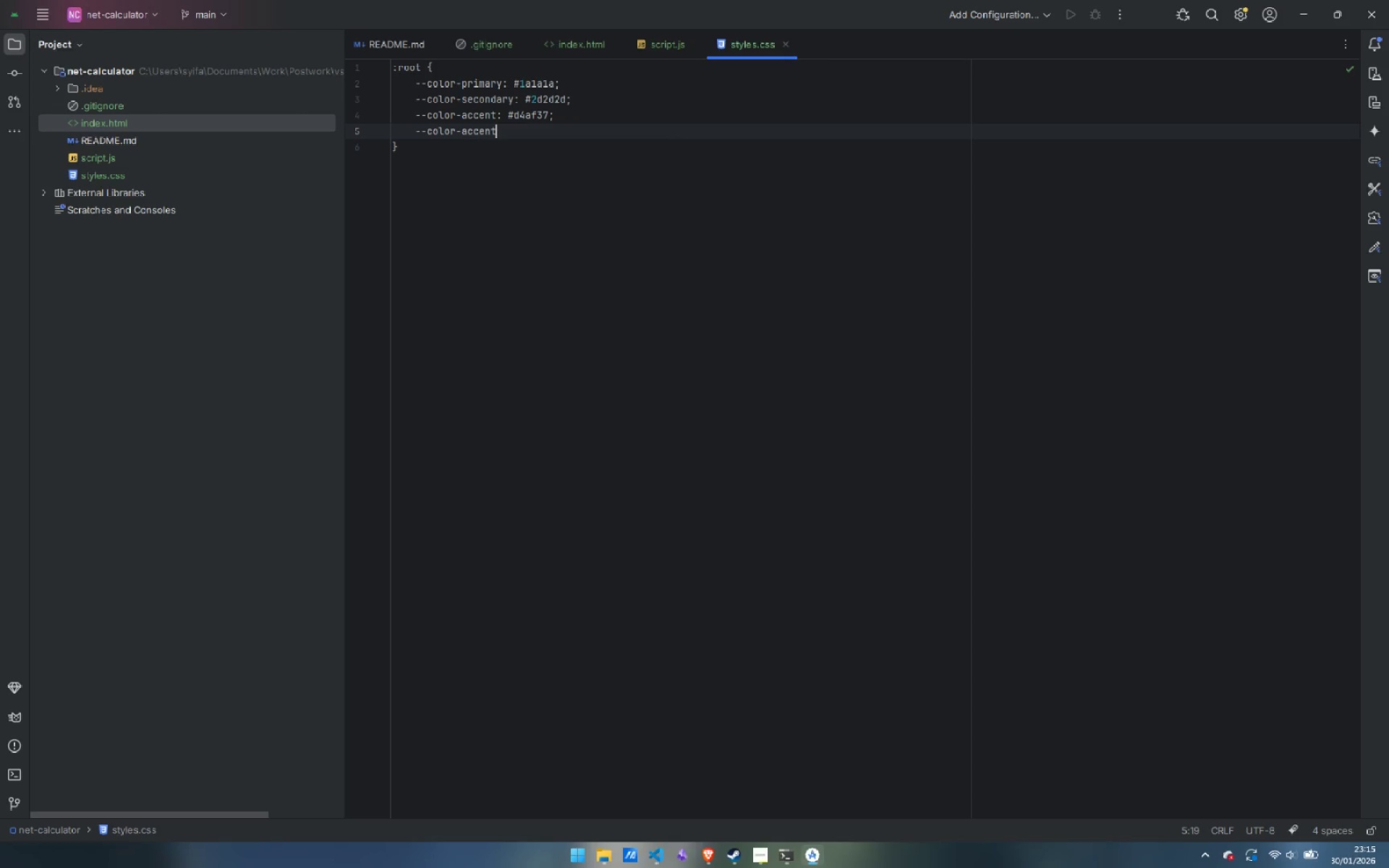 
type(-hover: #b8962f;)
 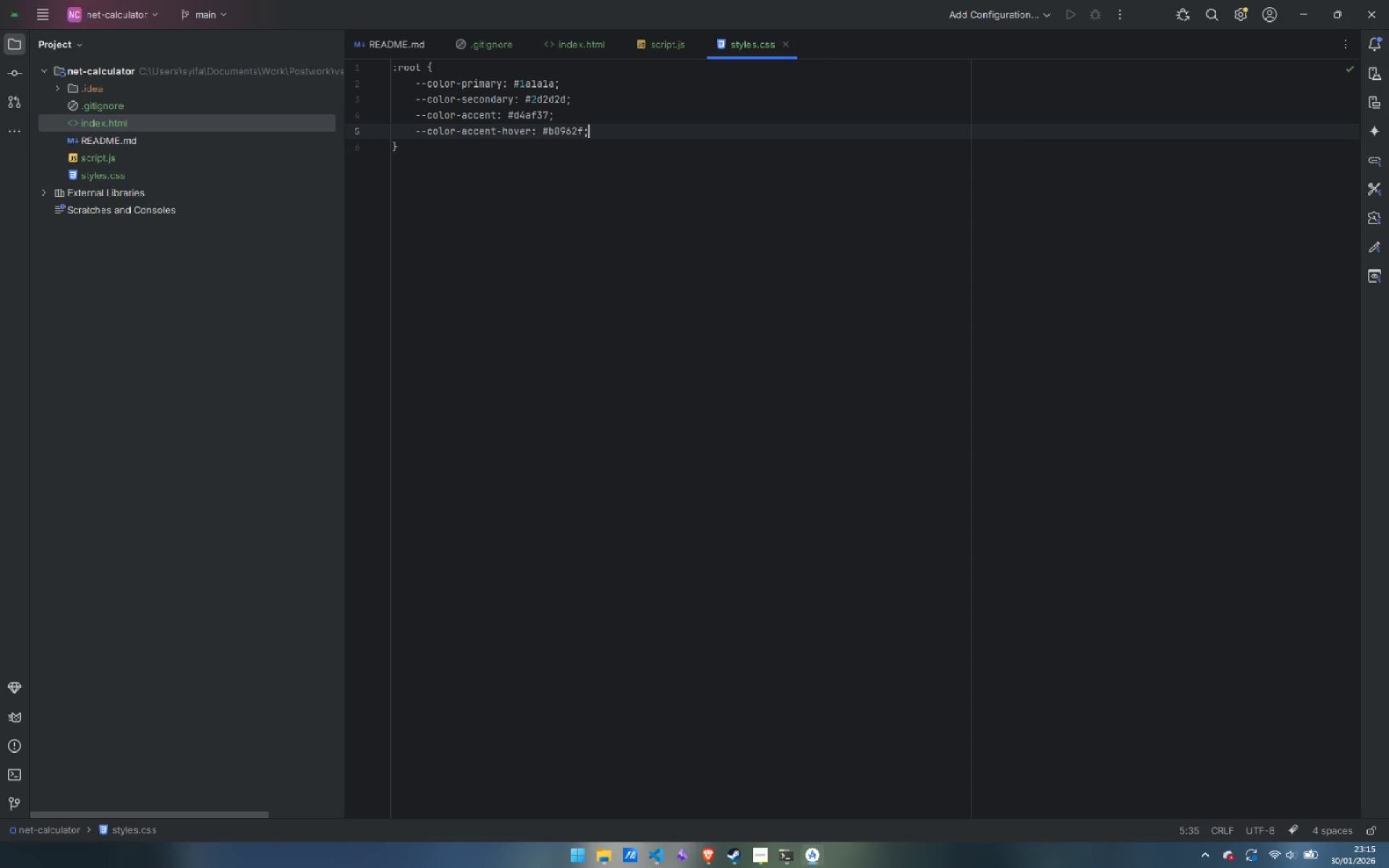 
key(Enter)
 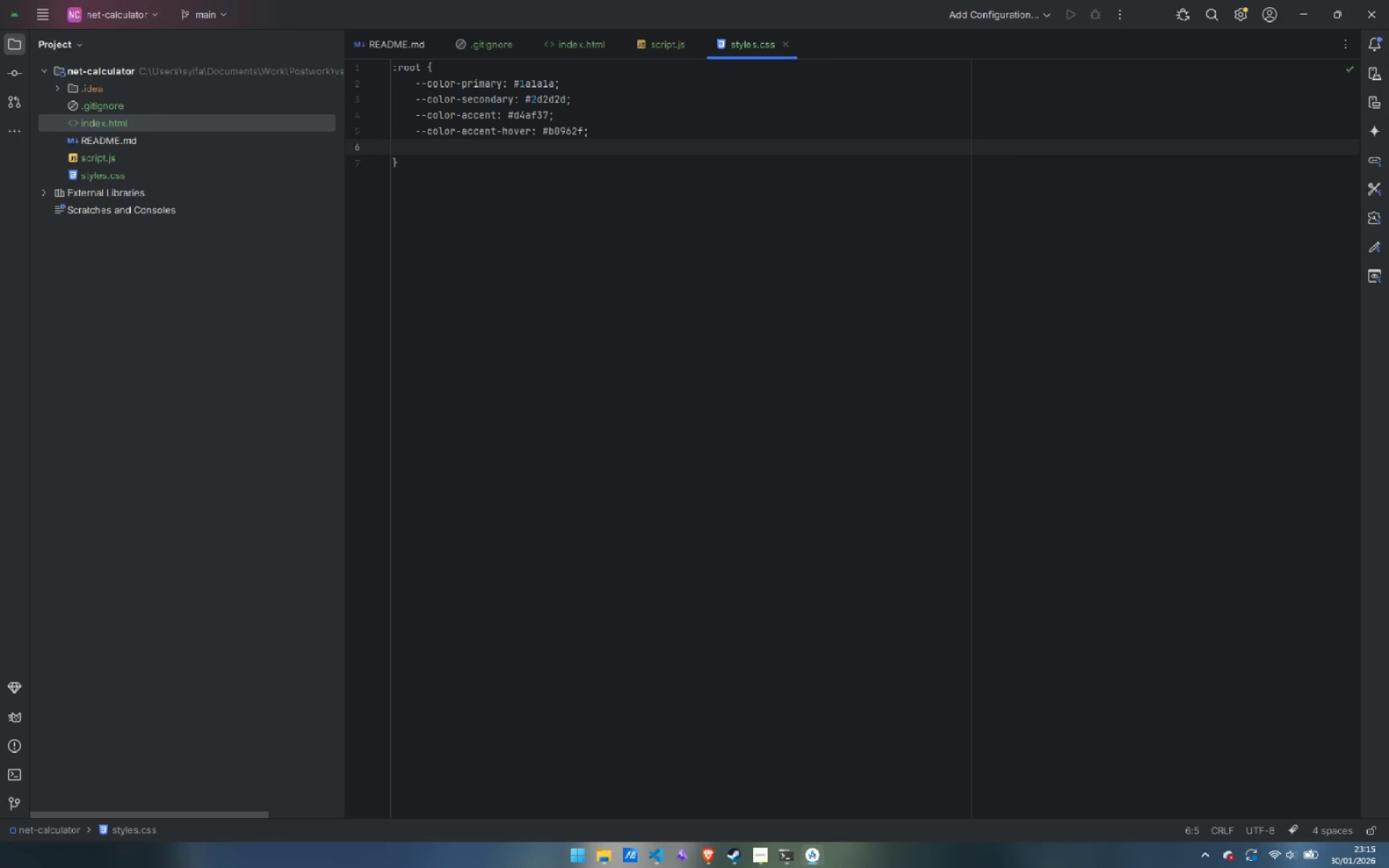 
type(--col)
 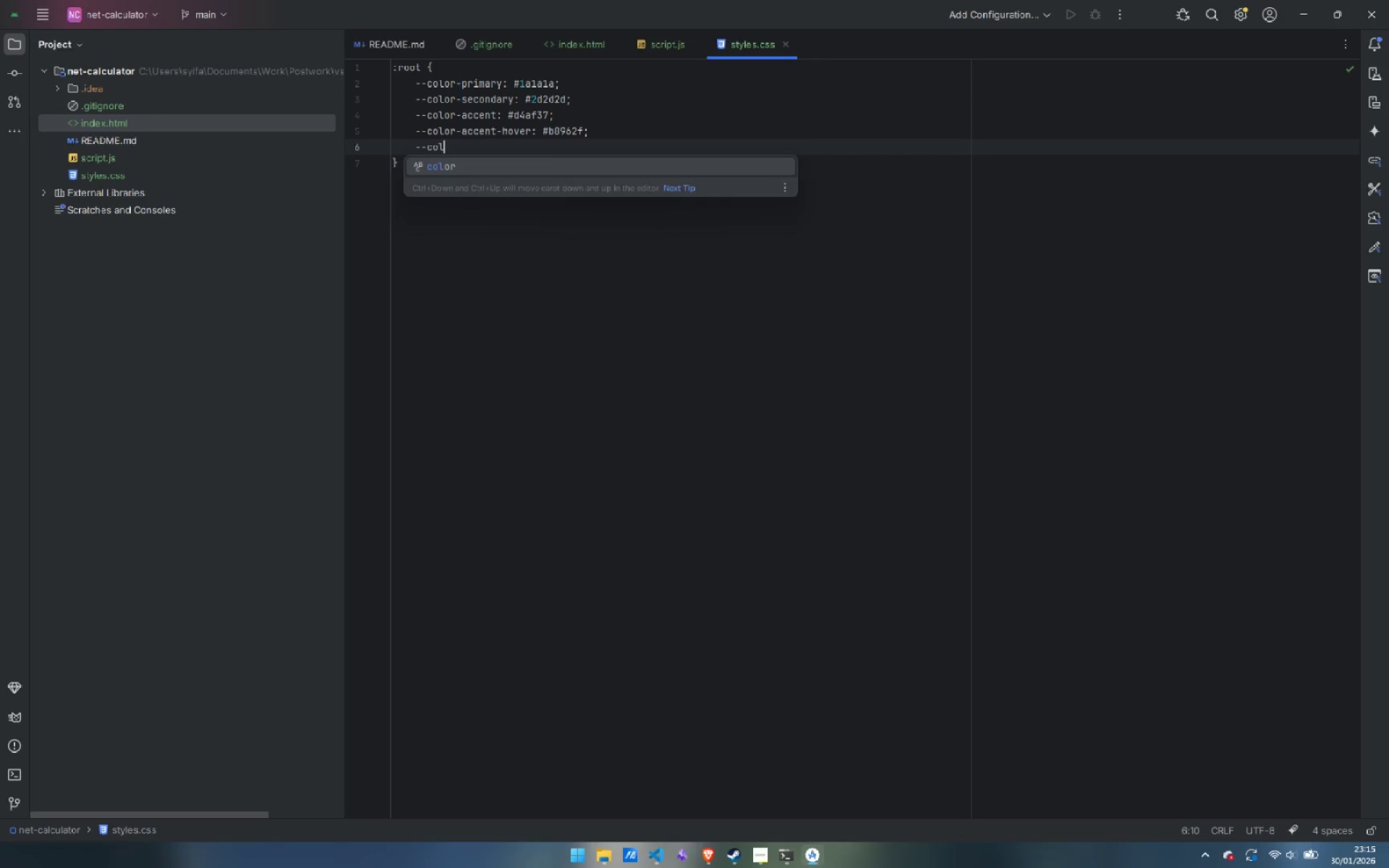 
key(Enter)
 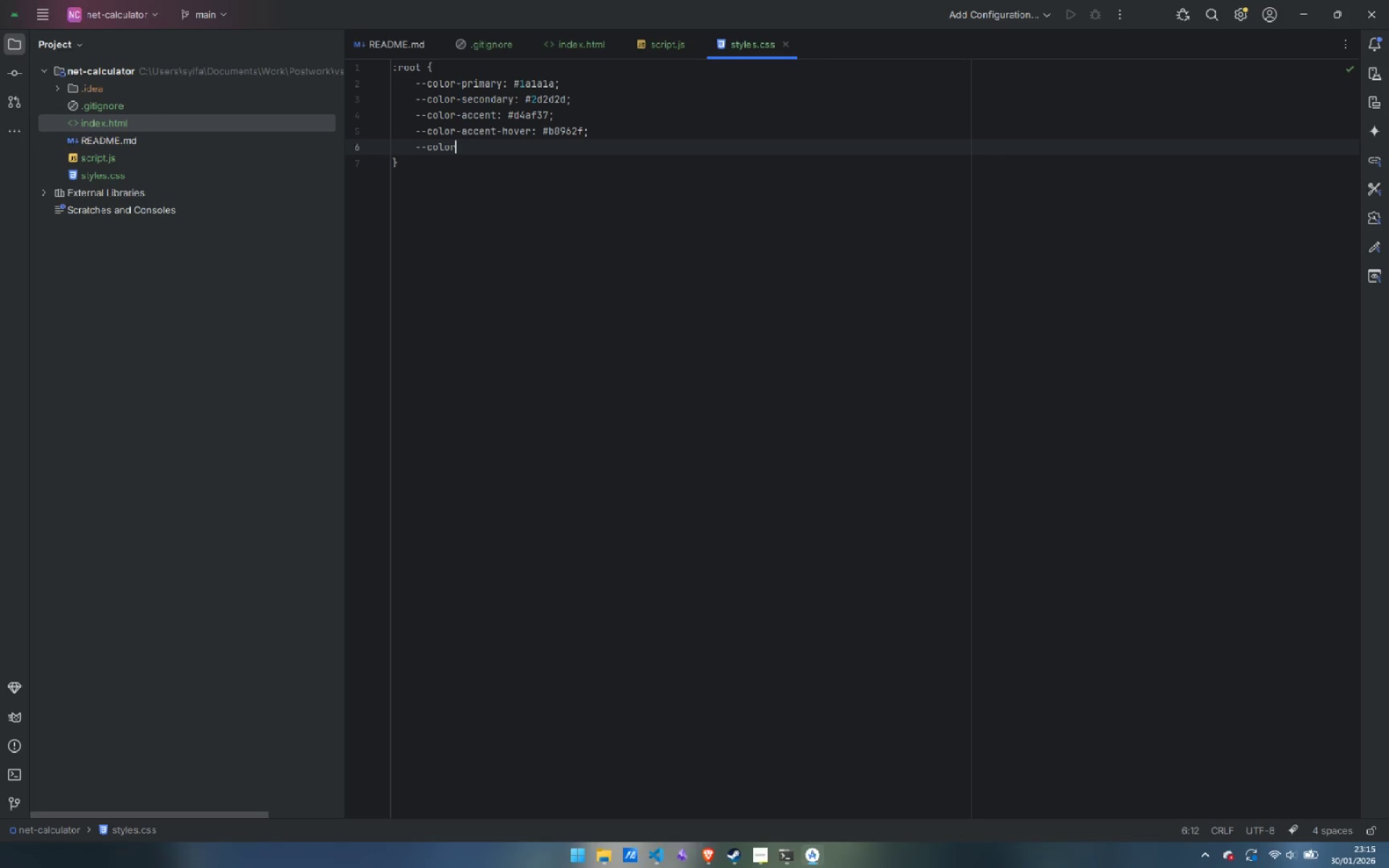 
type(-backgreoun)
key(Backspace)
key(Backspace)
key(Backspace)
key(Backspace)
type(ound: #)
 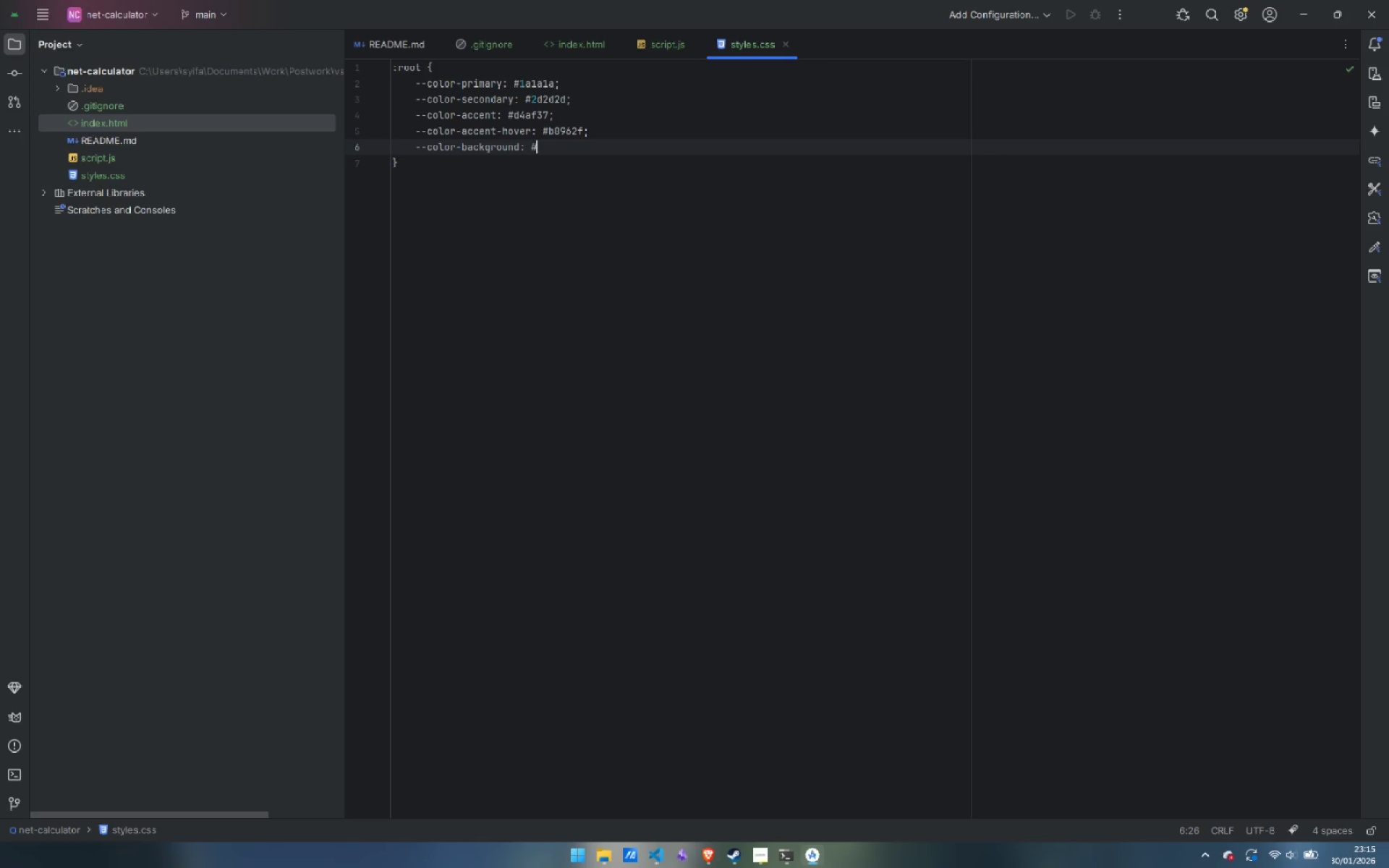 
wait(10.25)
 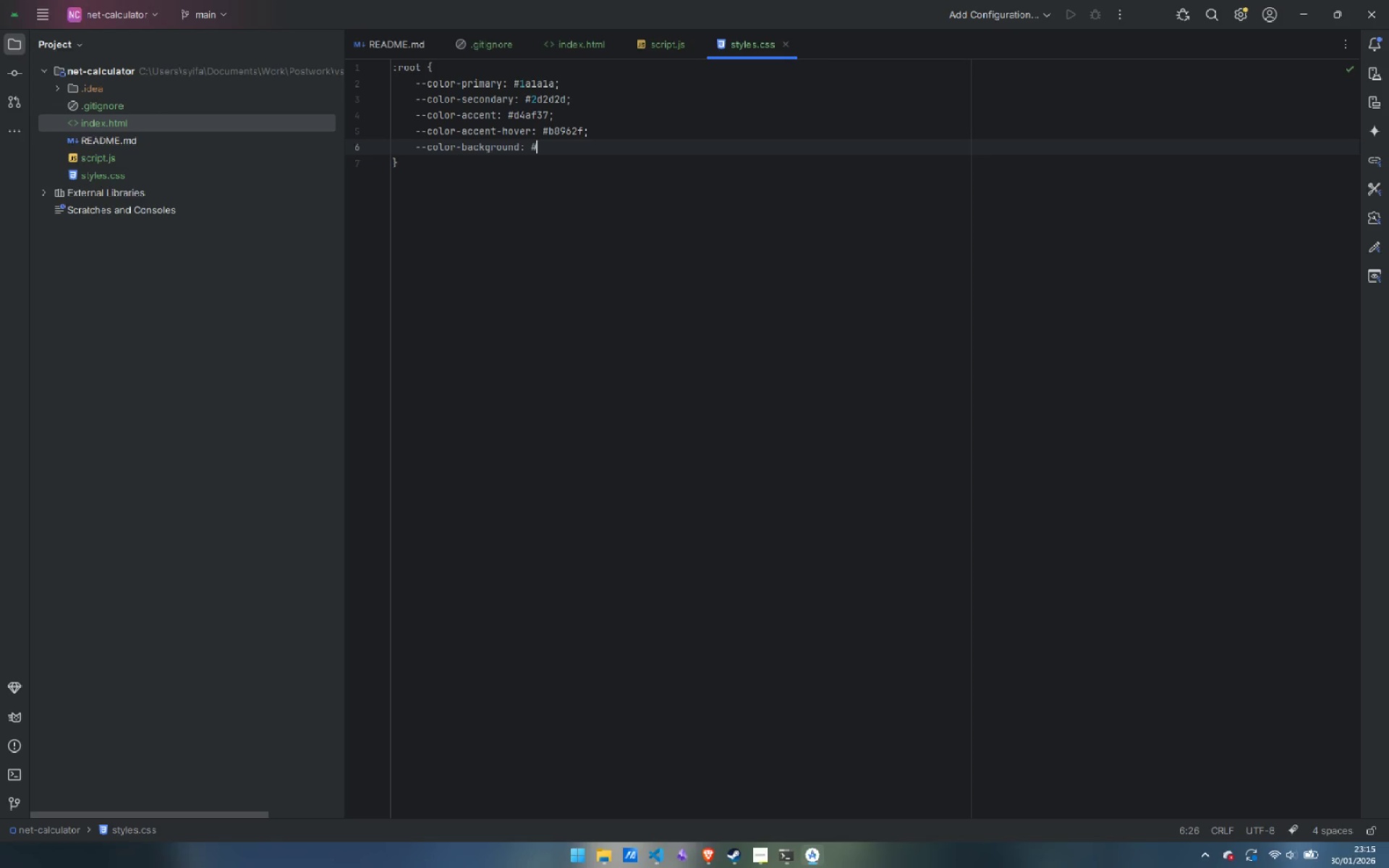 
type(0f0f0f;)
 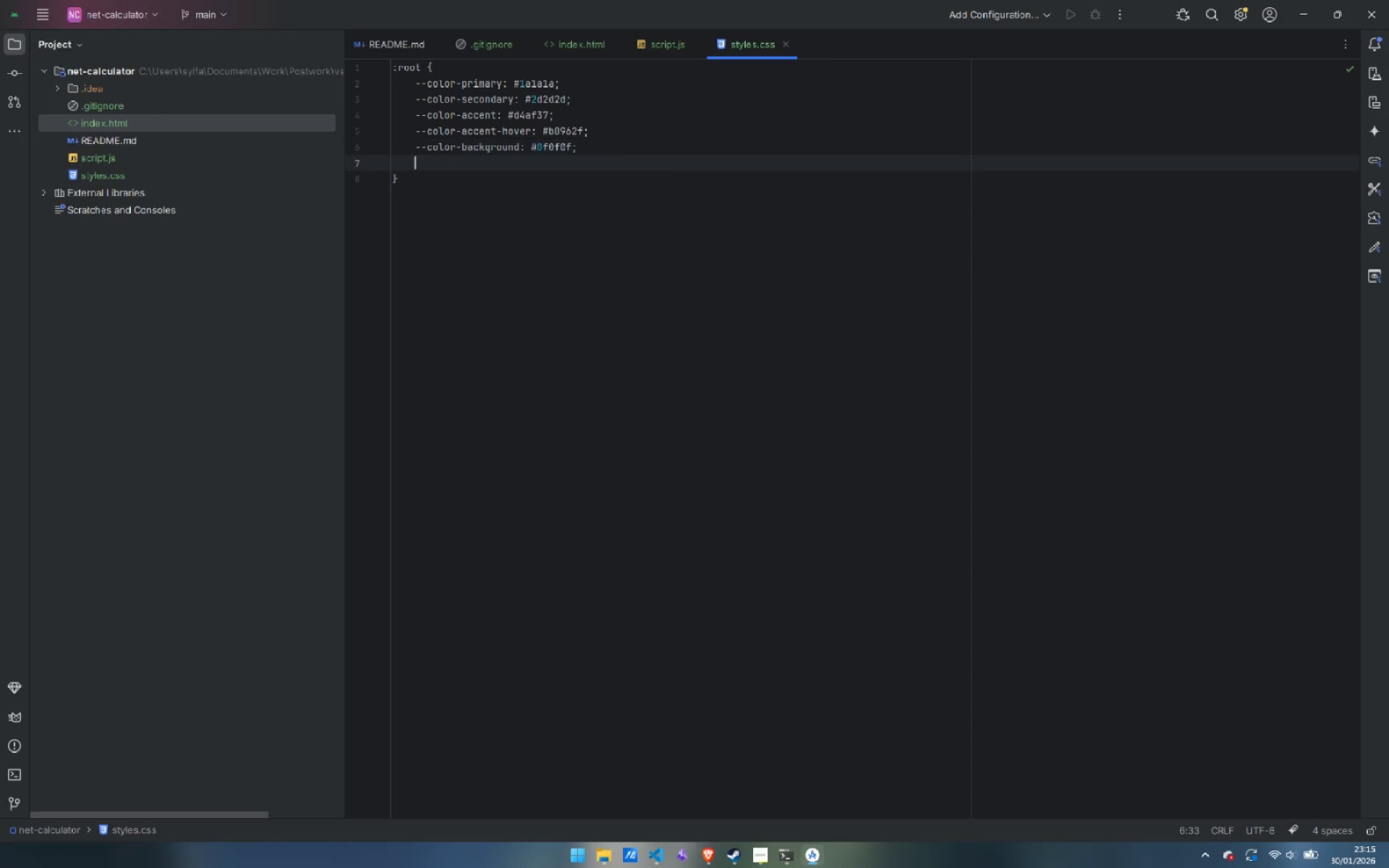 
key(Enter)
 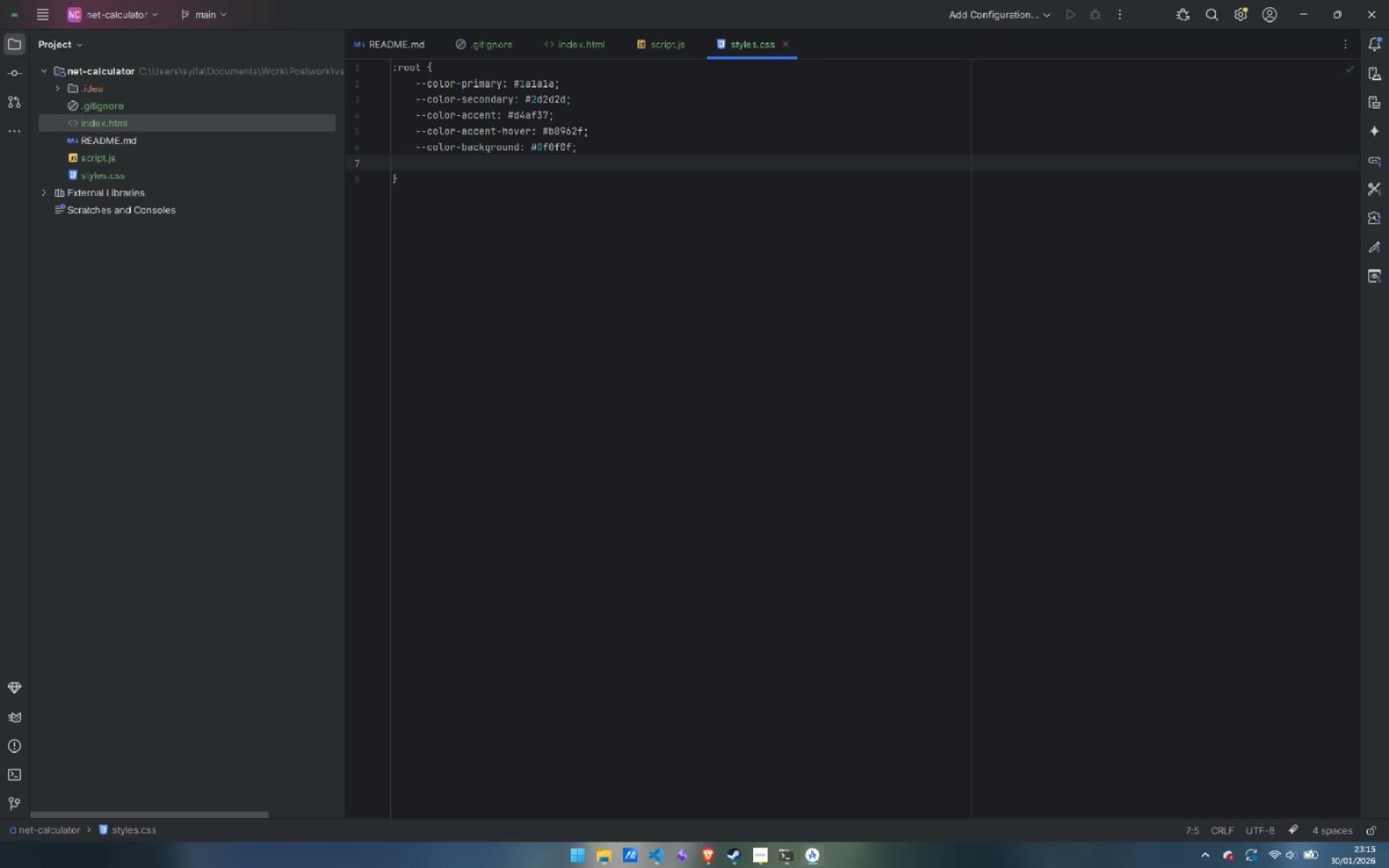 
type(--color-surface: #)
 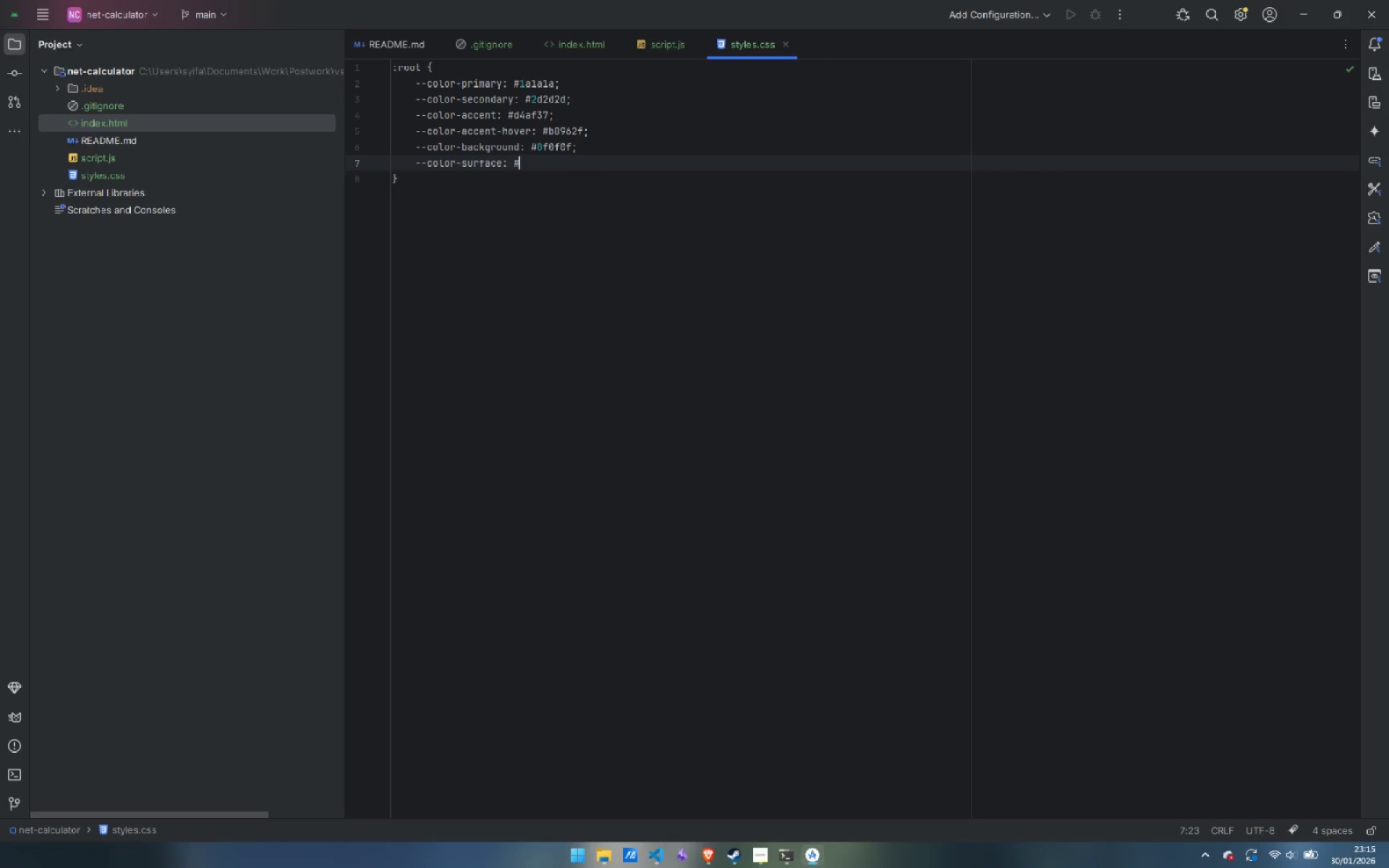 
type(1c1c1c;)
 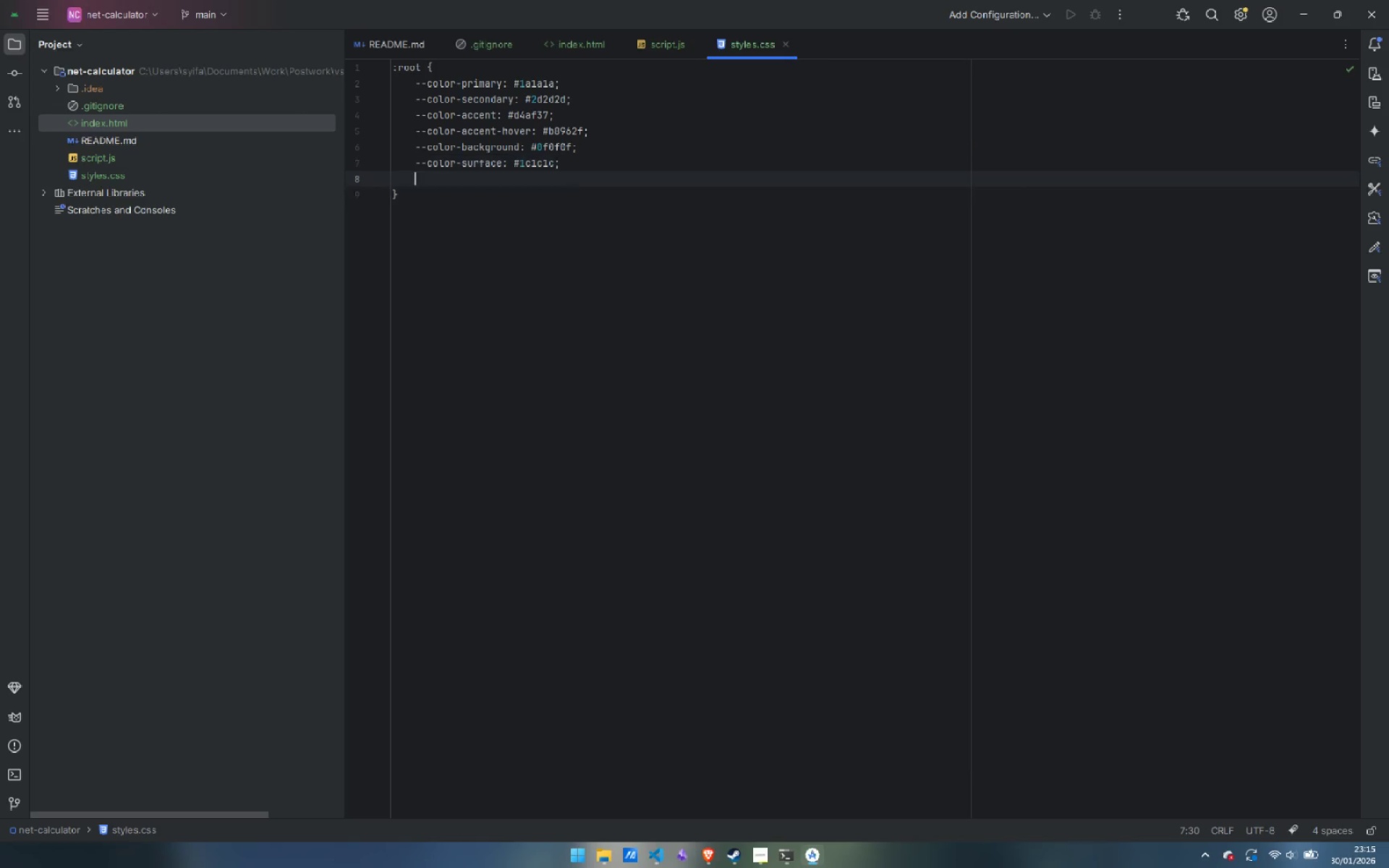 
key(Enter)
 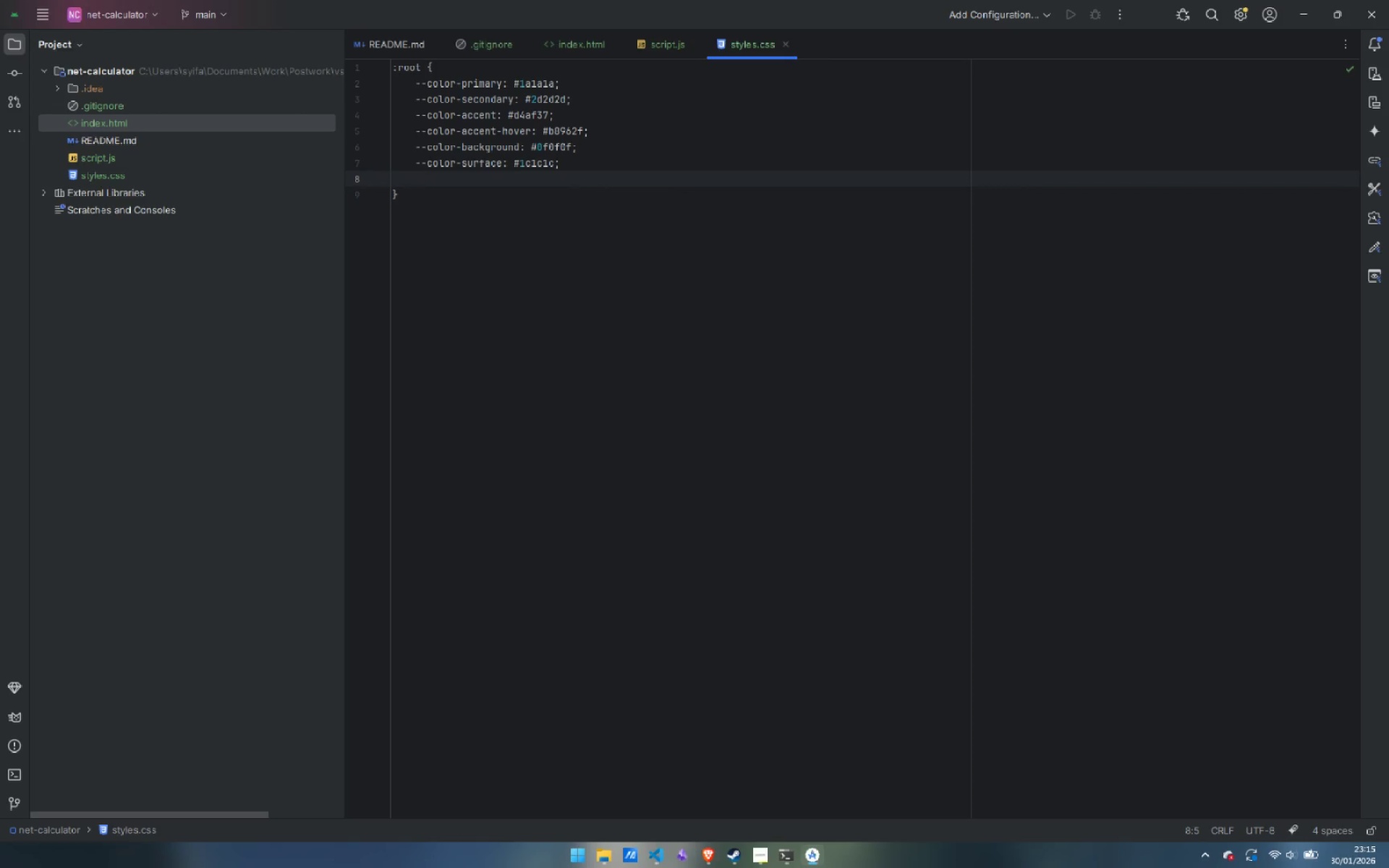 
type(-- )
key(Backspace)
type(color-text-pr)
 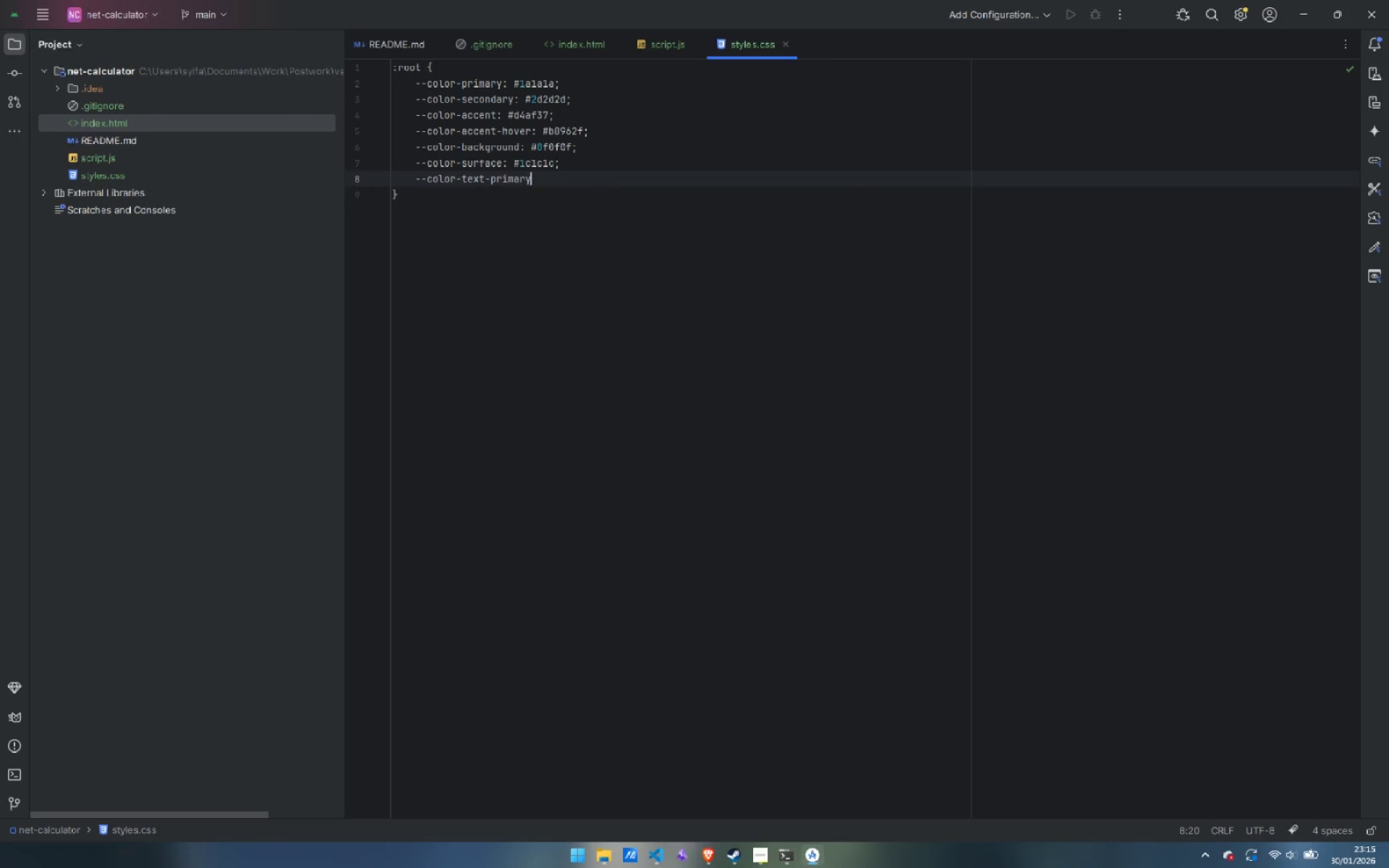 
key(Enter)
 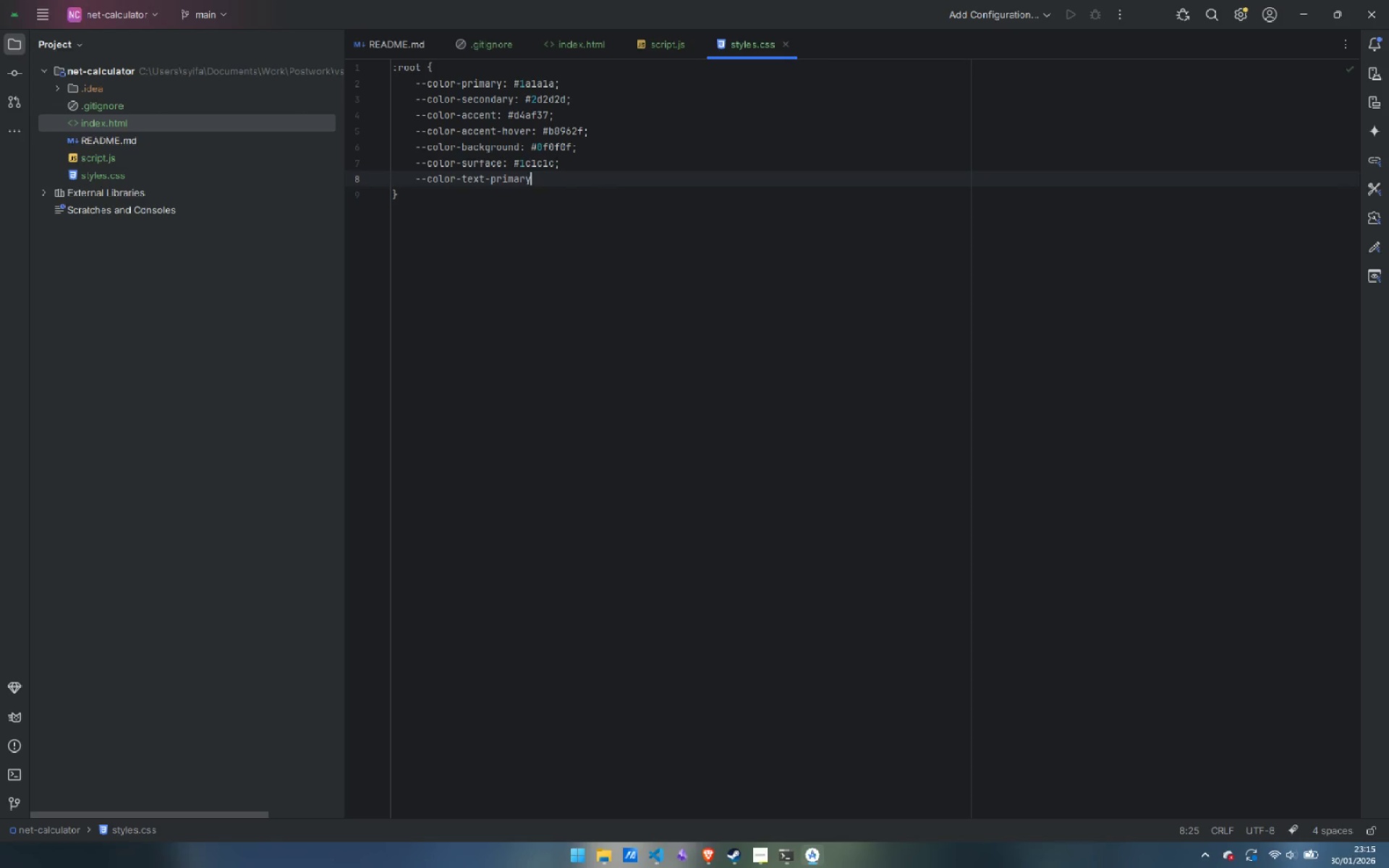 
key(Shift+ShiftLeft)
 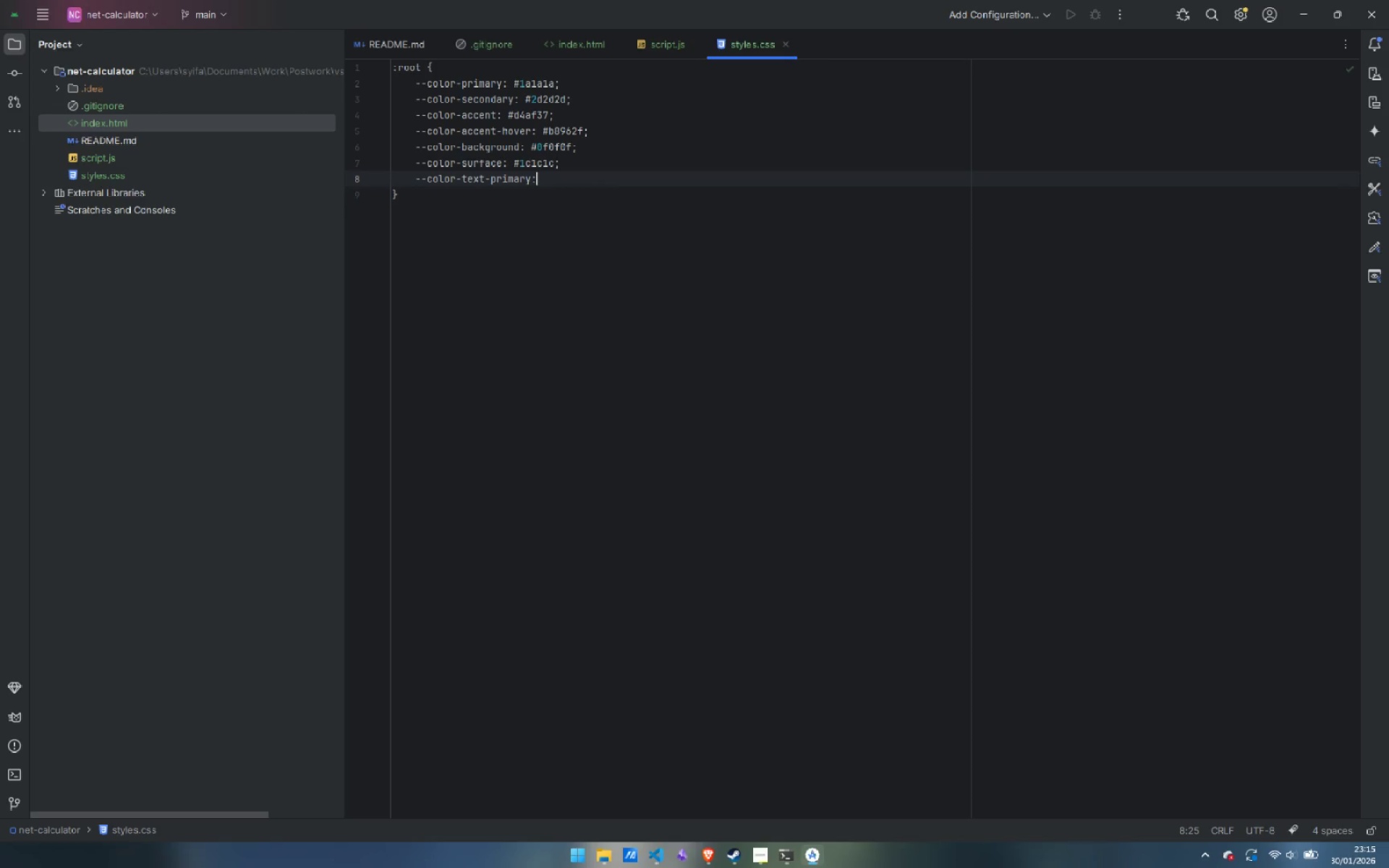 
key(Shift+Semicolon)
 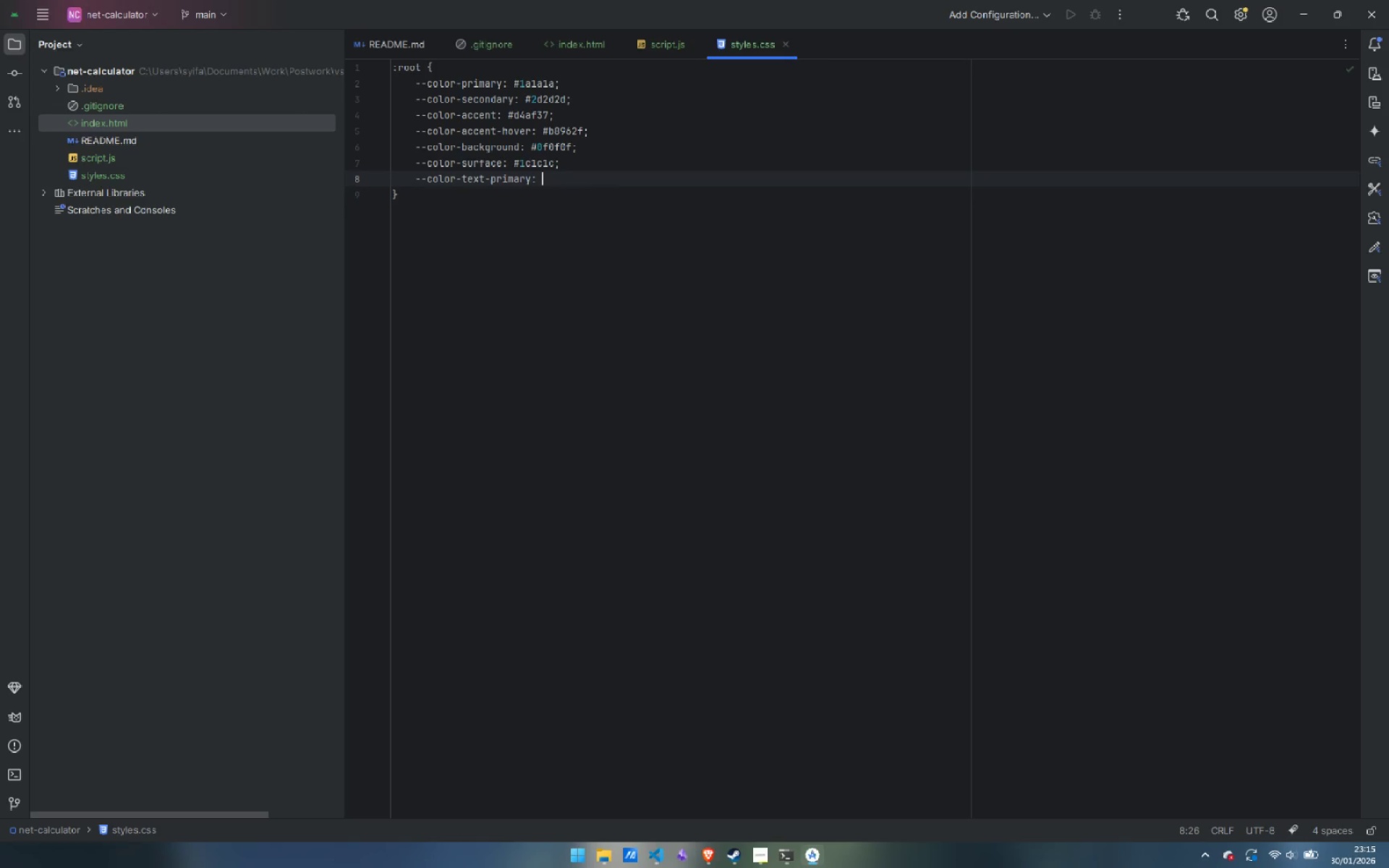 
key(Shift+Space)
 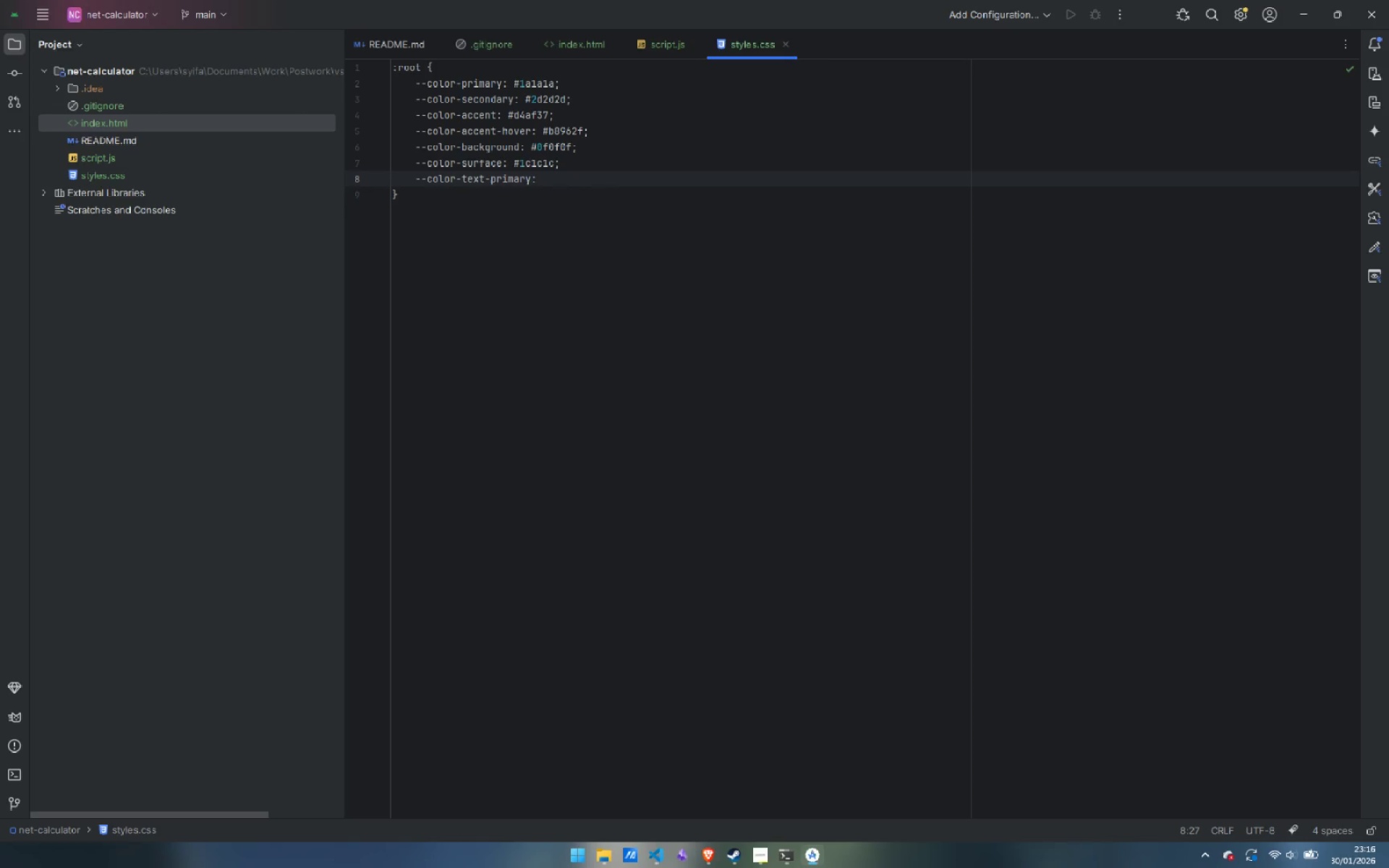 
type(#f5f5f5;)
 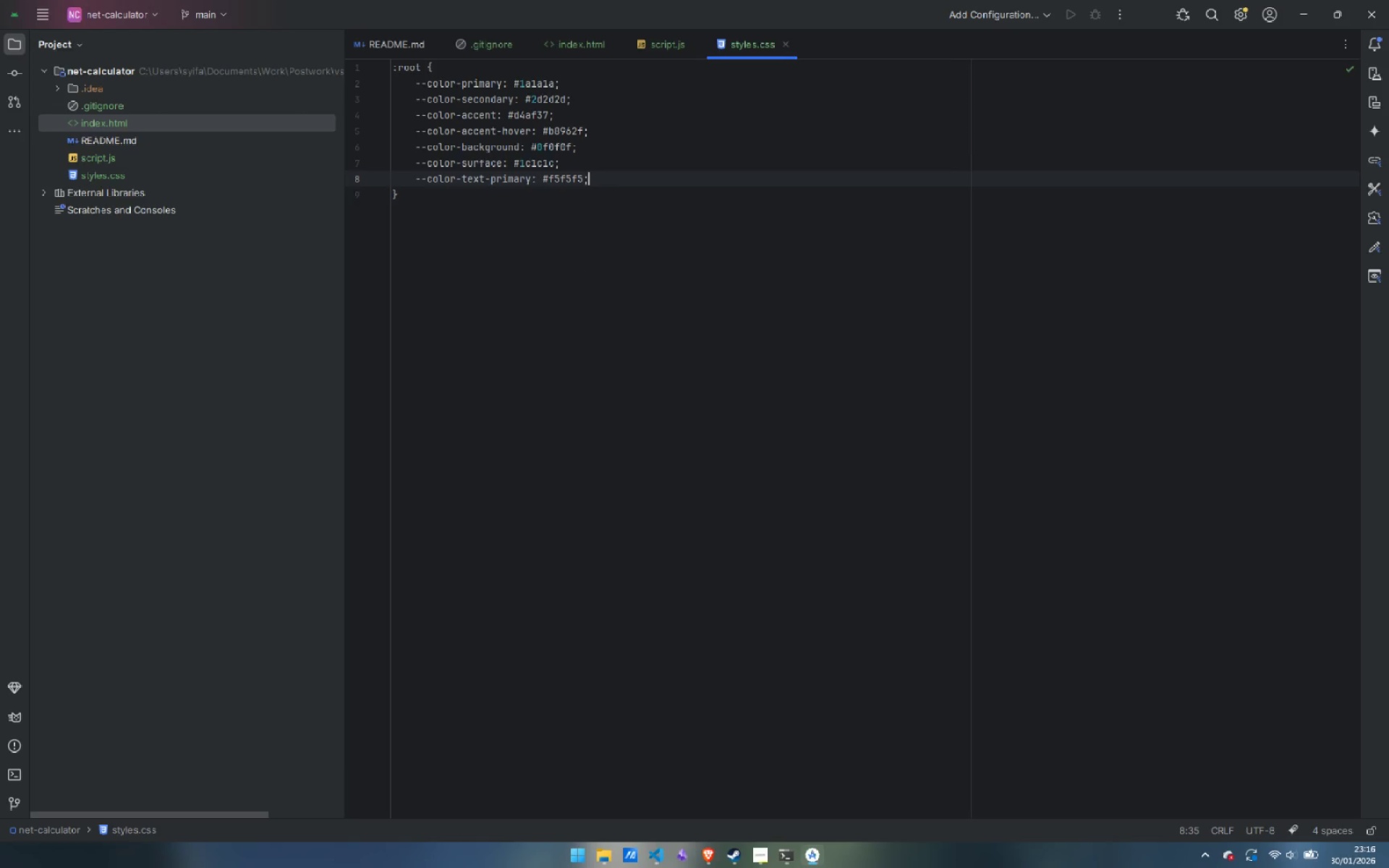 
key(Enter)
 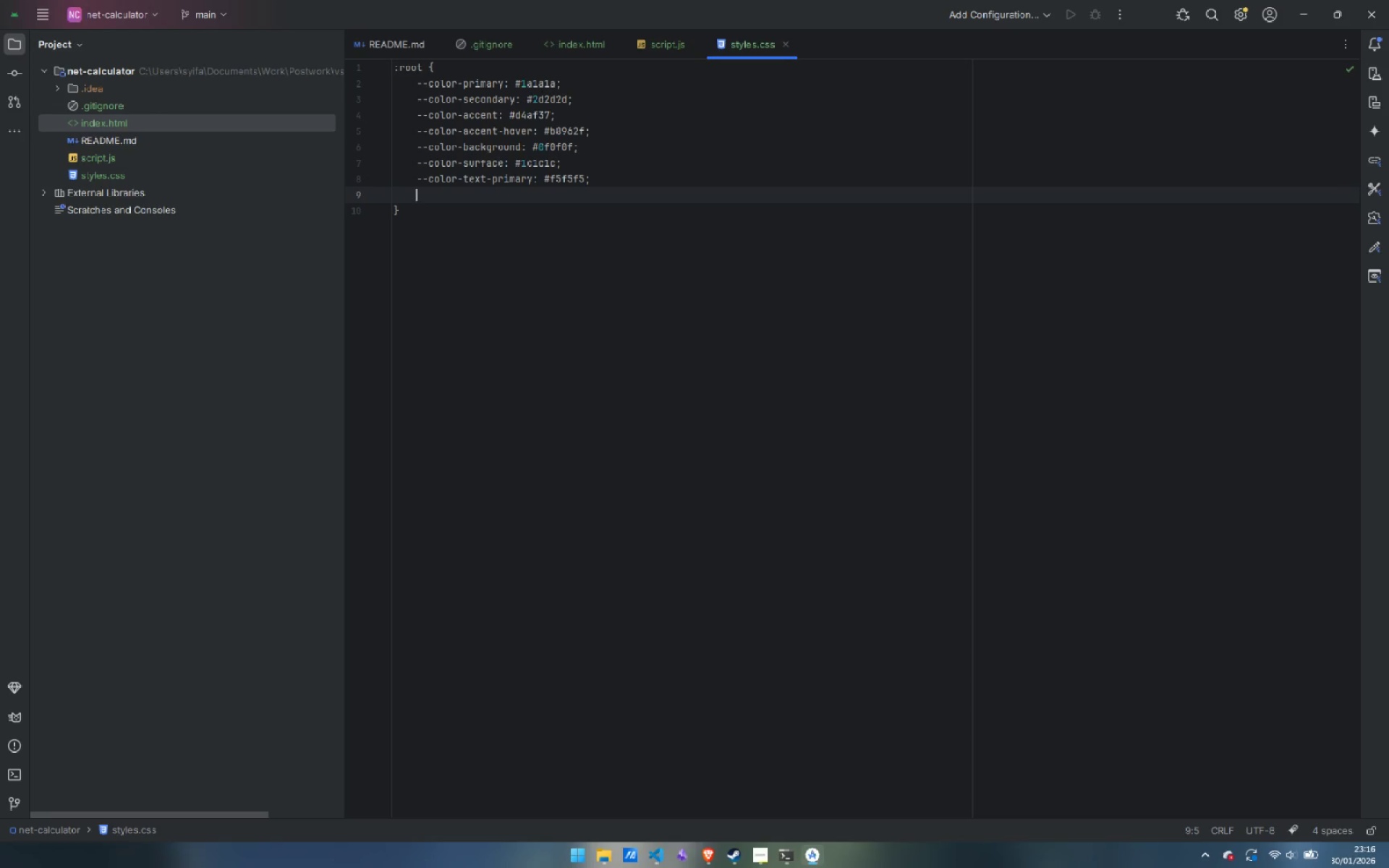 
type(--color-te)
 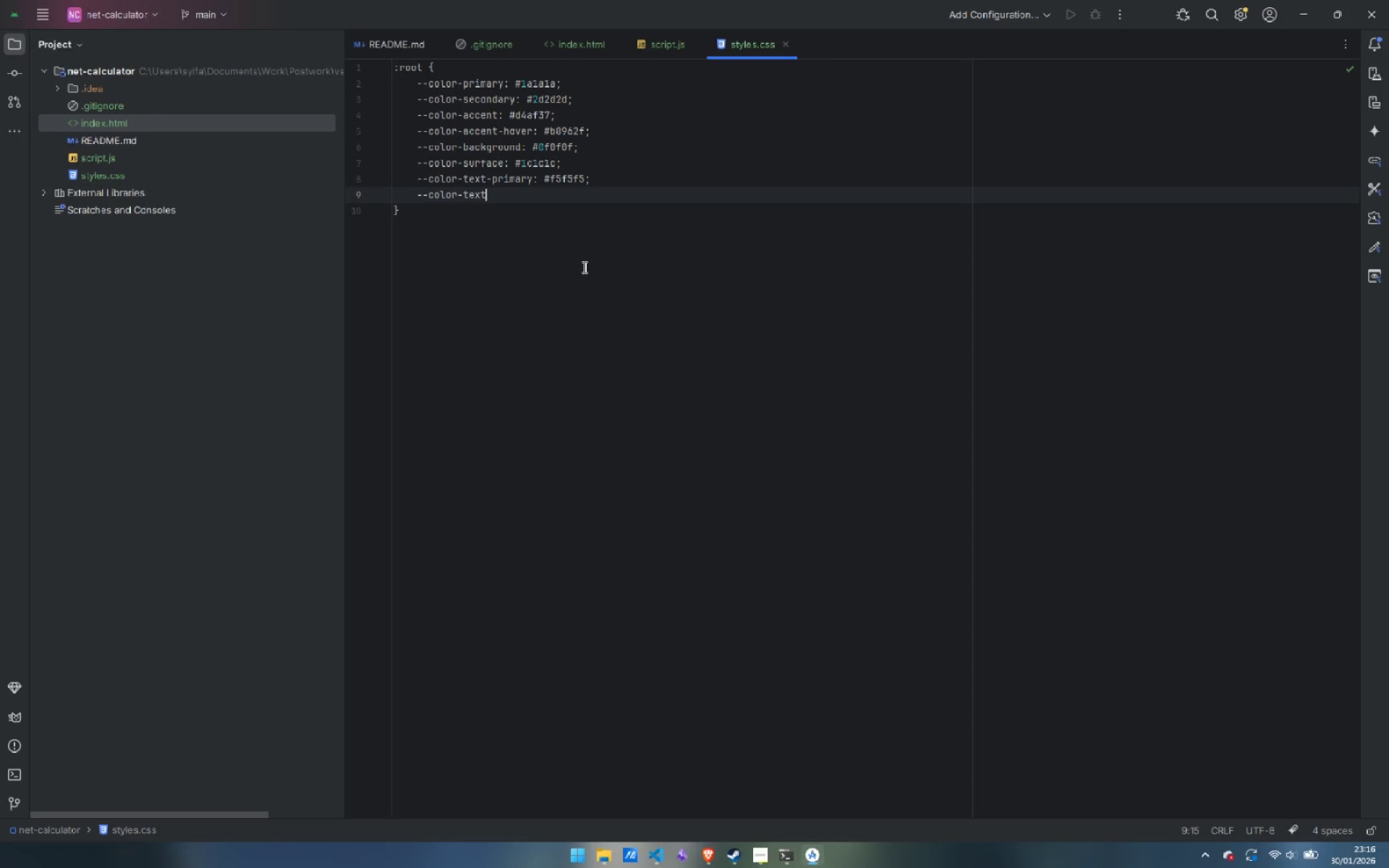 
key(Enter)
 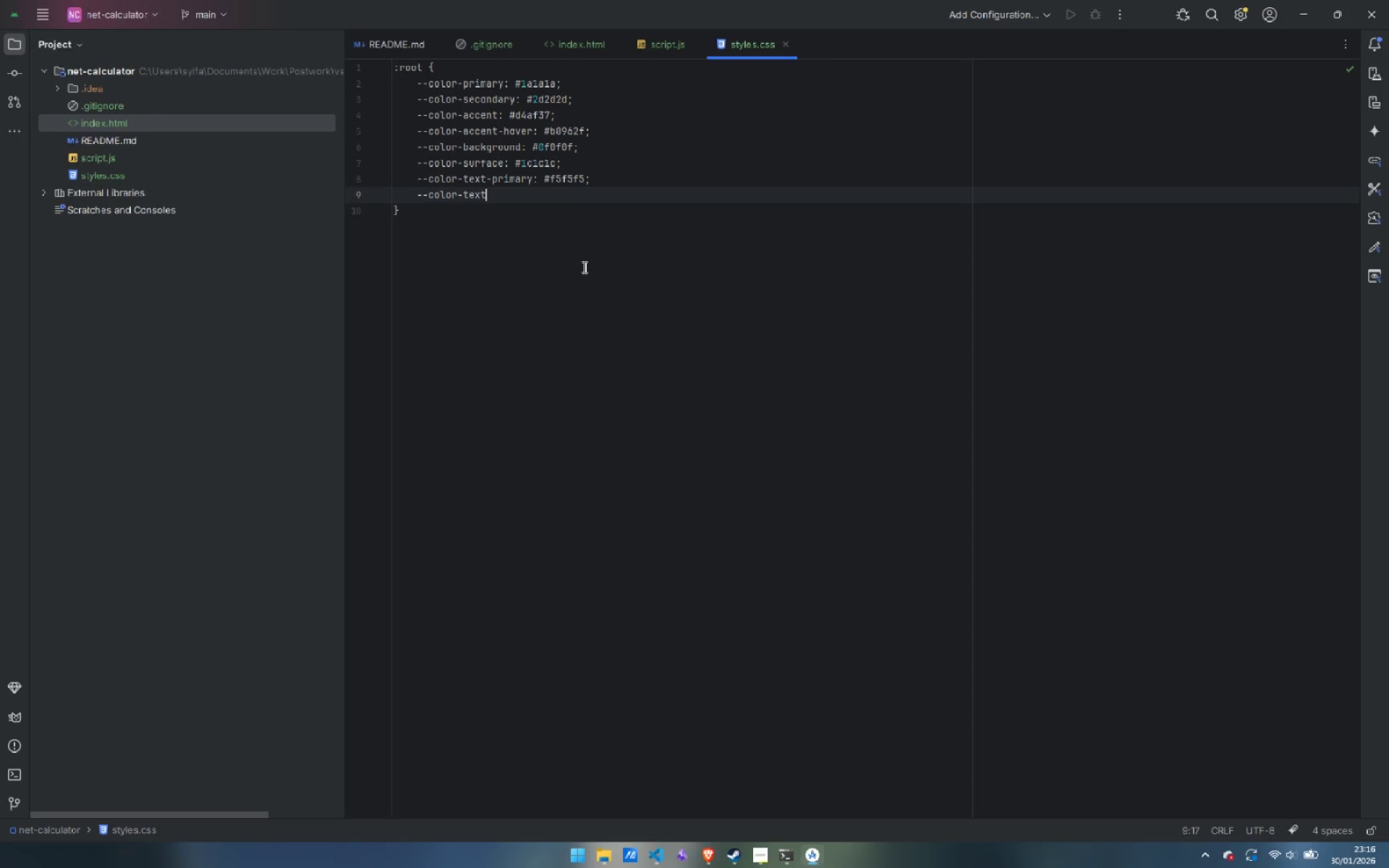 
type(-sec)
 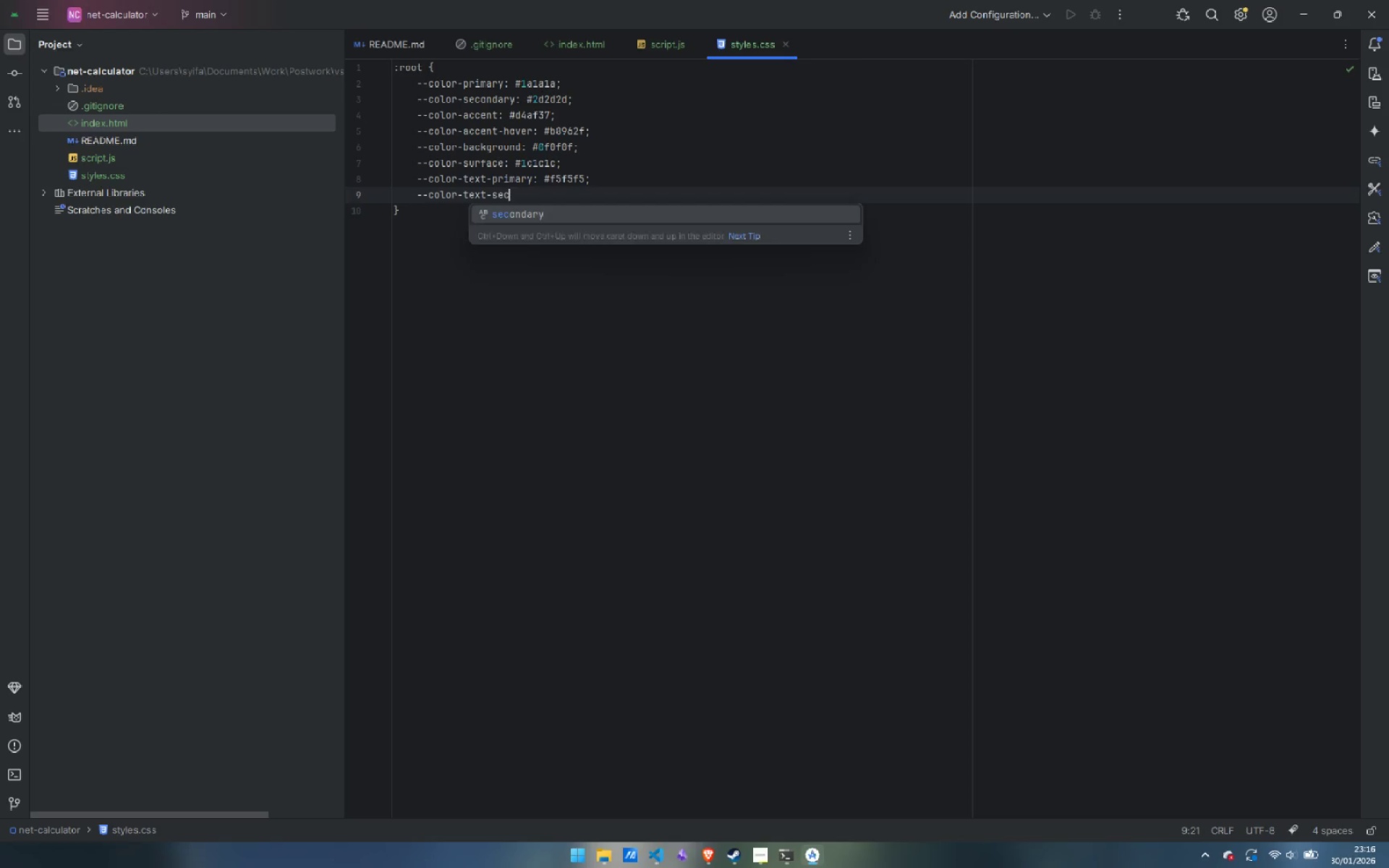 
key(Enter)
 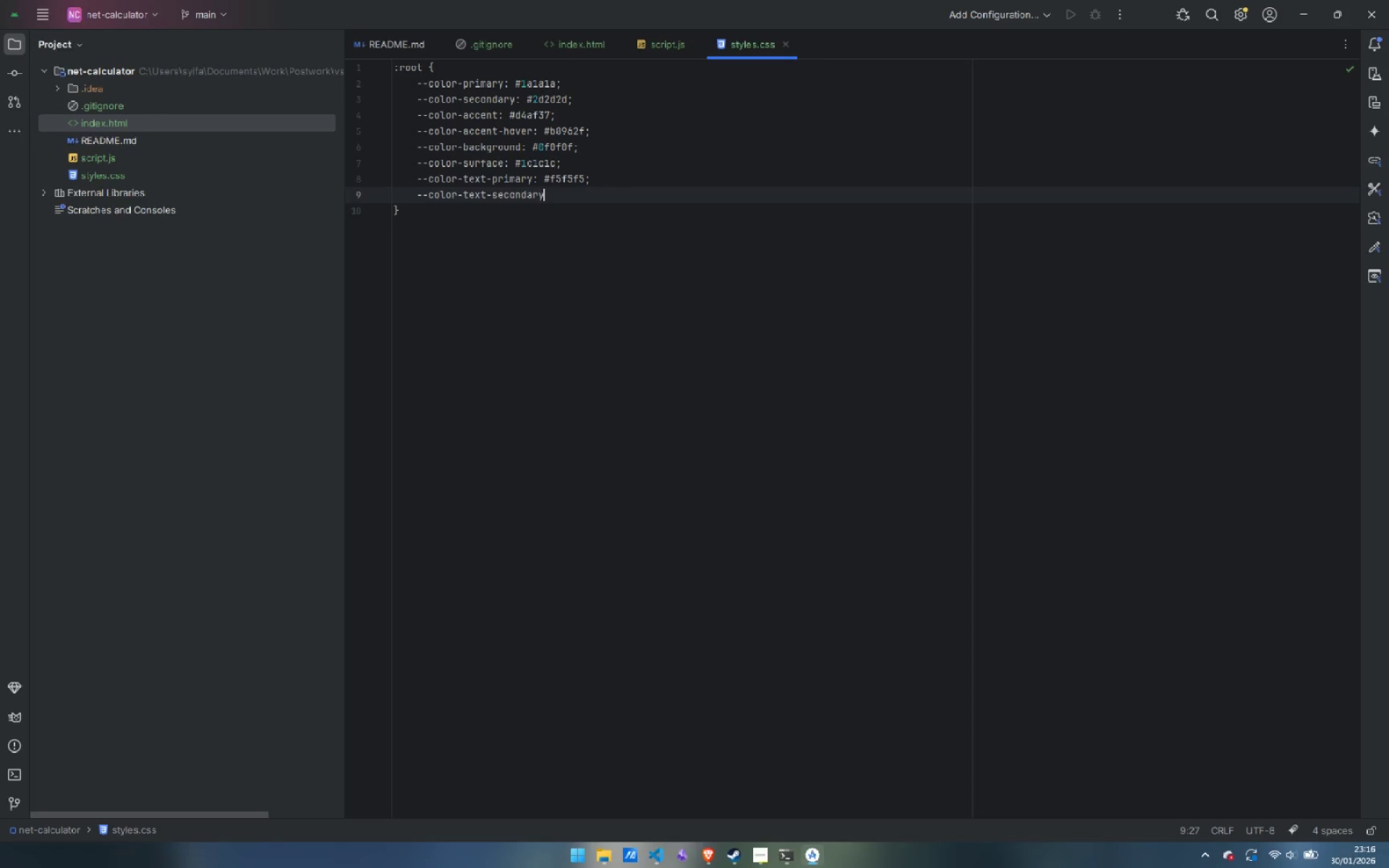 
type(: #a8a8a8;)
 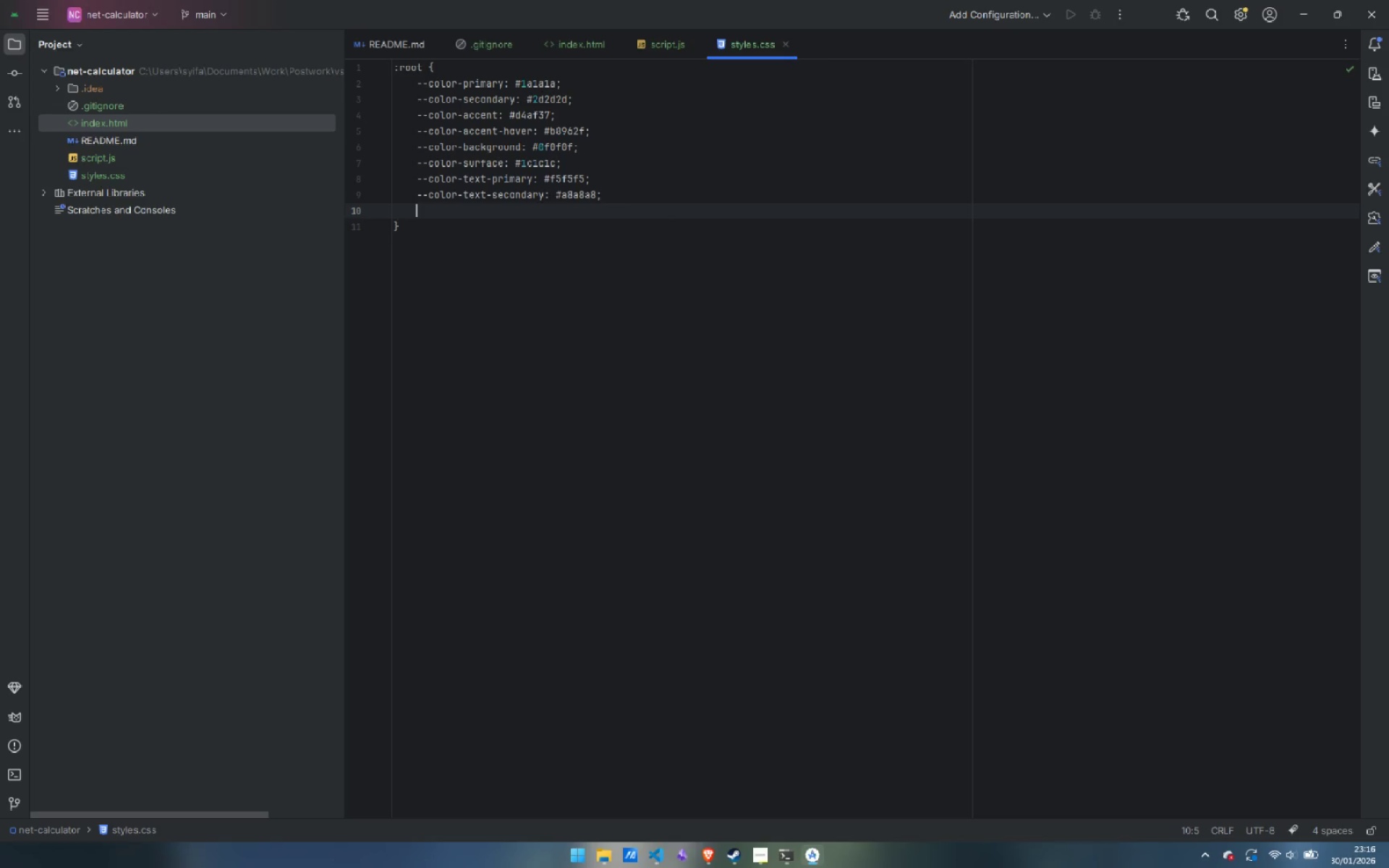 
 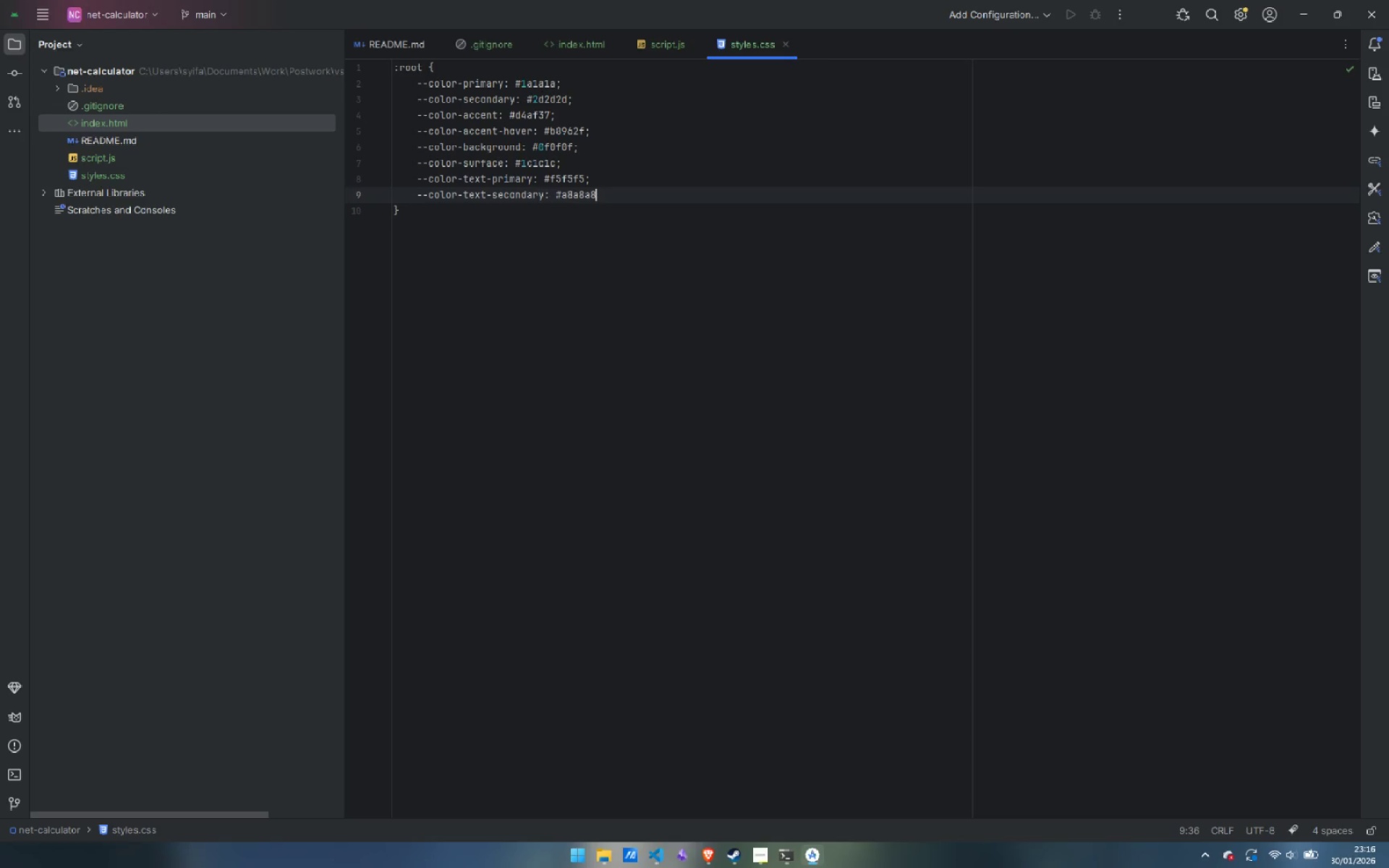 
key(Enter)
 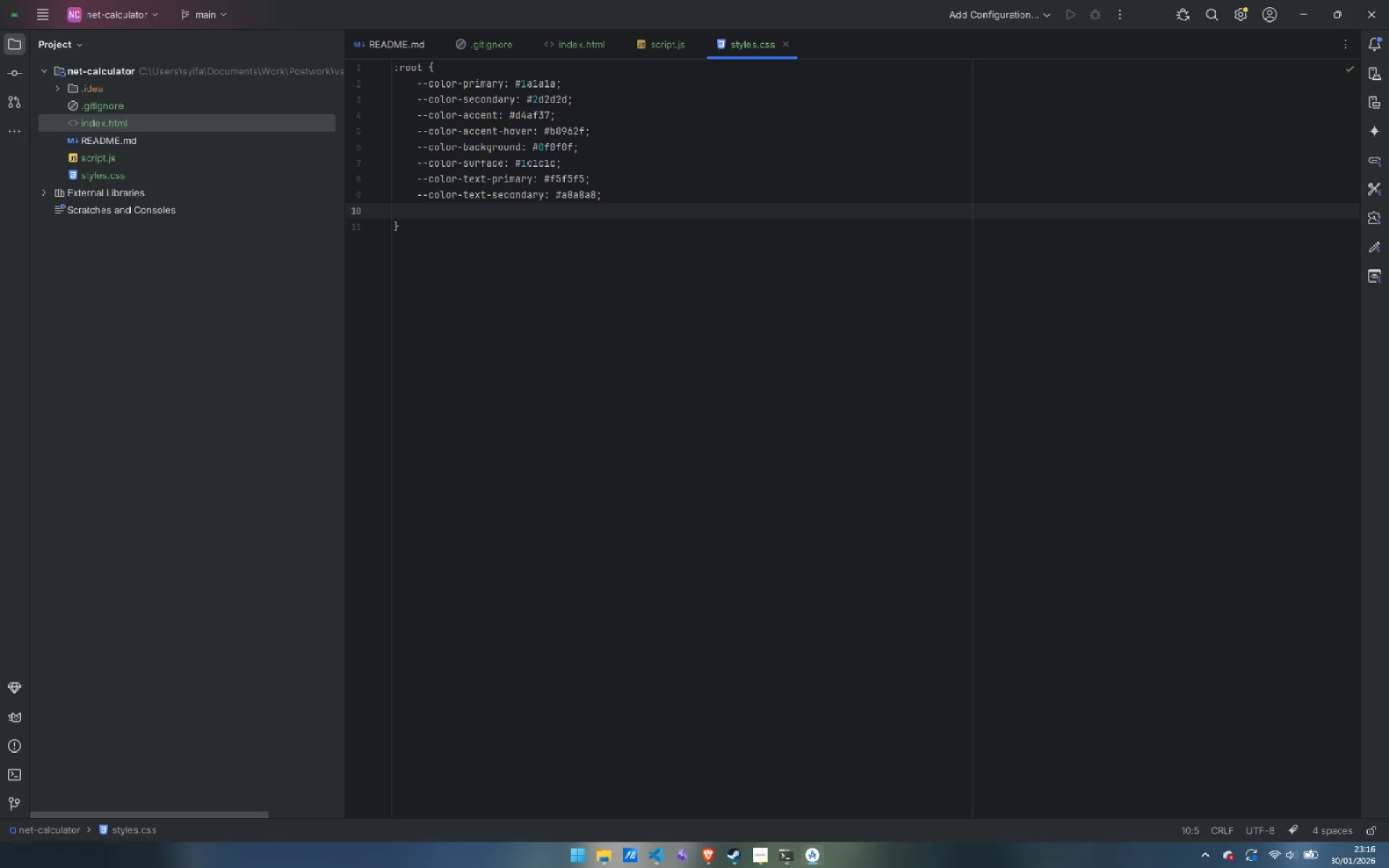 
type(--co)
 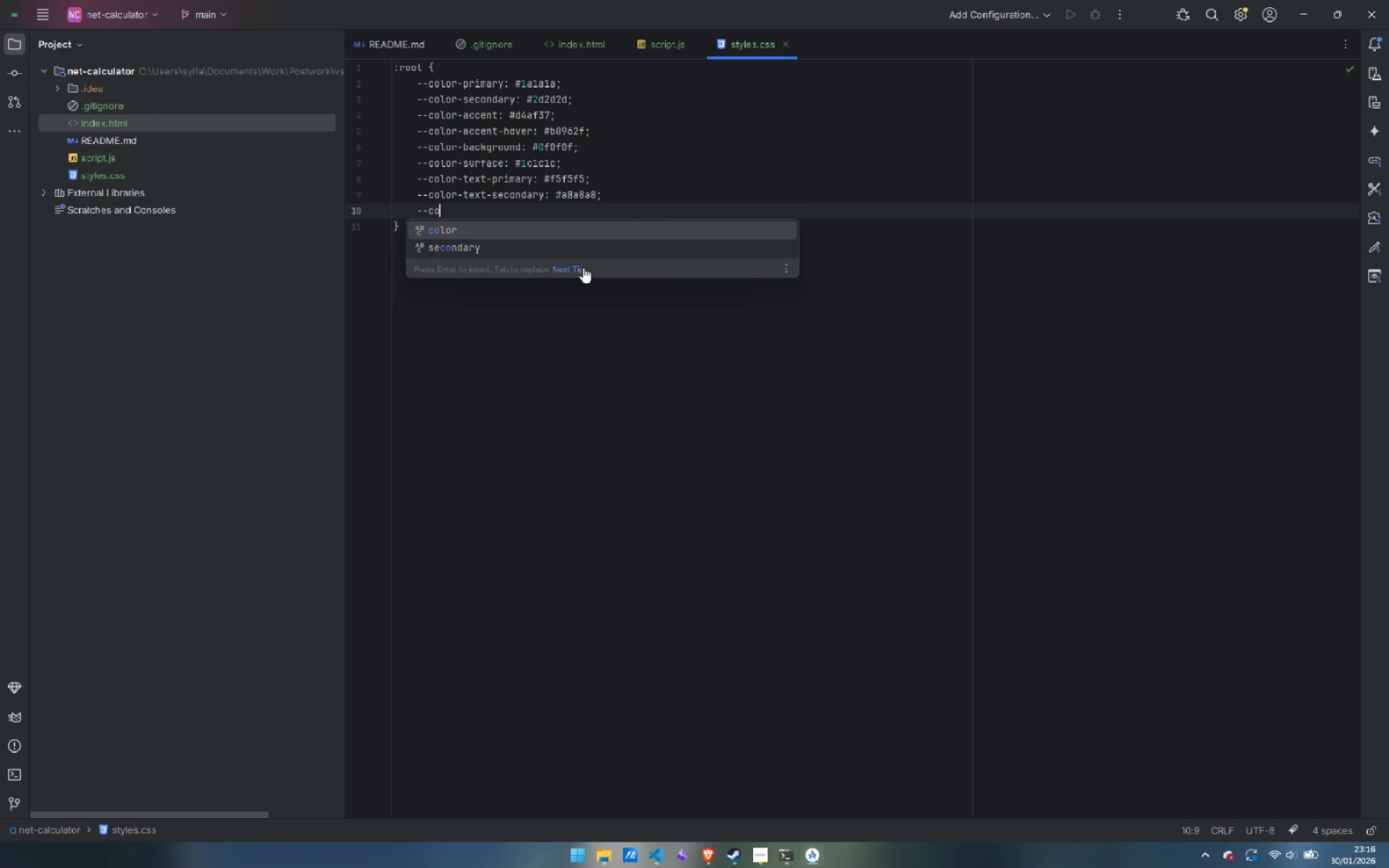 
key(Enter)
 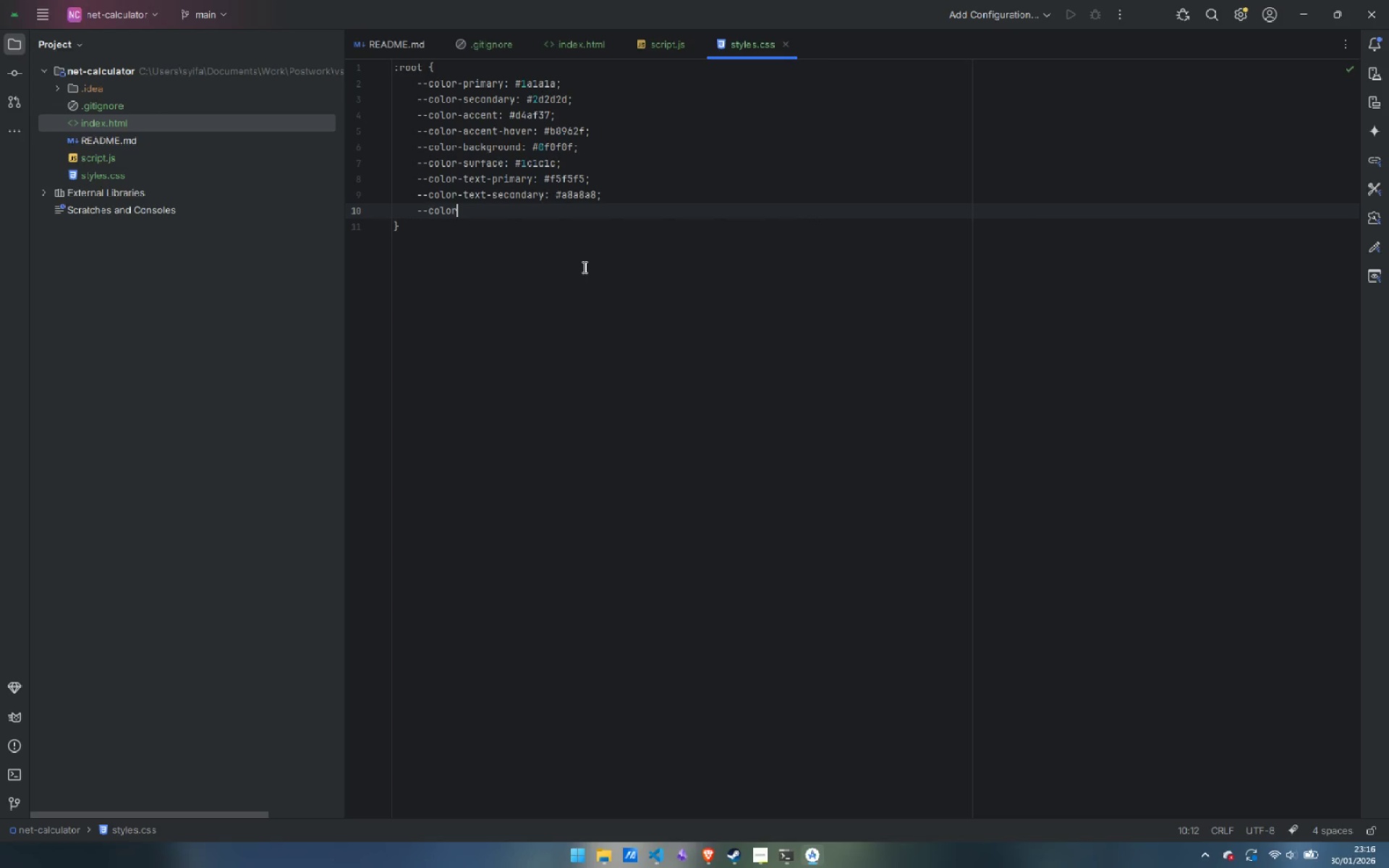 
type(-border: #333333;)
 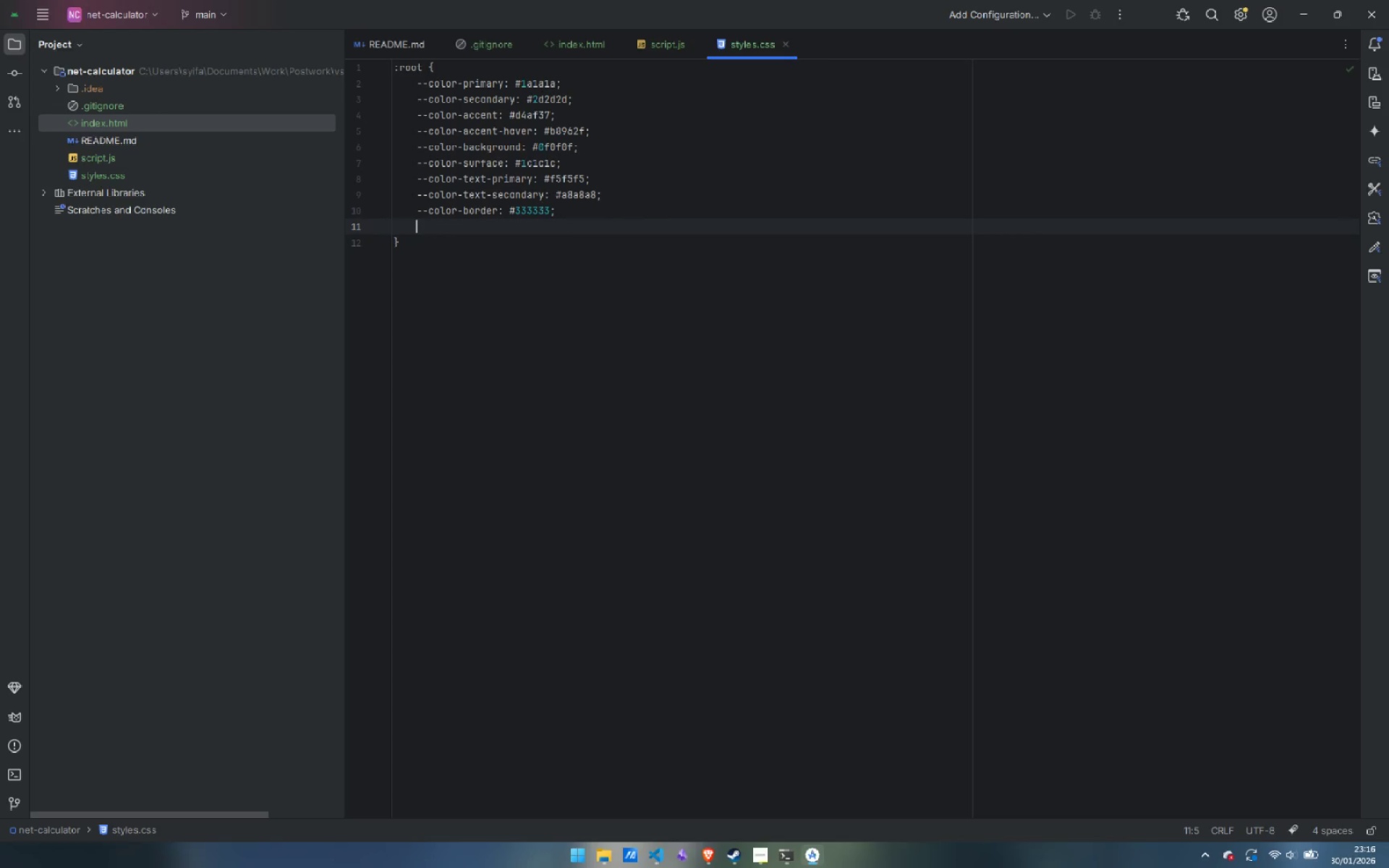 
 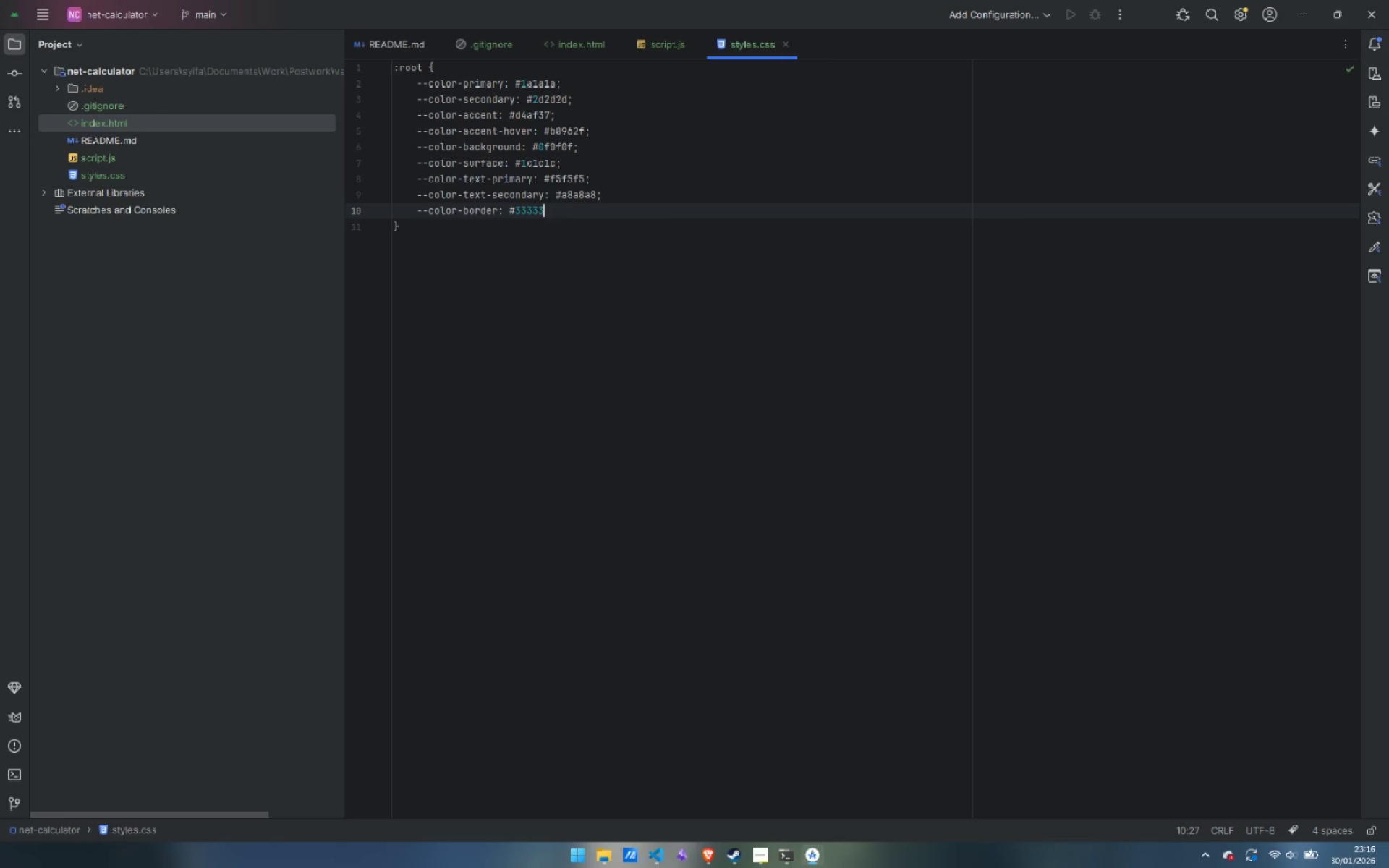 
key(Enter)
 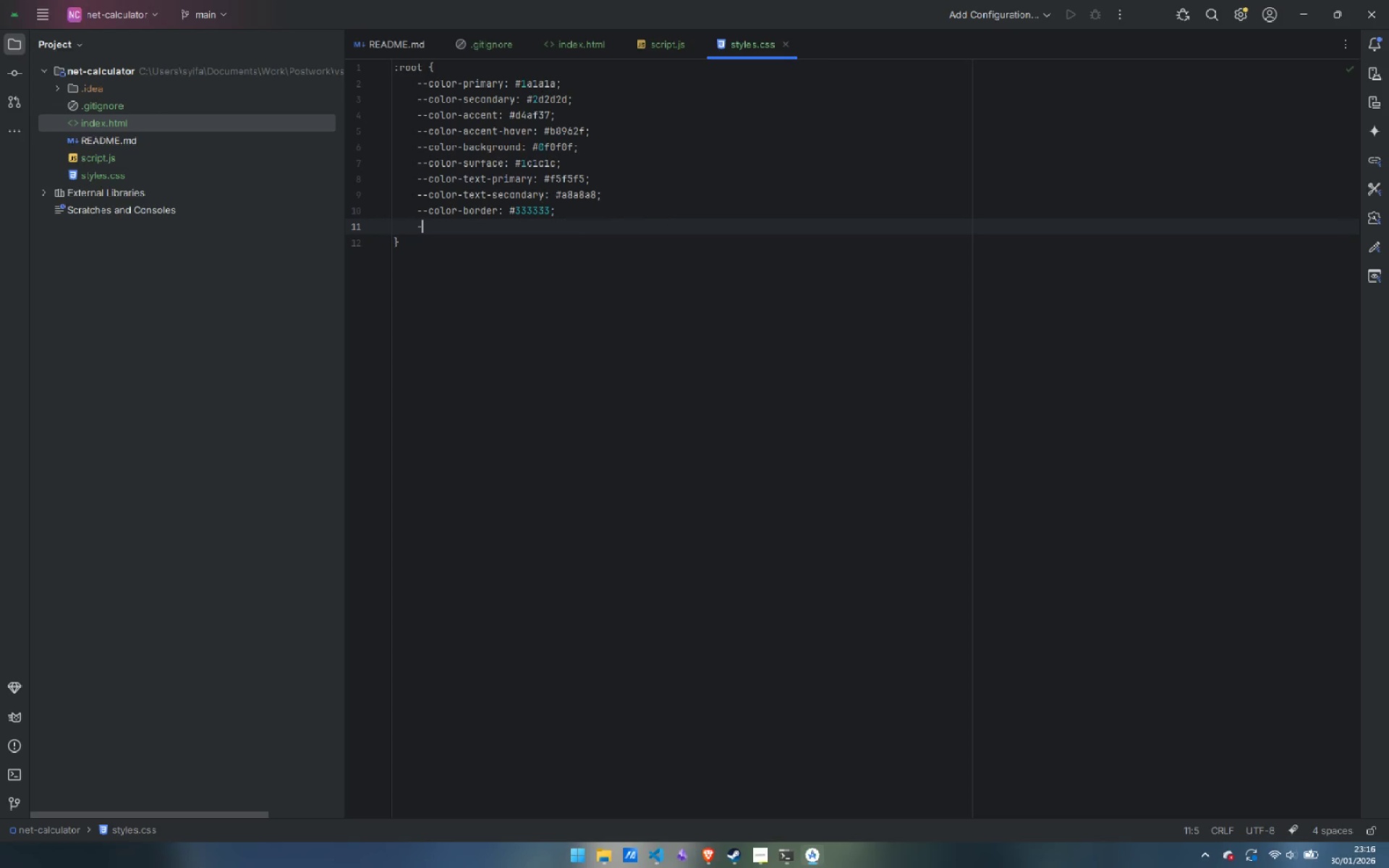 
type(--color-success: )
 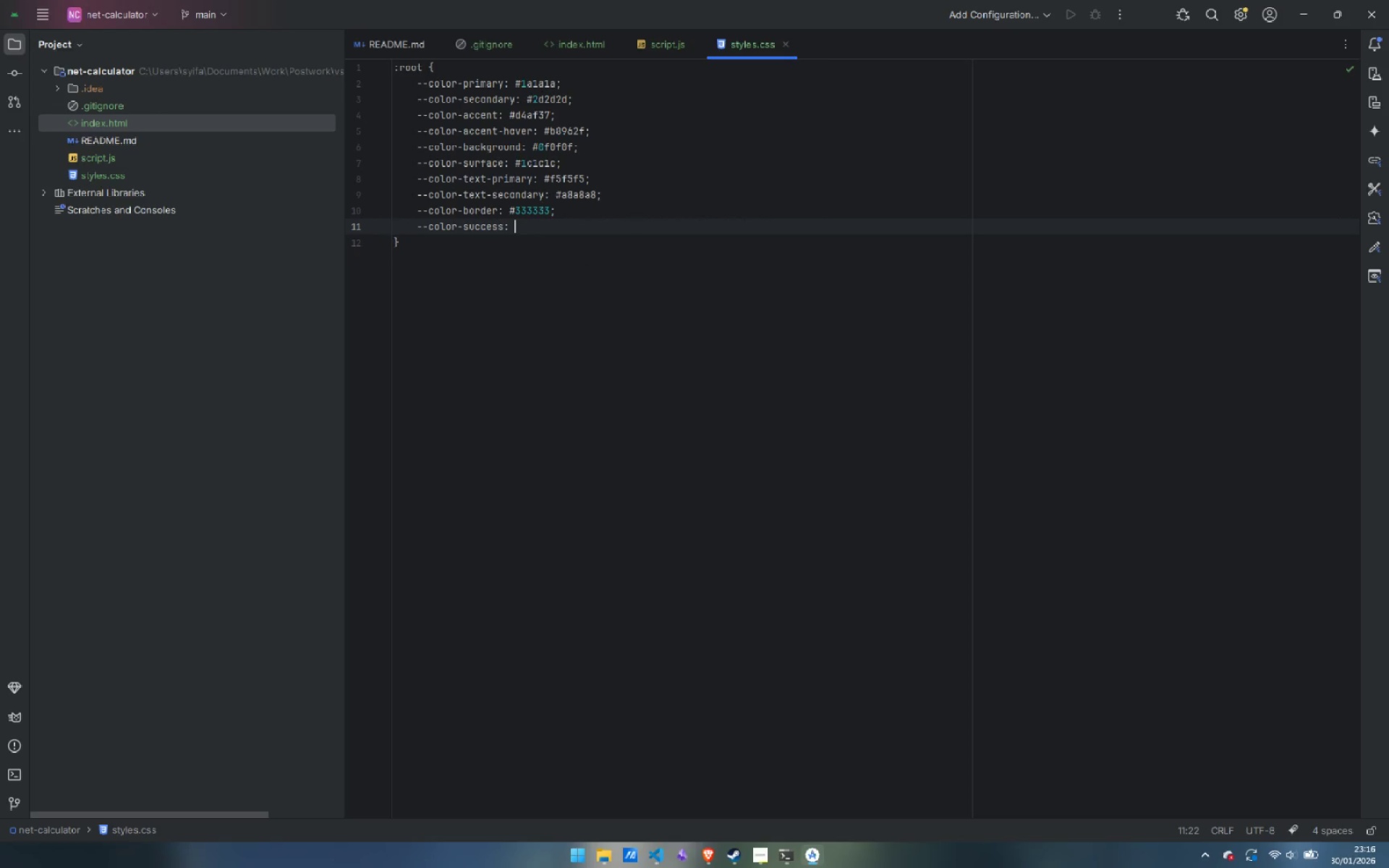 
type(#d4af37;)
 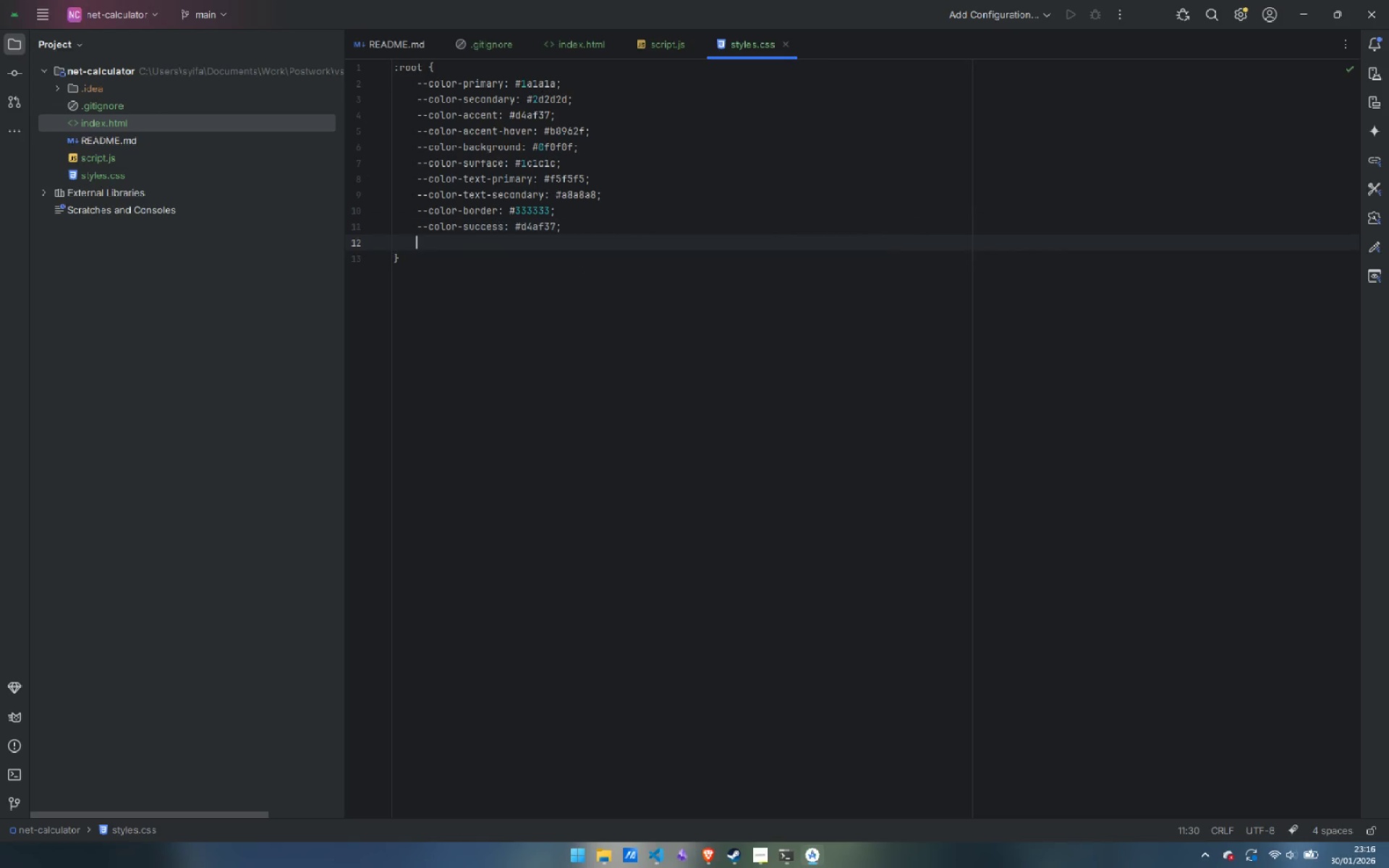 
key(Enter)
 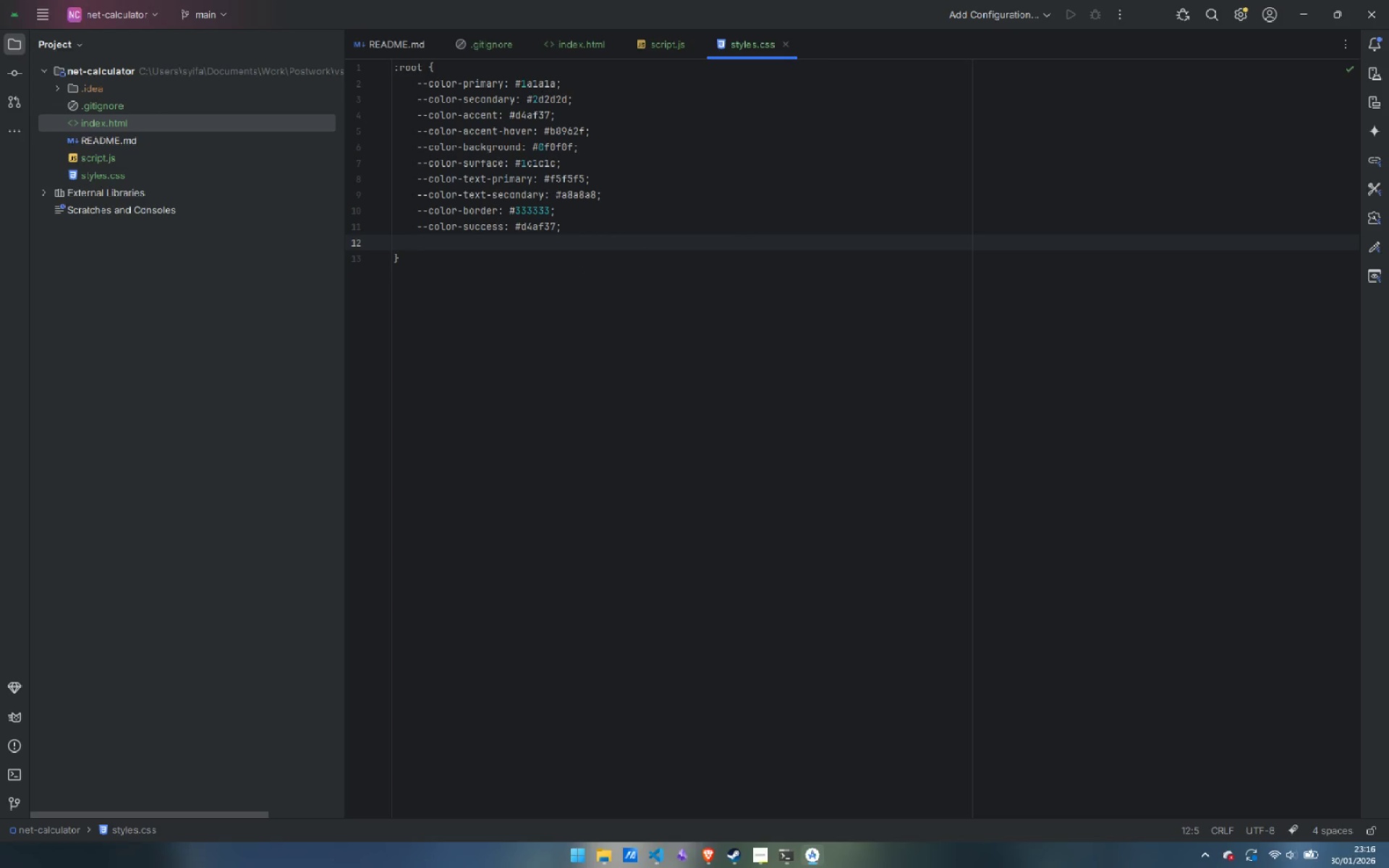 
type(--co)
 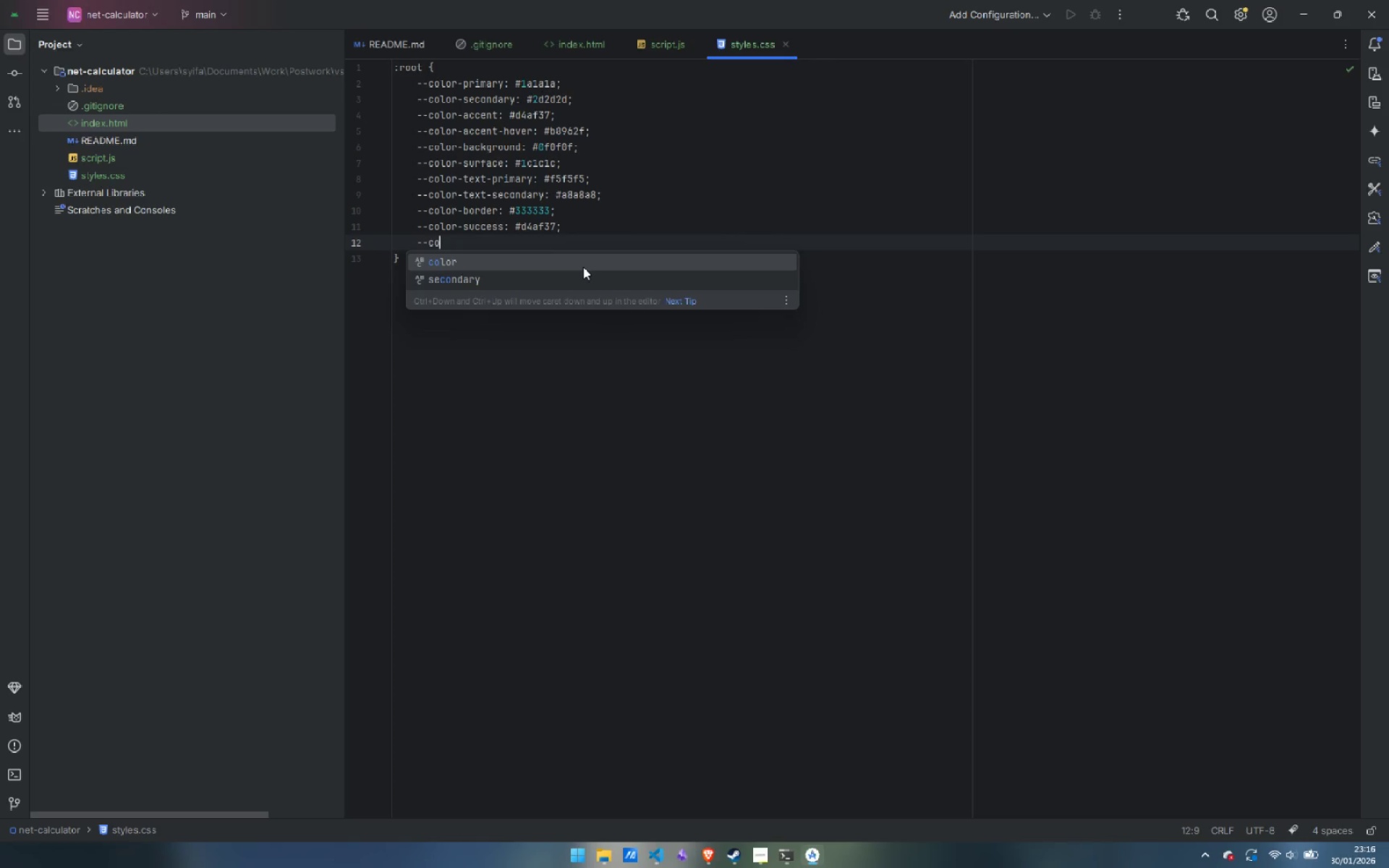 
key(Enter)
 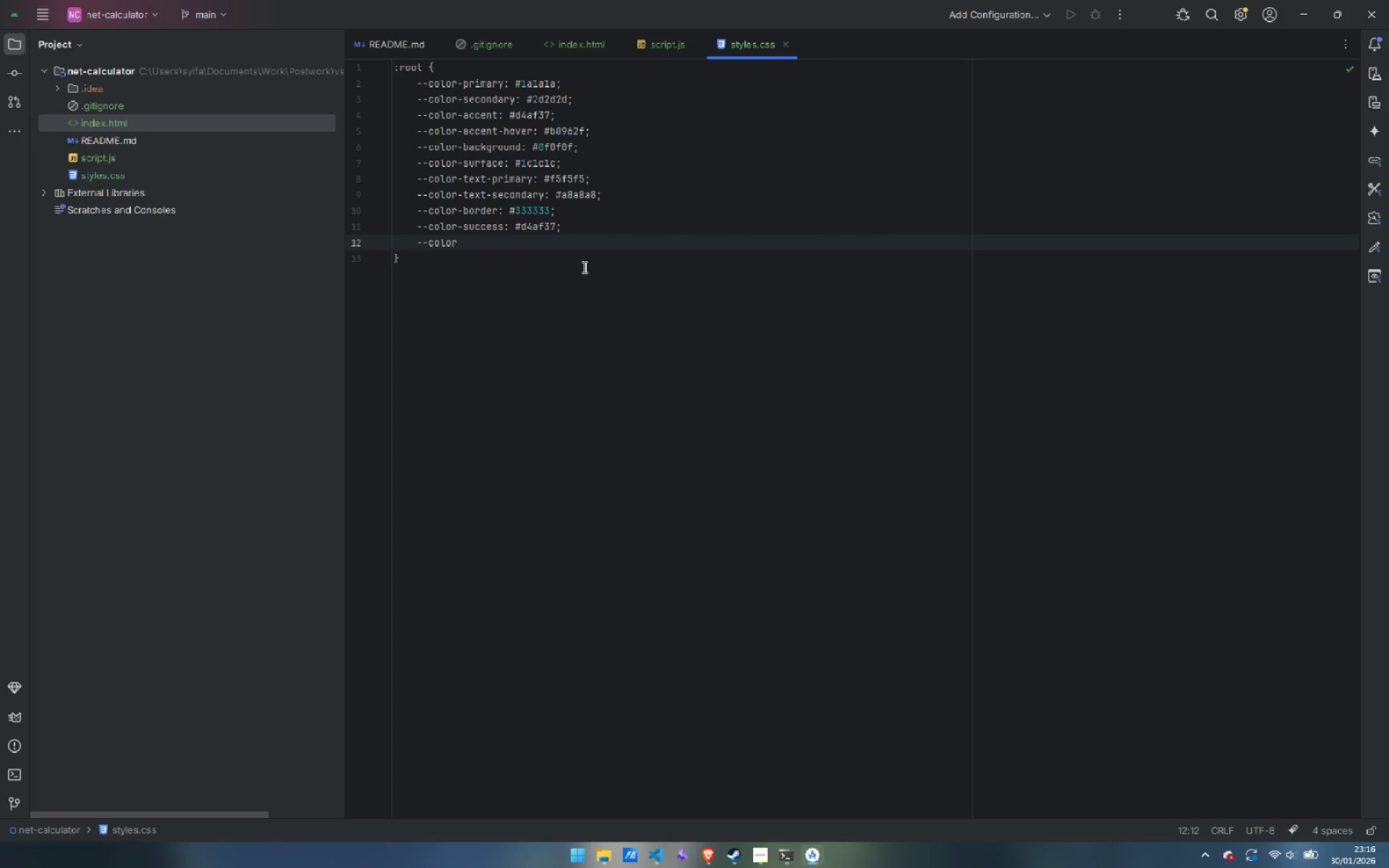 
type(-expense: #8b4513;)
 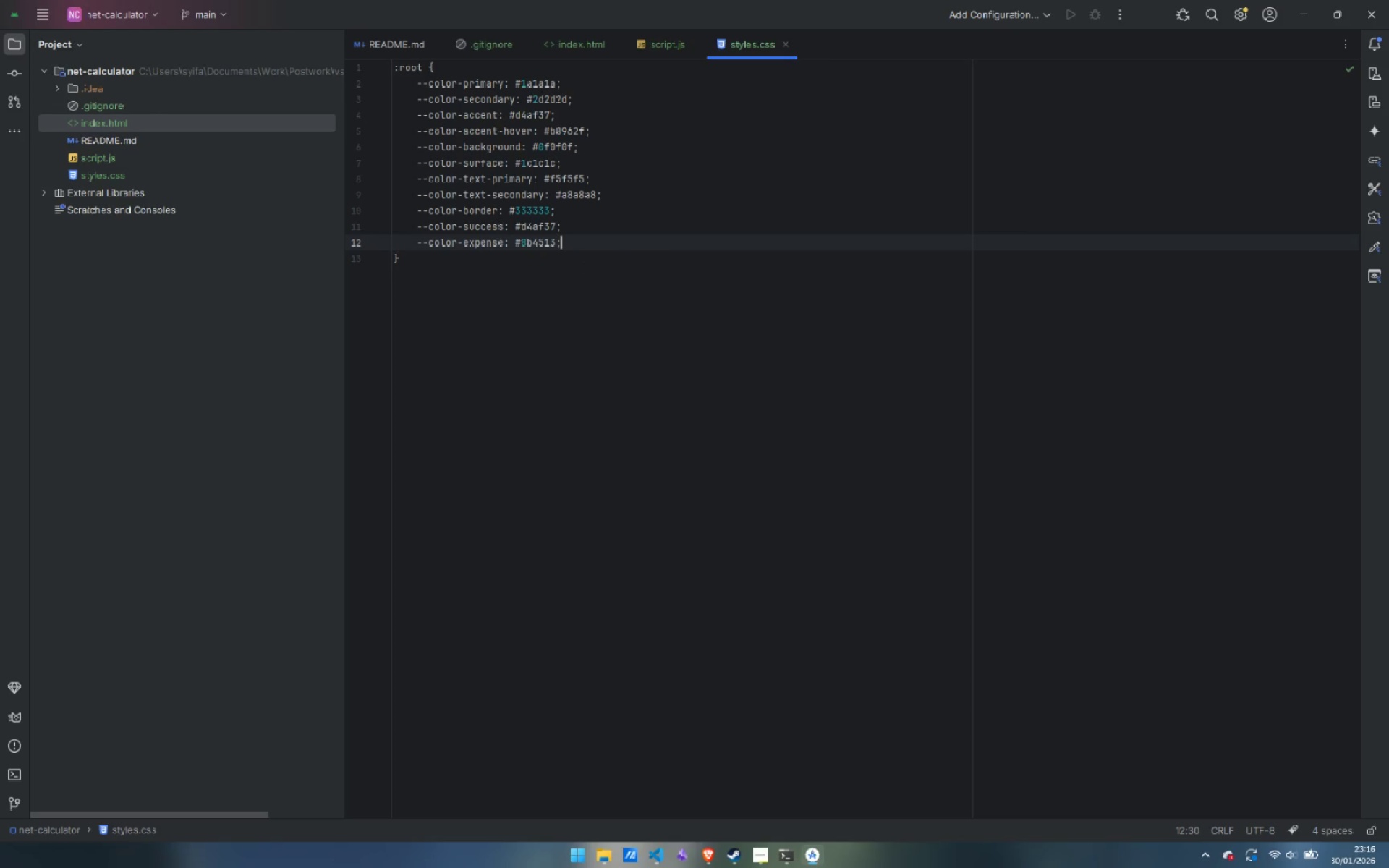 
key(Enter)
 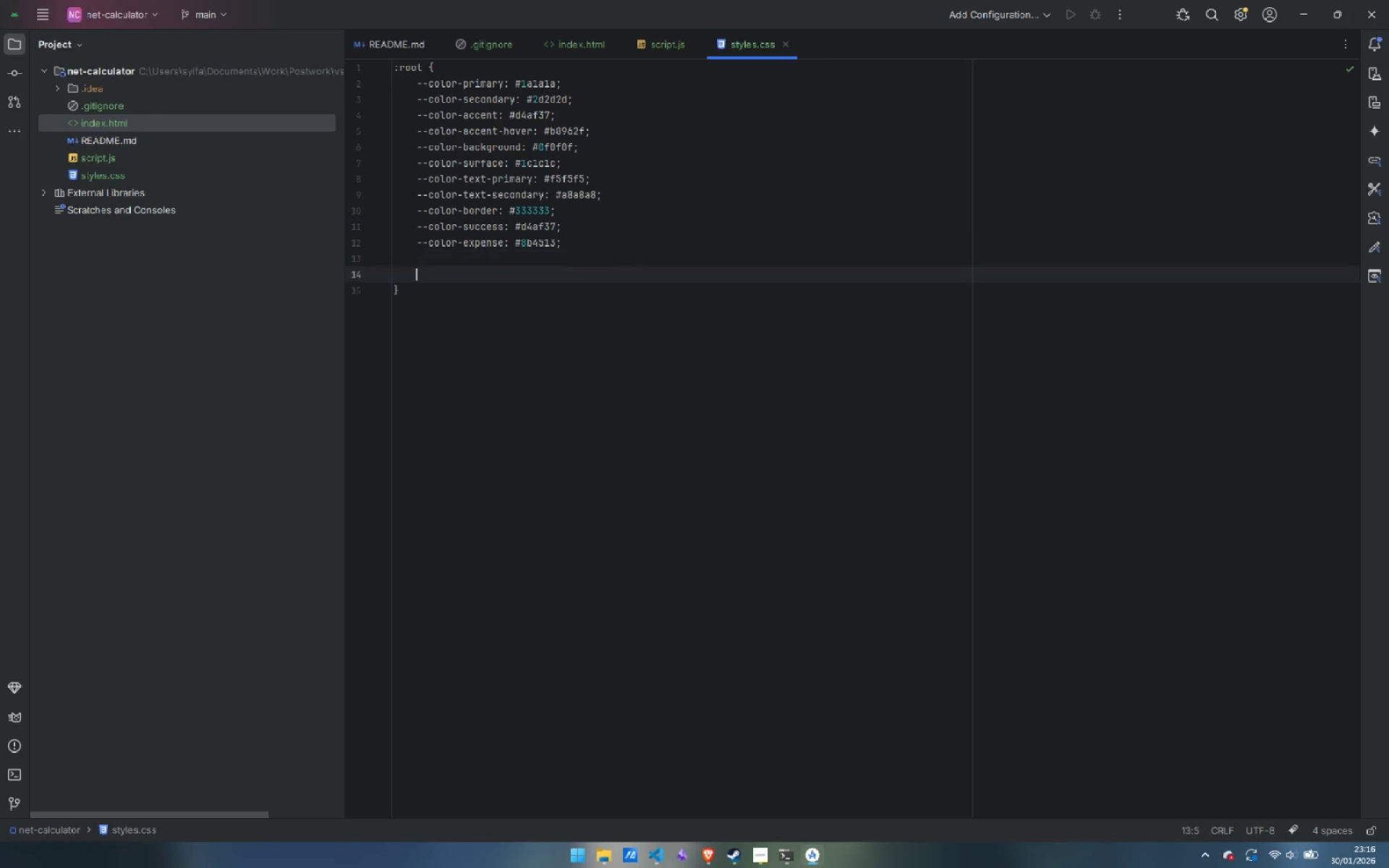 
key(Enter)
 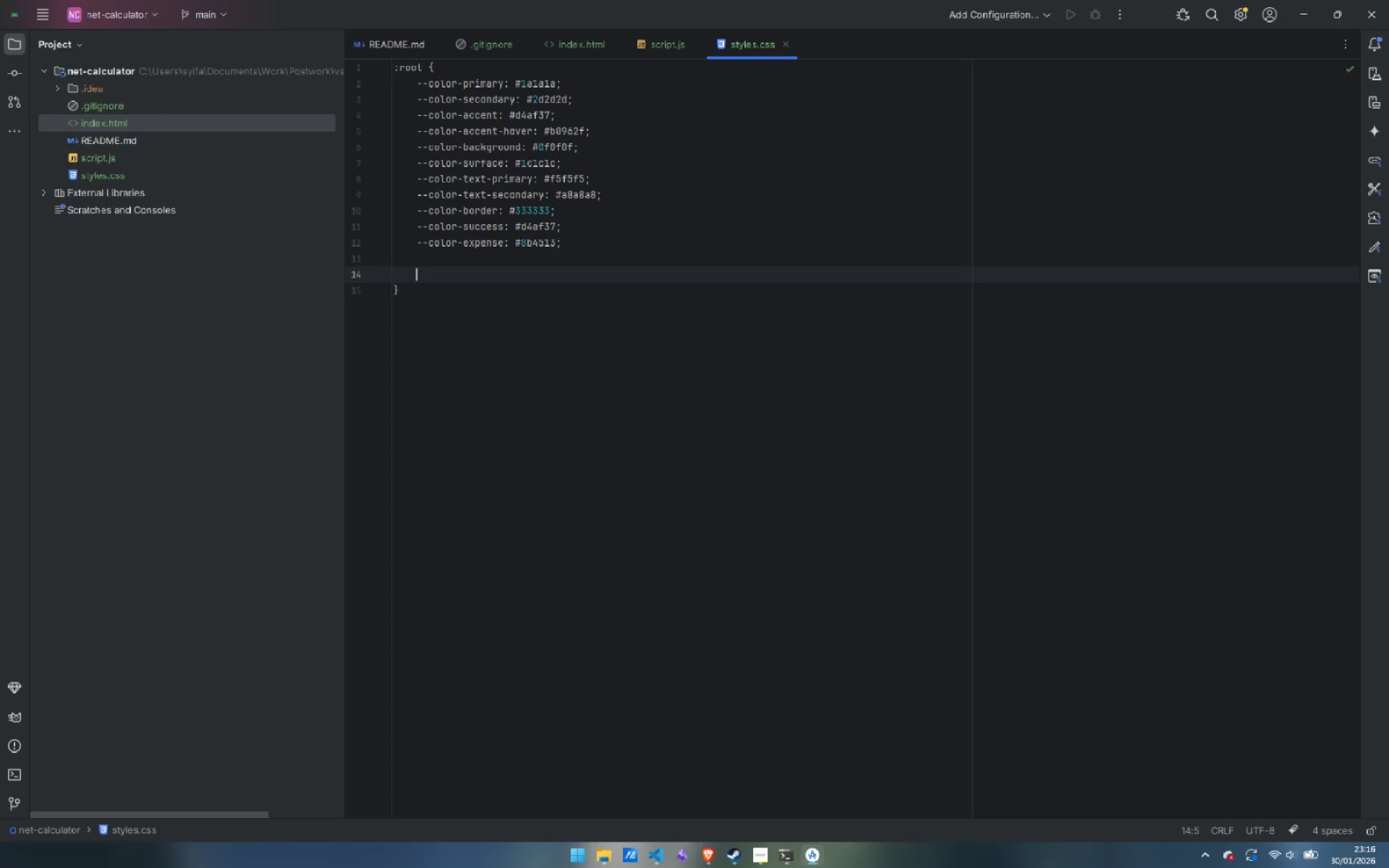 
type(--font-de)
key(Backspace)
type(isplat)
key(Backspace)
type(yl)
key(Backspace)
type(: 'Playfu)
key(Backspace)
type(air Display)
 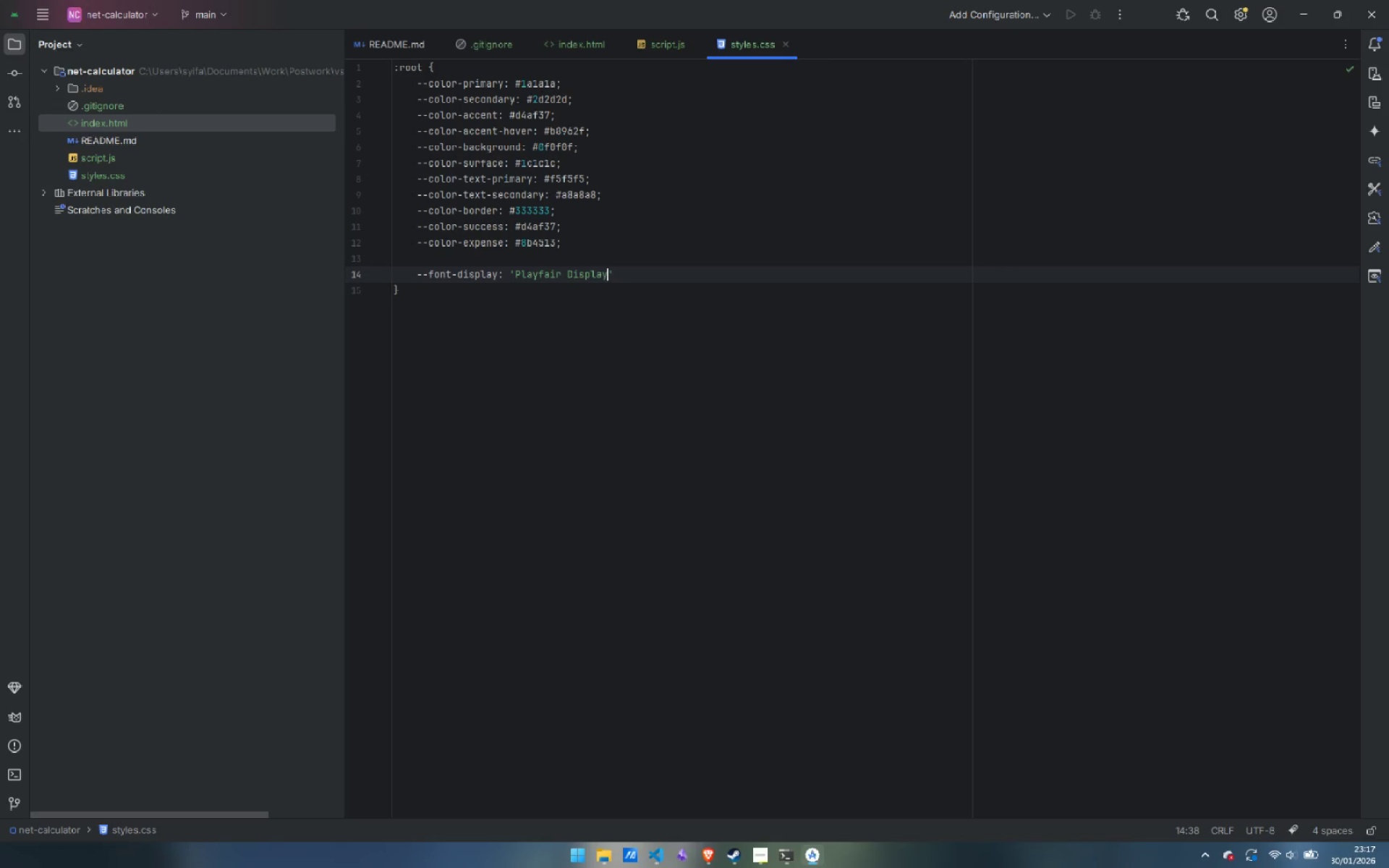 
key(ArrowRight)
 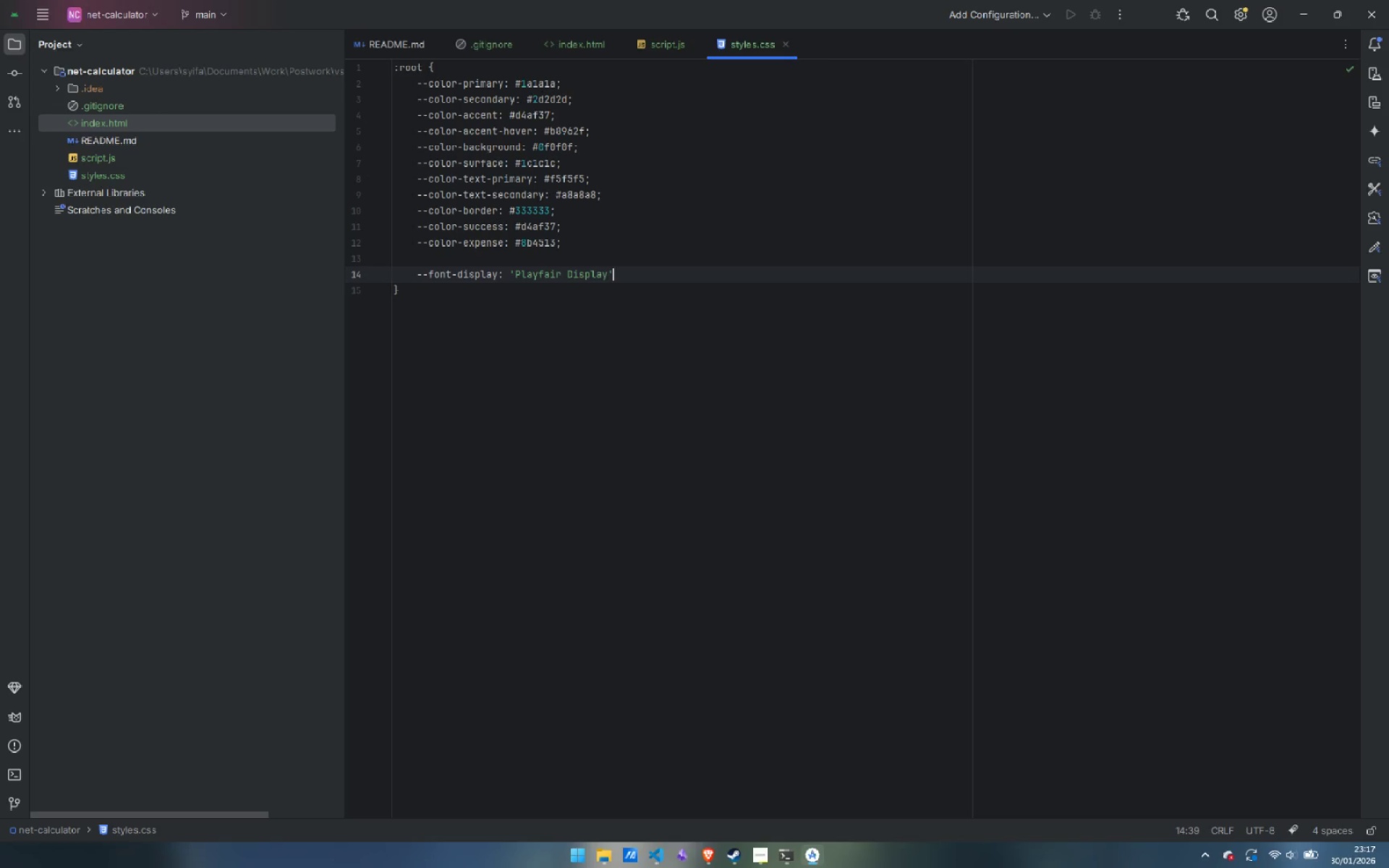 
type(, serif;)
 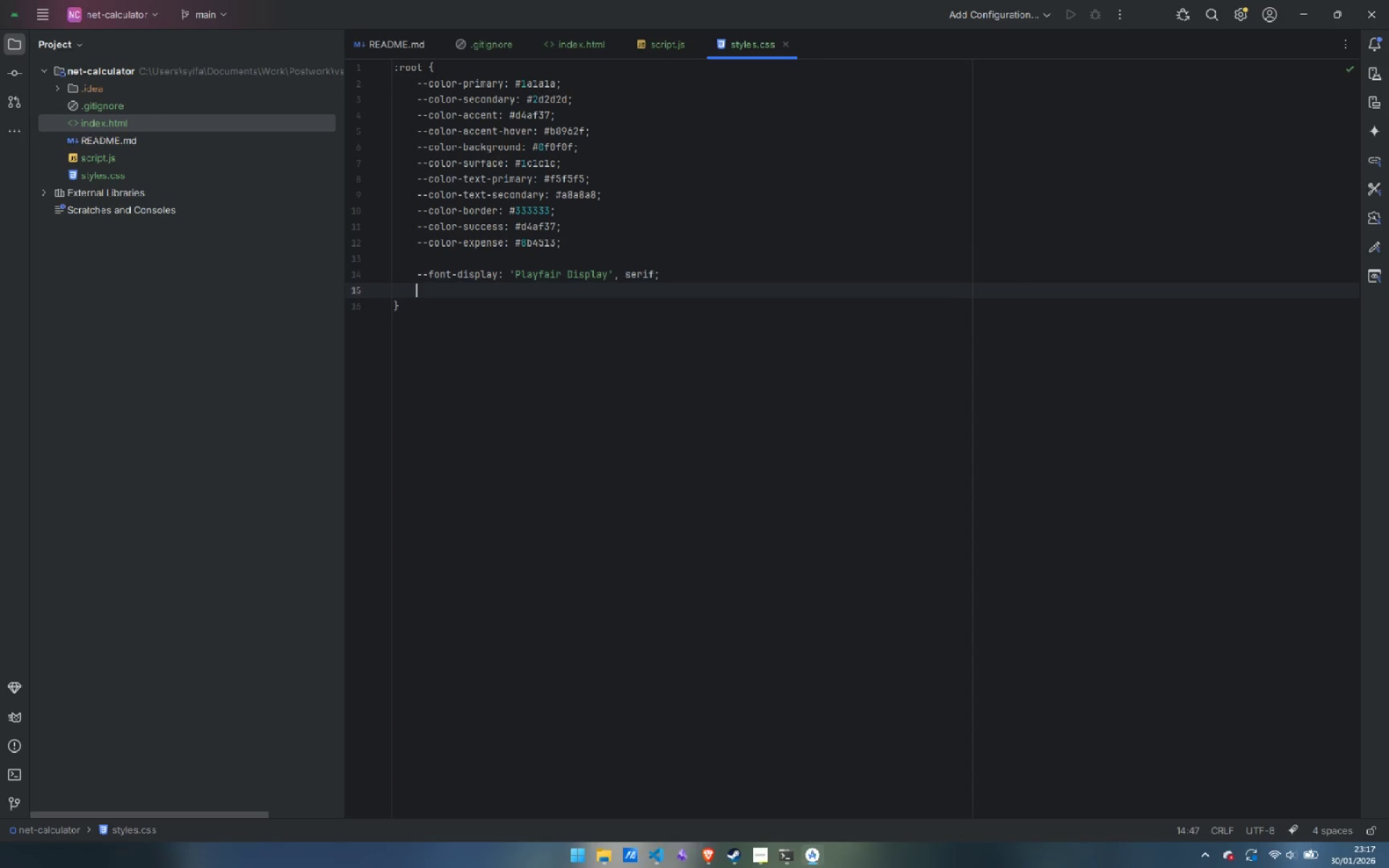 
key(Enter)
 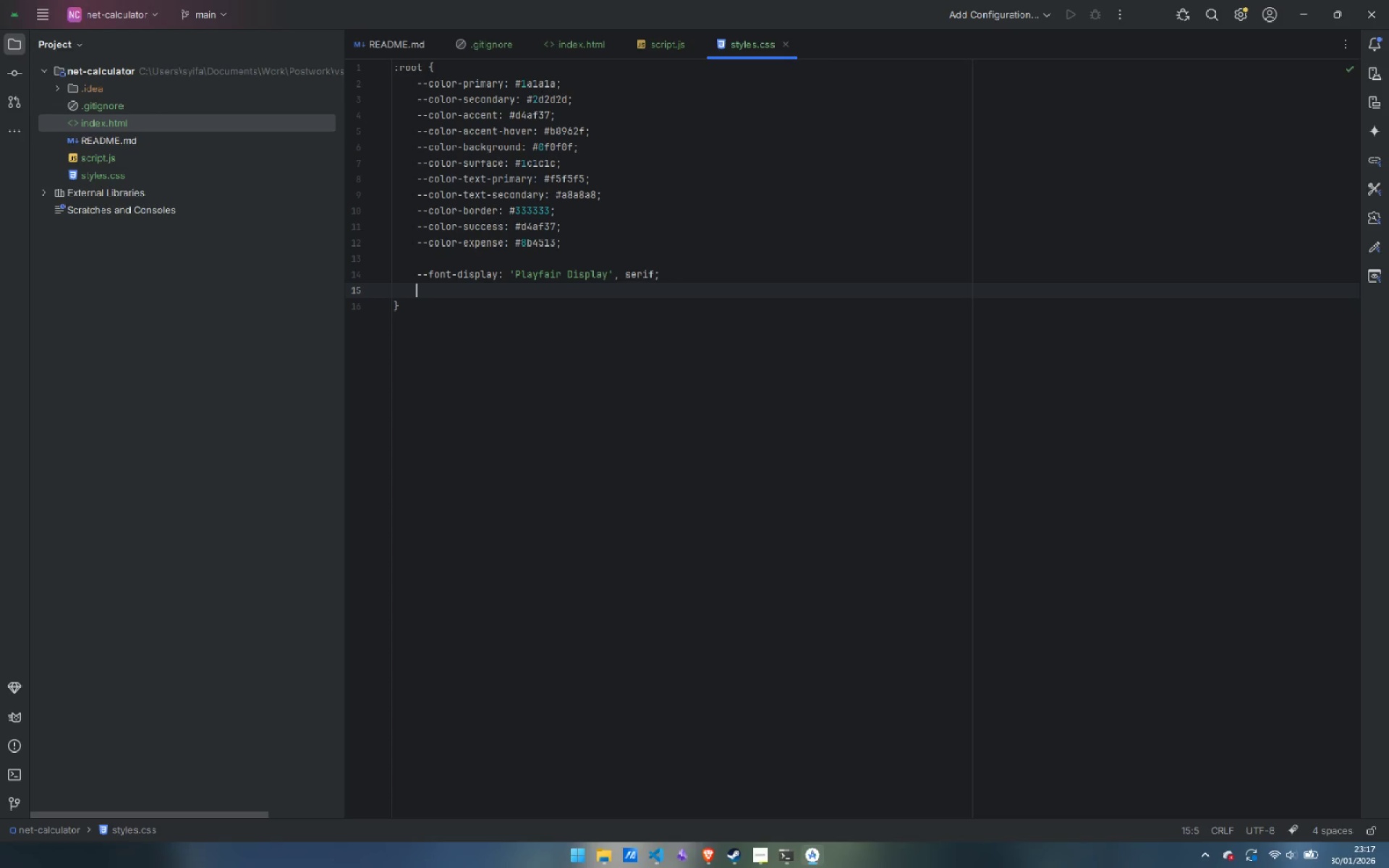 
type(--font-body: 'Mons)
key(Backspace)
type(tserrat )
key(Backspace)
 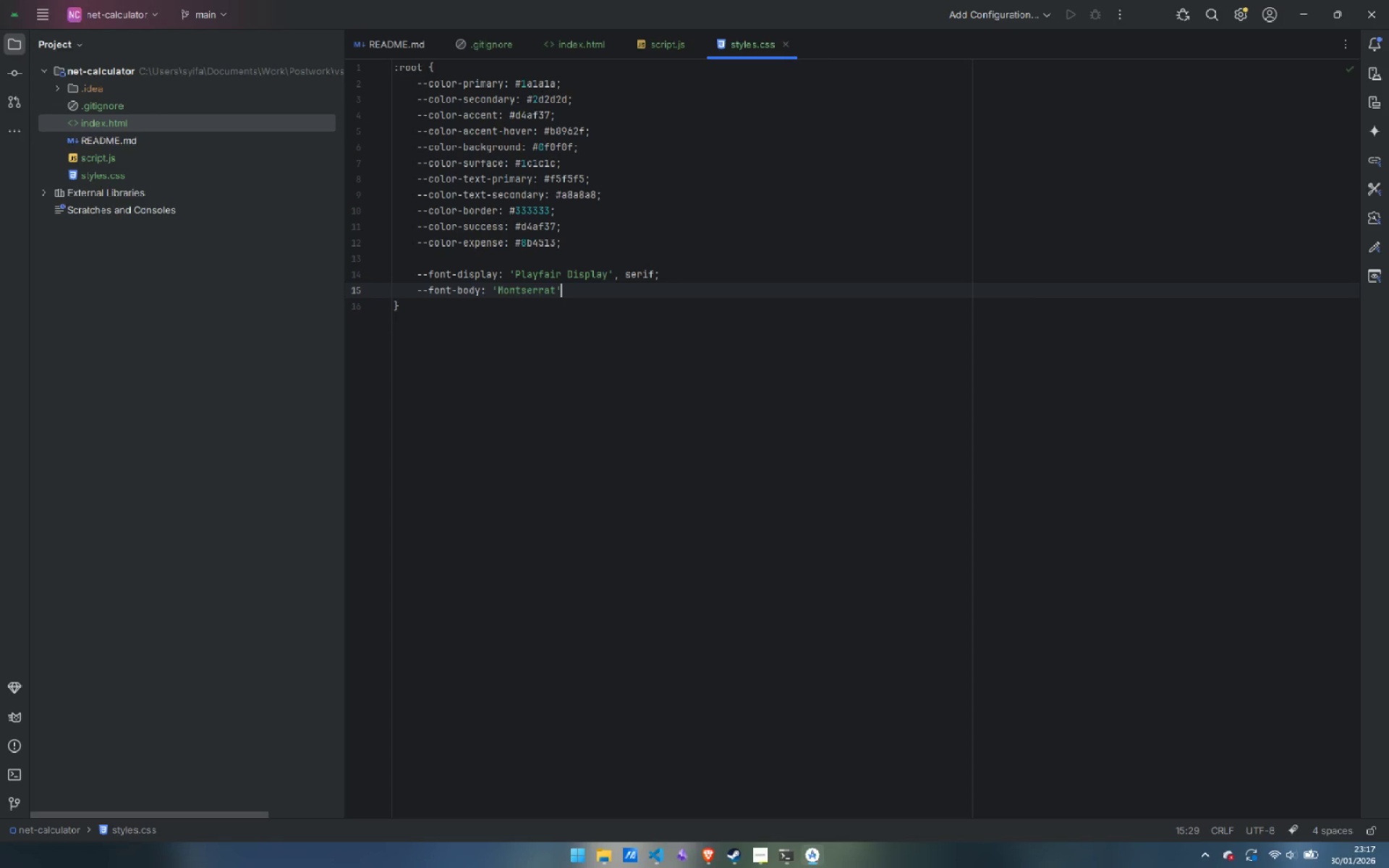 
key(ArrowRight)
 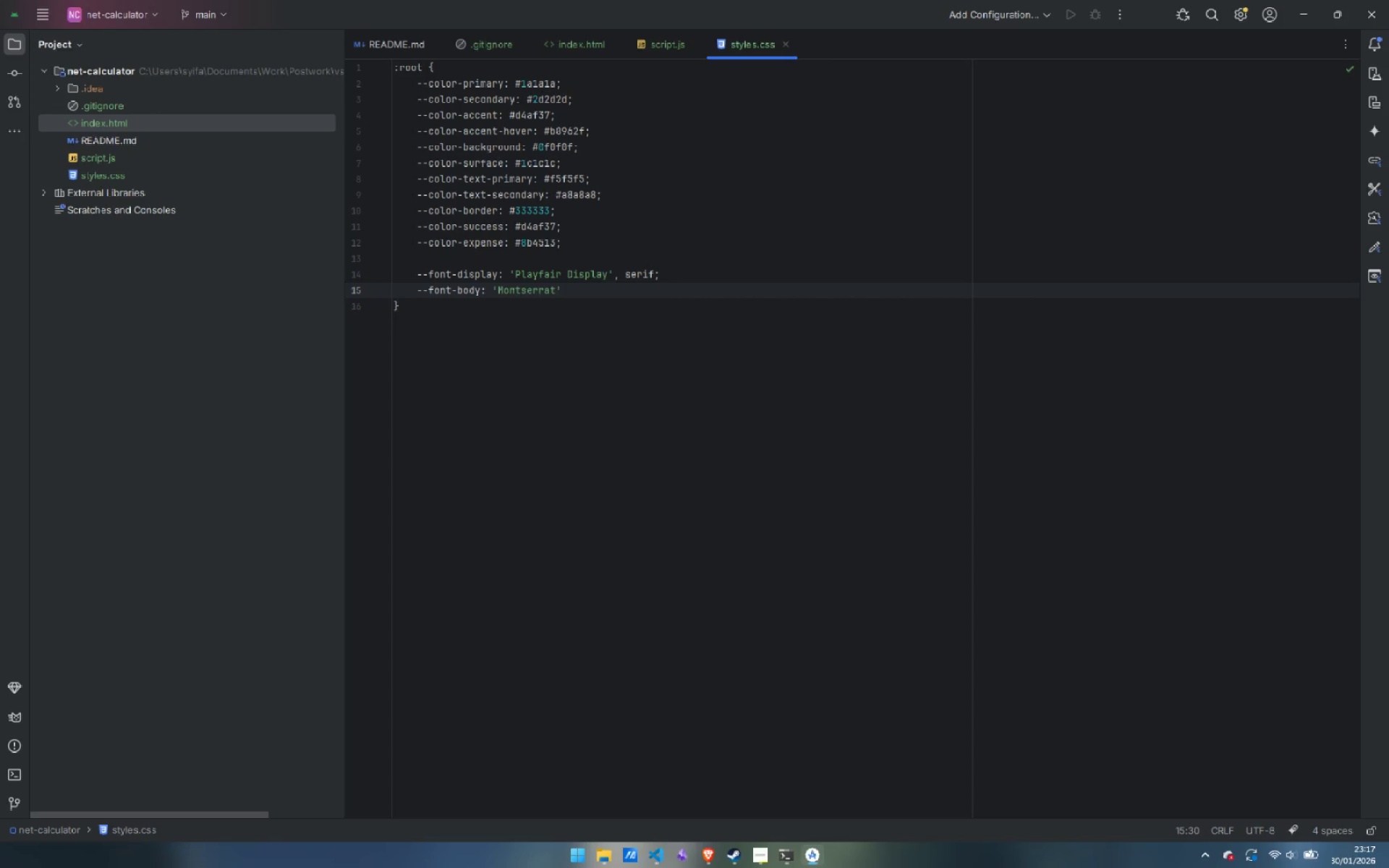 
type(, sans-serif;)
 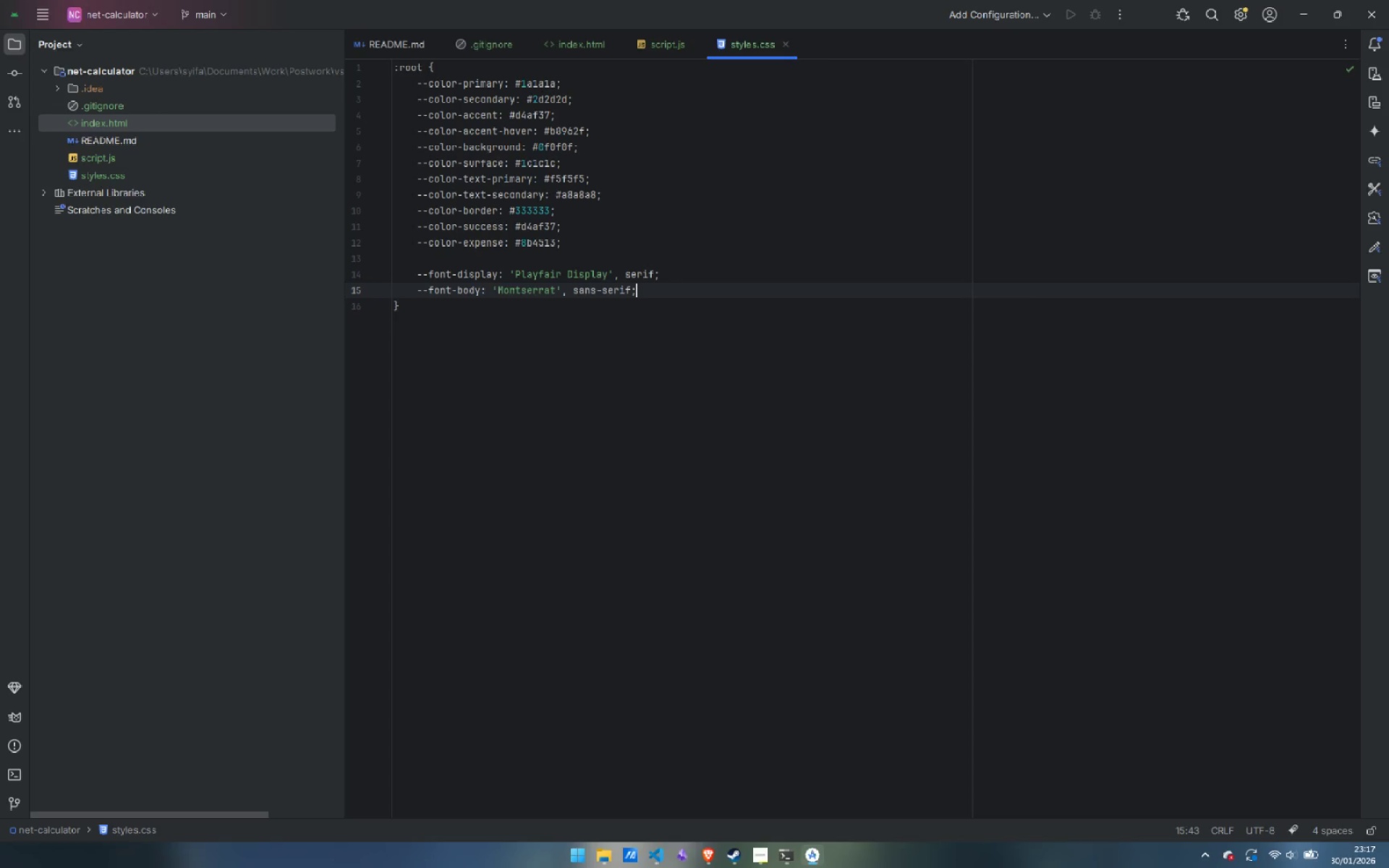 
key(Enter)
 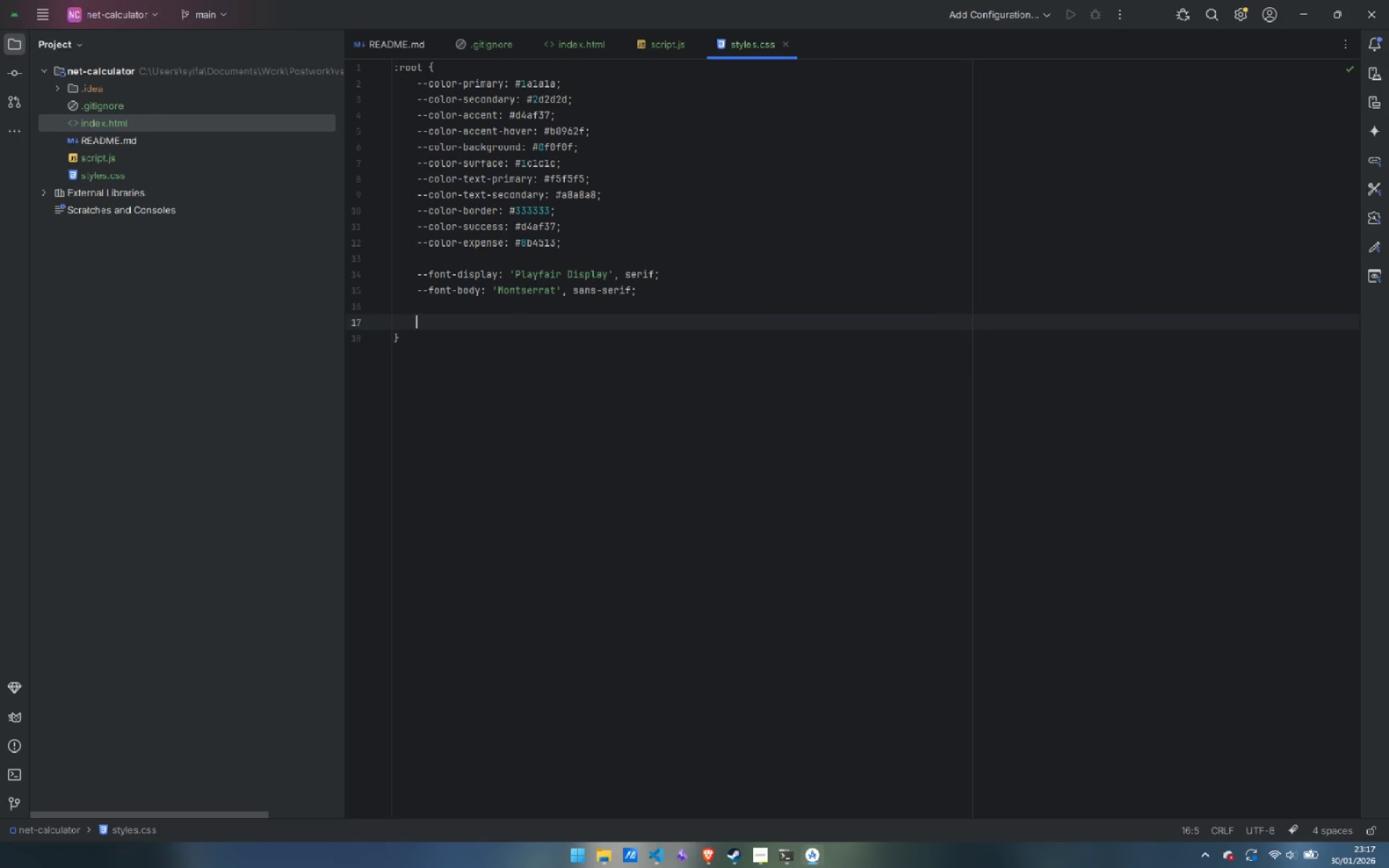 
key(Enter)
 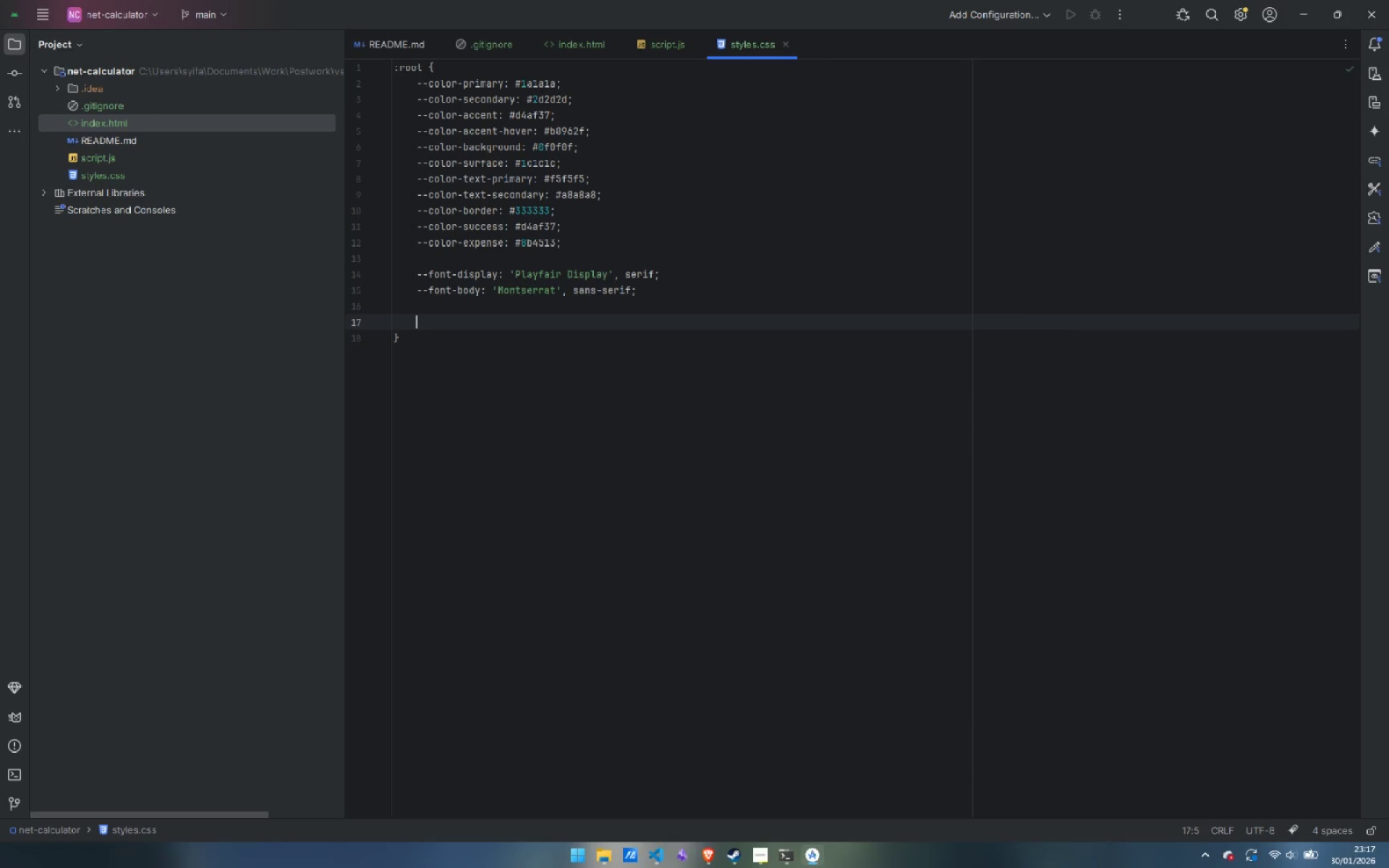 
type(--spacing-xs: 0.5rem;)
 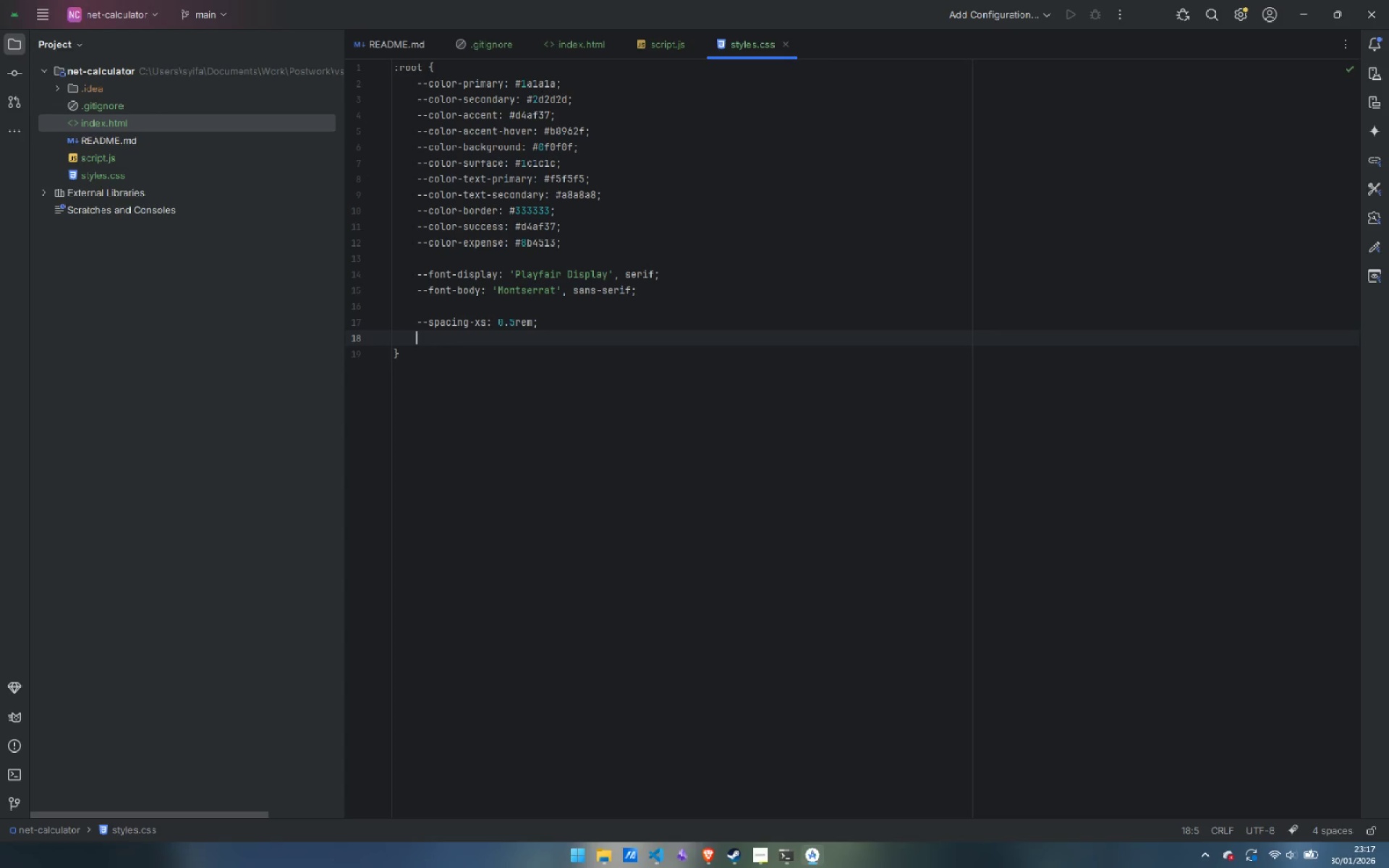 
 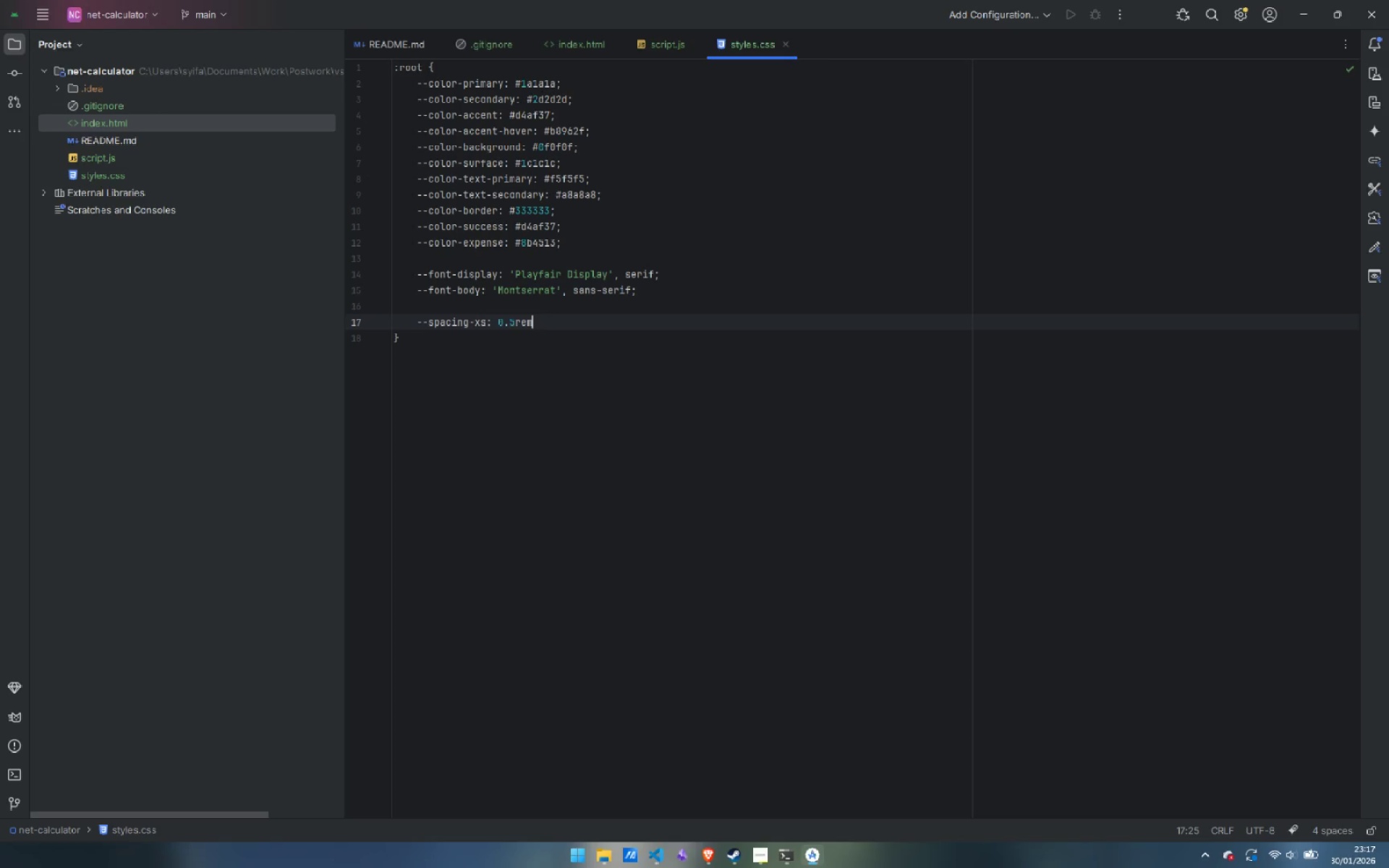 
key(Enter)
 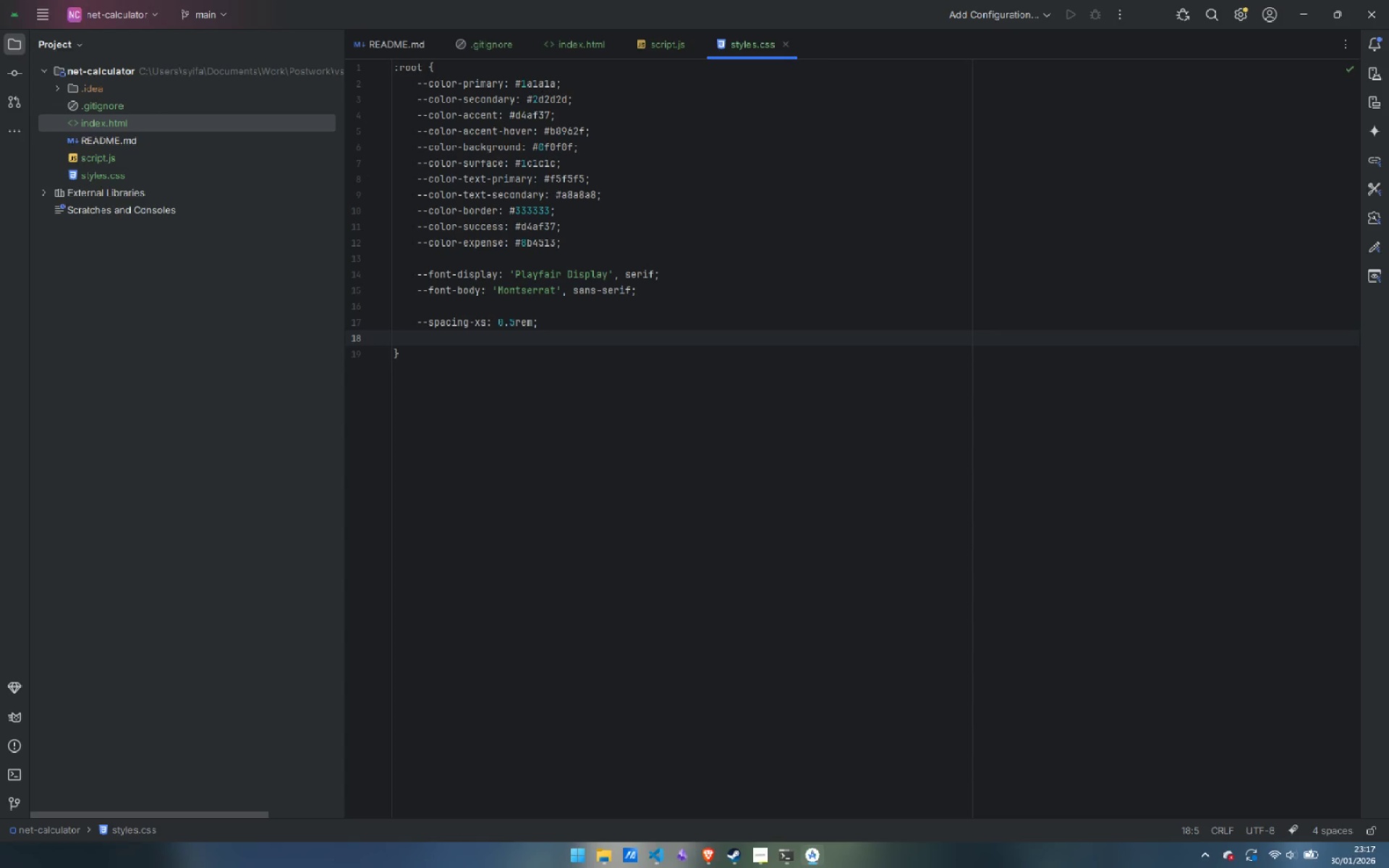 
type(--spa)
 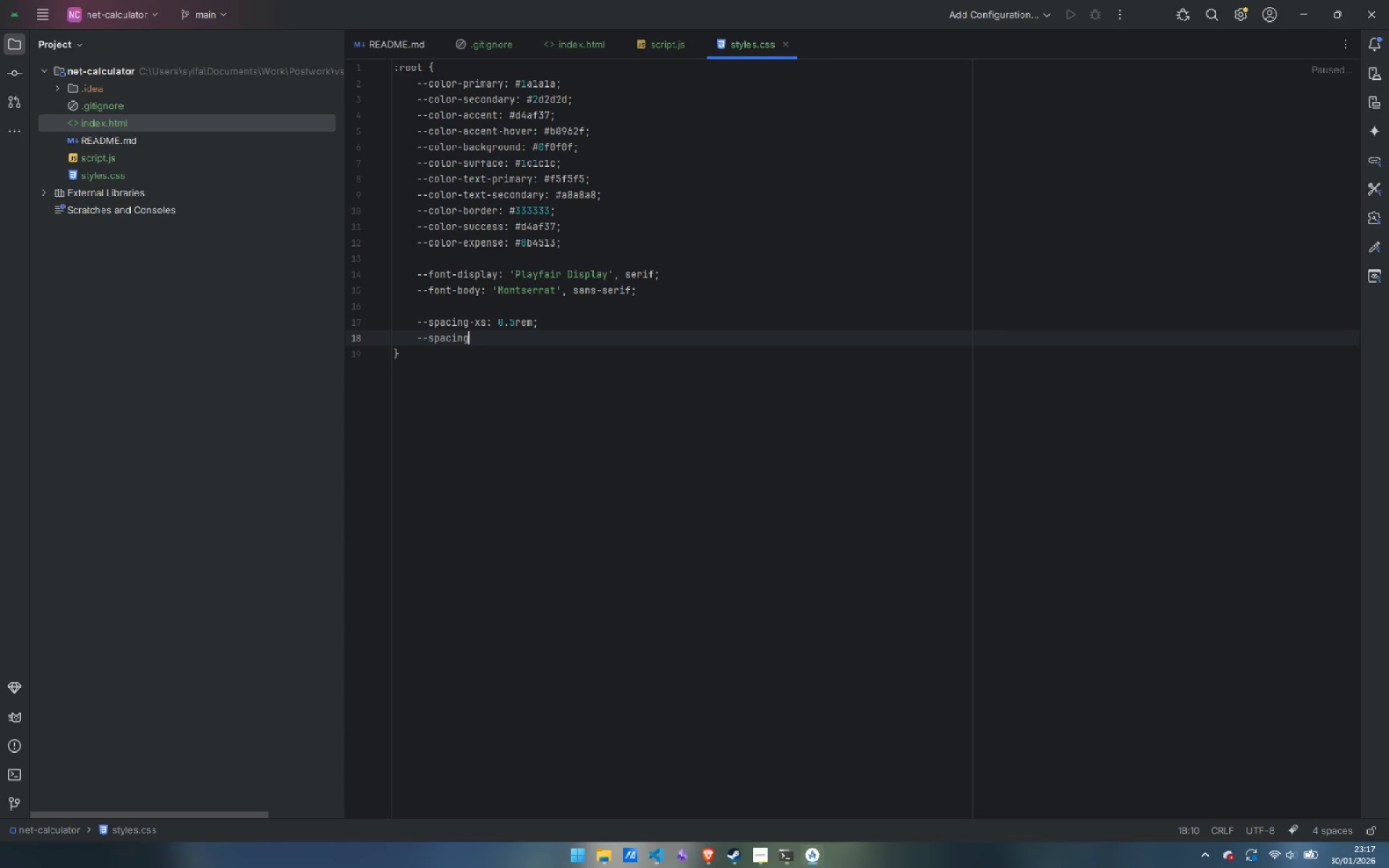 
key(Enter)
 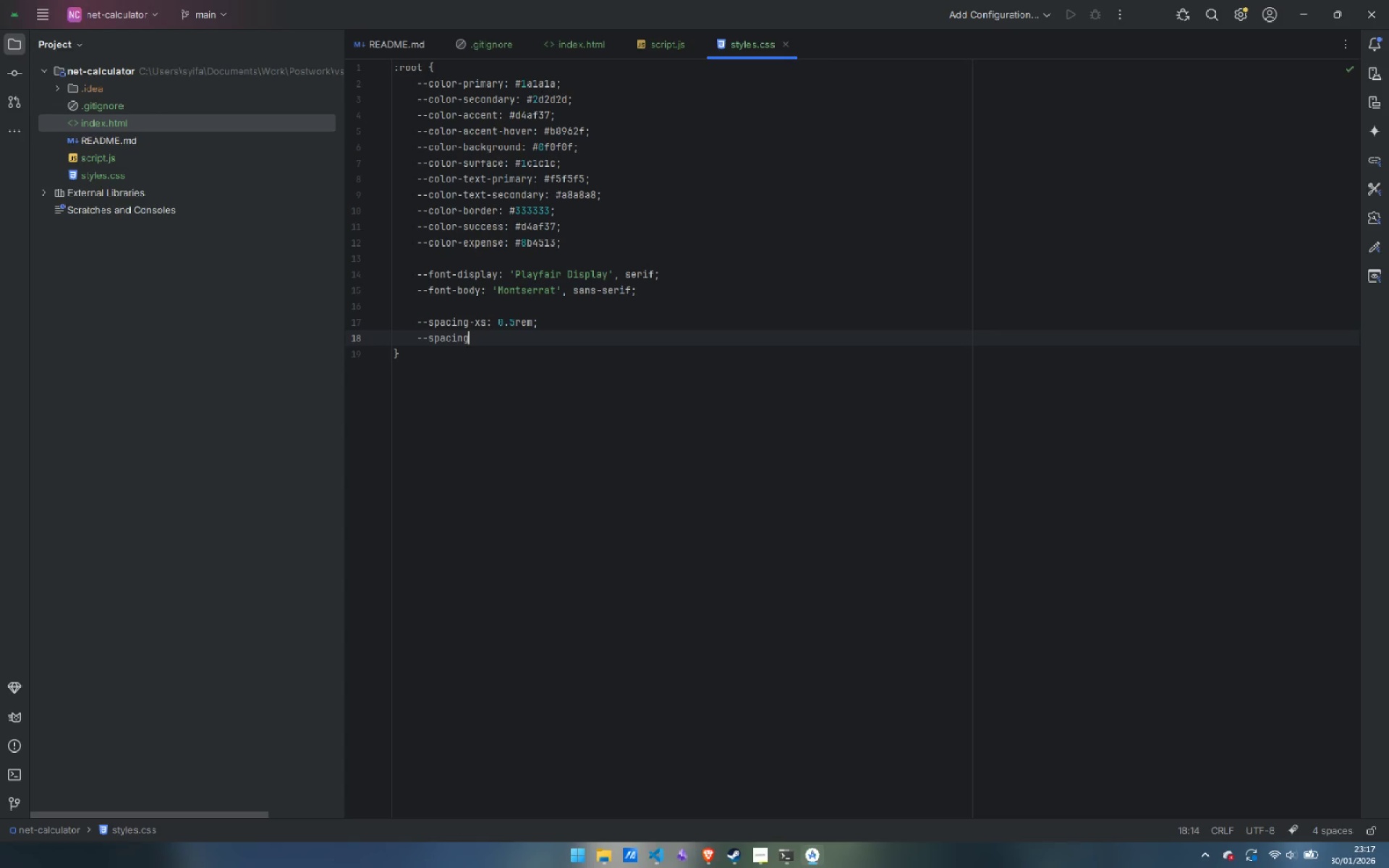 
type(-sm: 1rem;)
 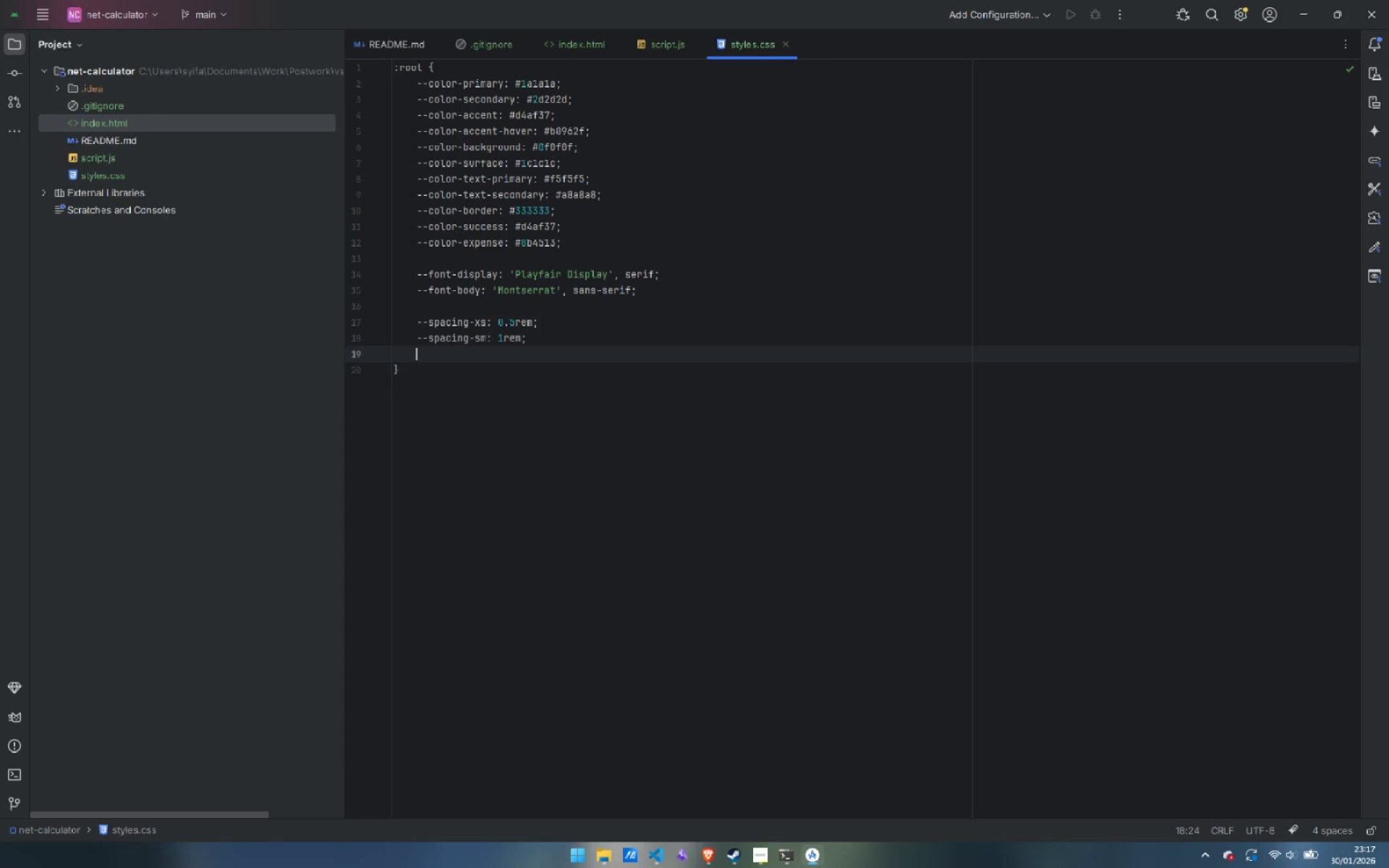 
key(Enter)
 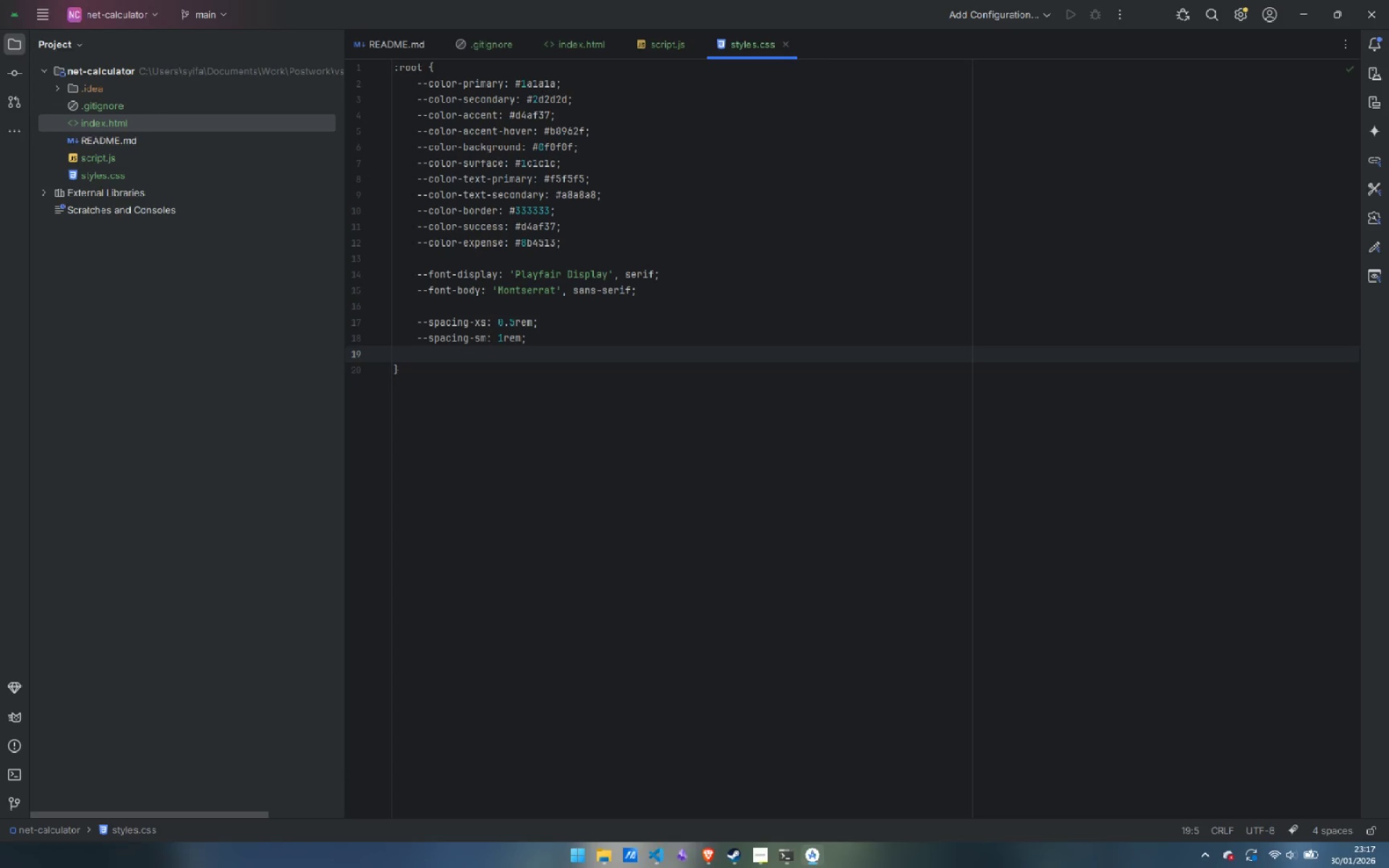 
type(--sca)
key(Backspace)
key(Backspace)
type(pa)
 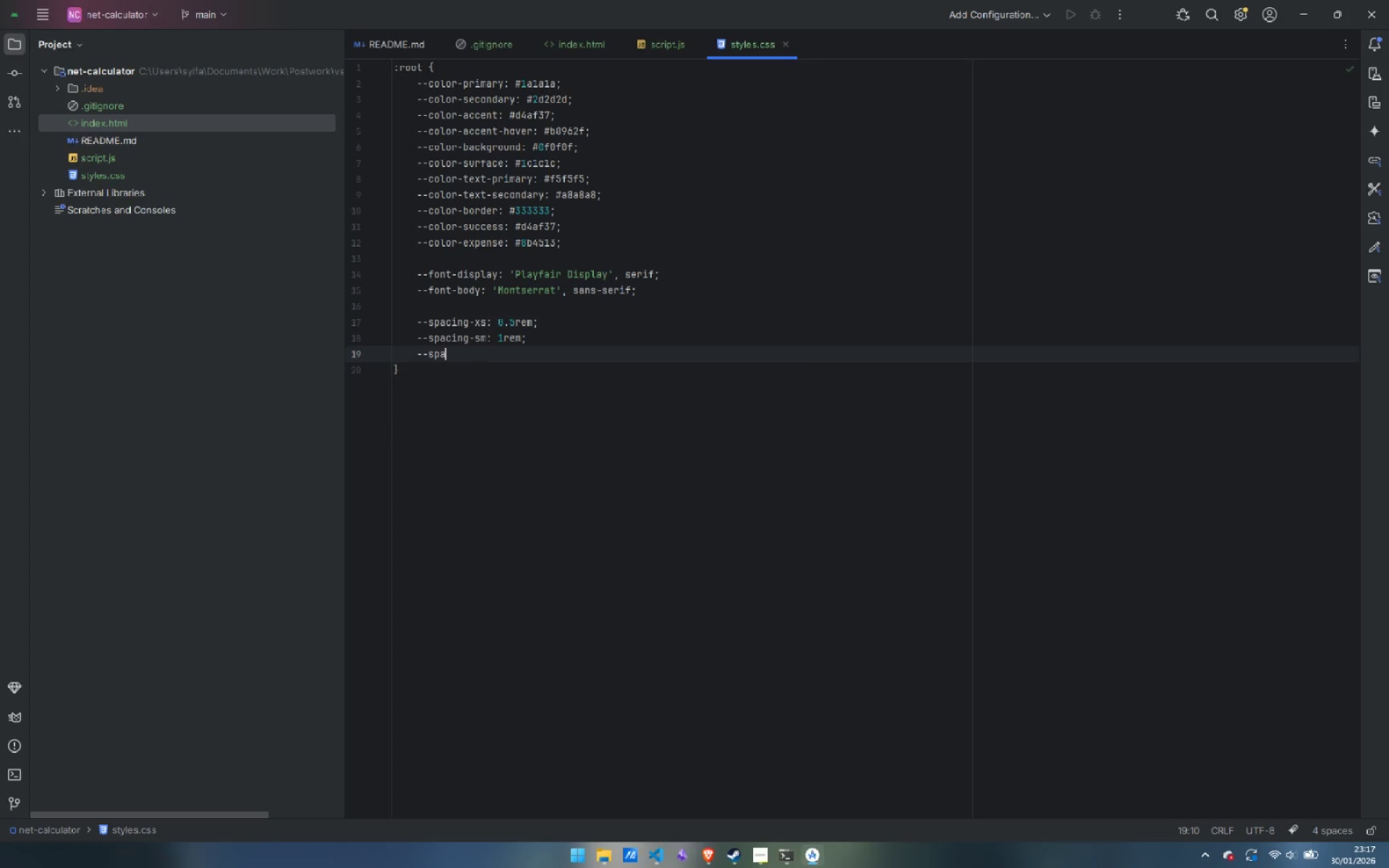 
key(Enter)
 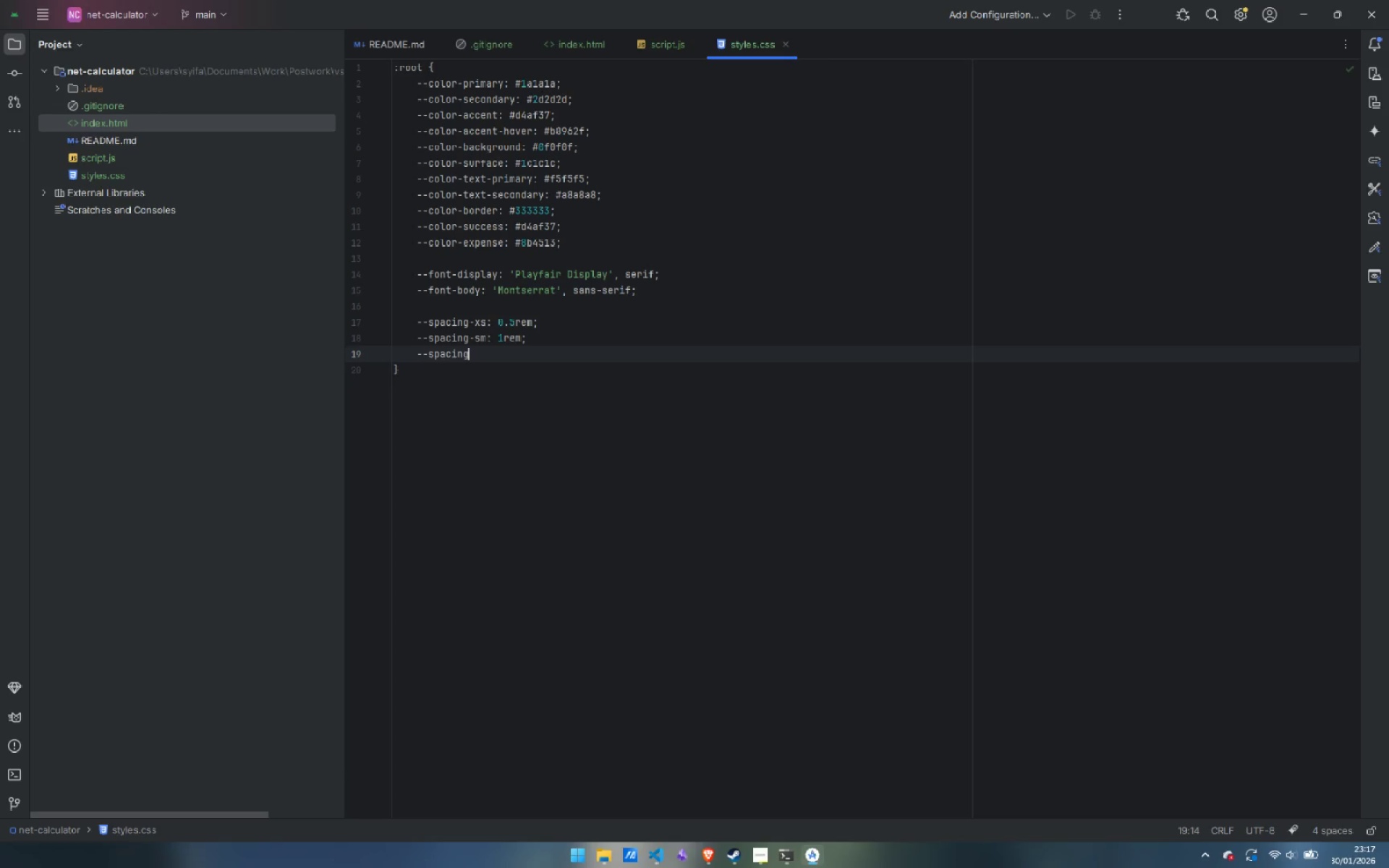 
type(-md: 1.5rem;)
 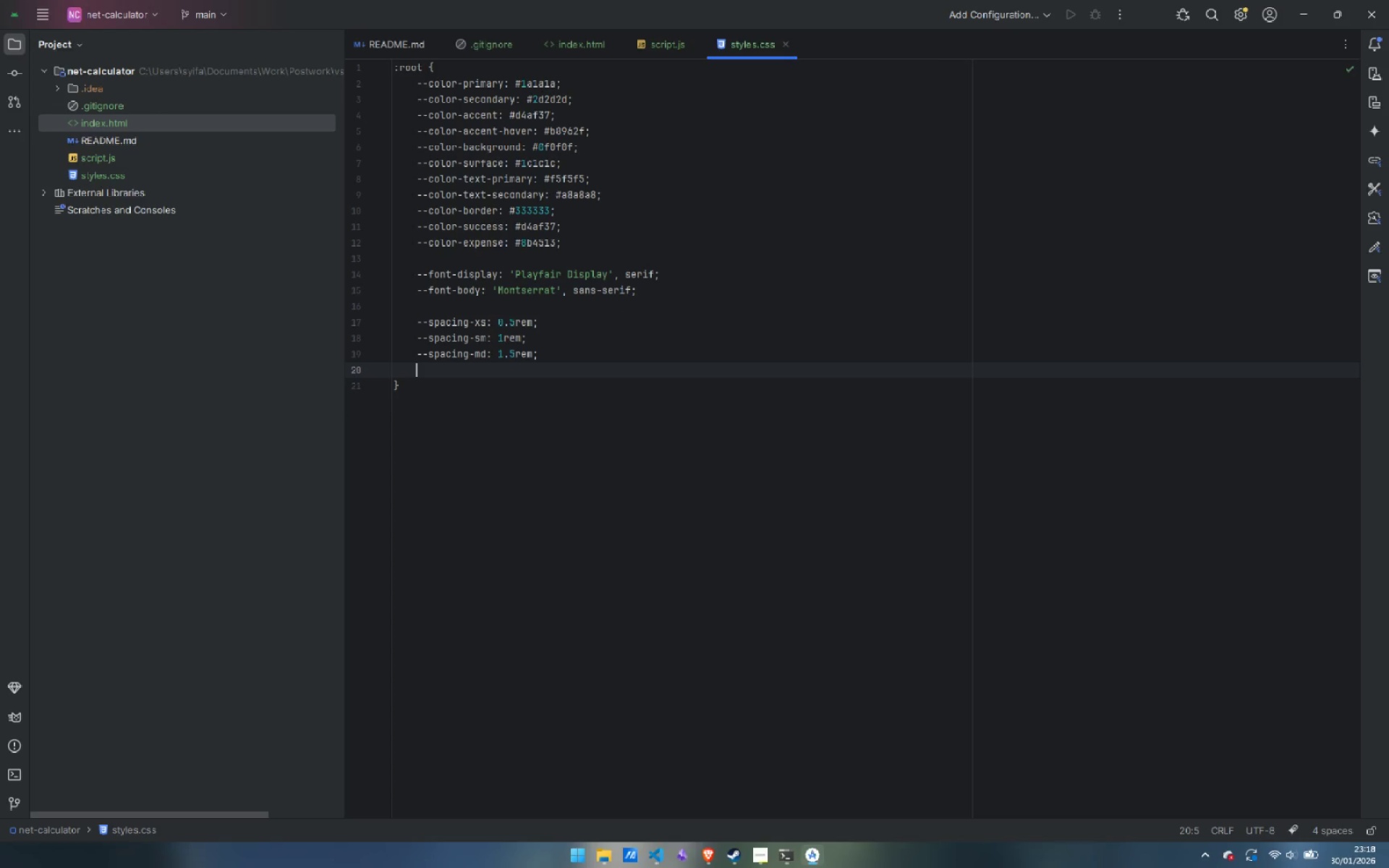 
 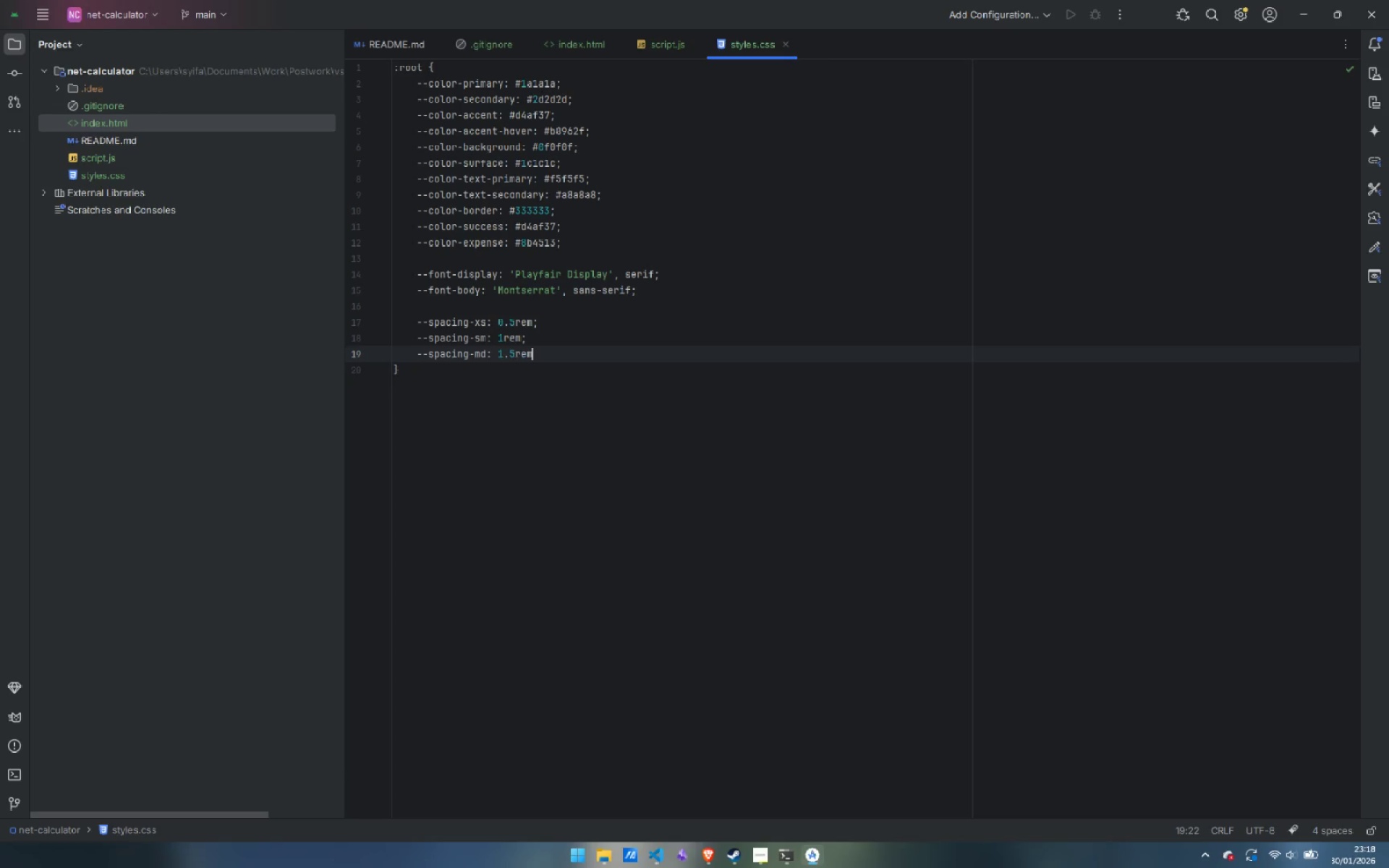 
key(Enter)
 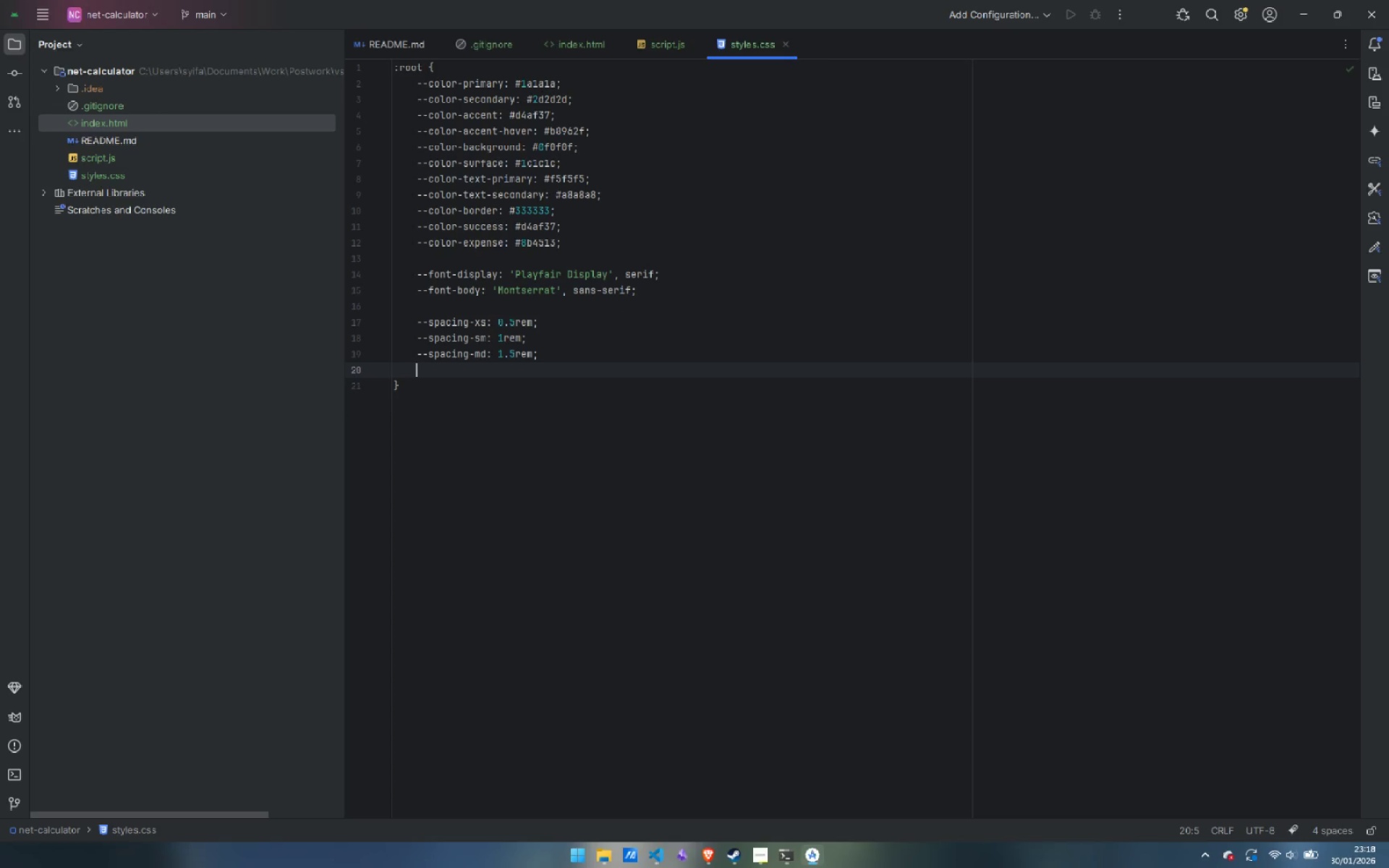 
type(--spa)
 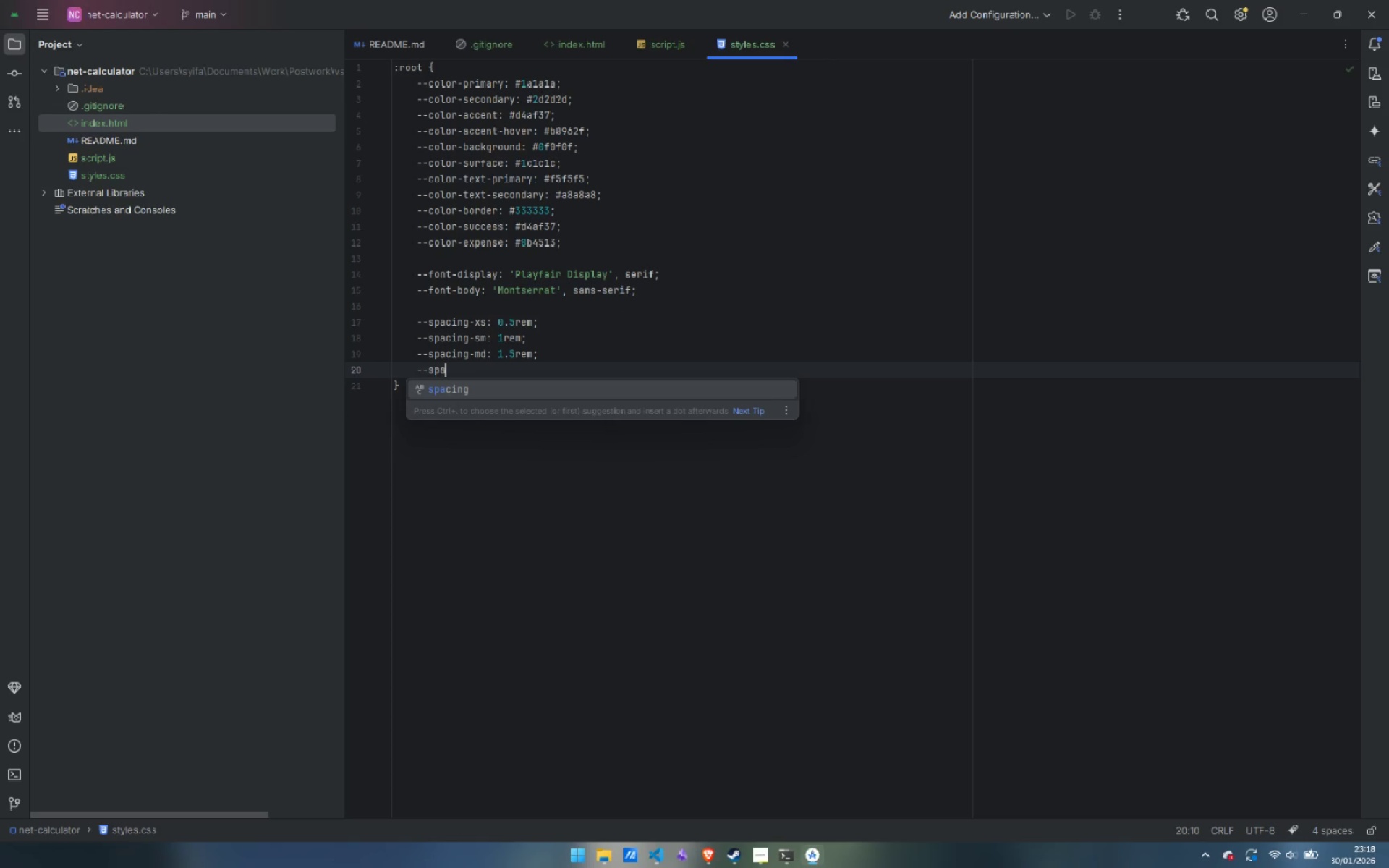 
key(Enter)
 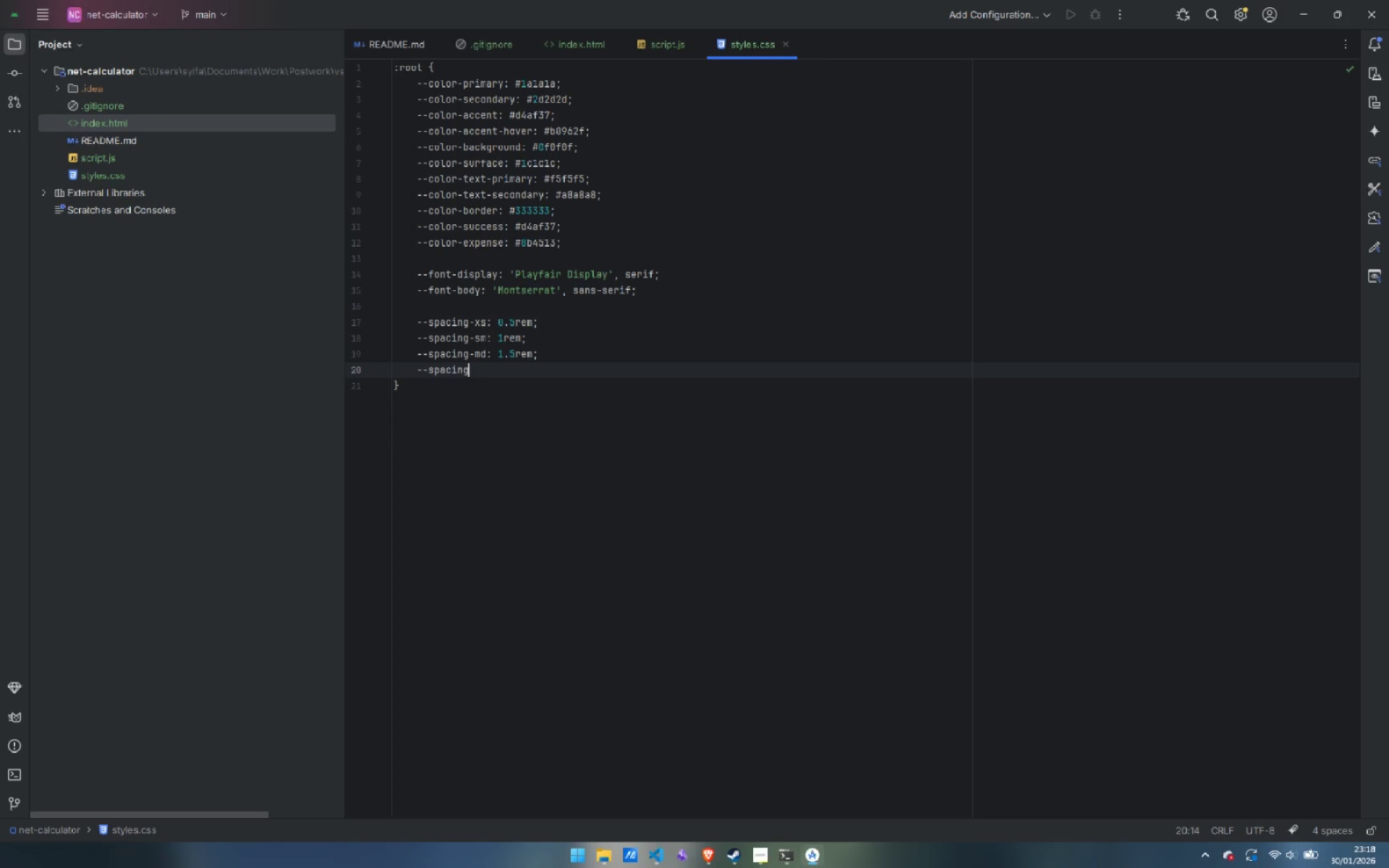 
type(-lg: 2rem;)
 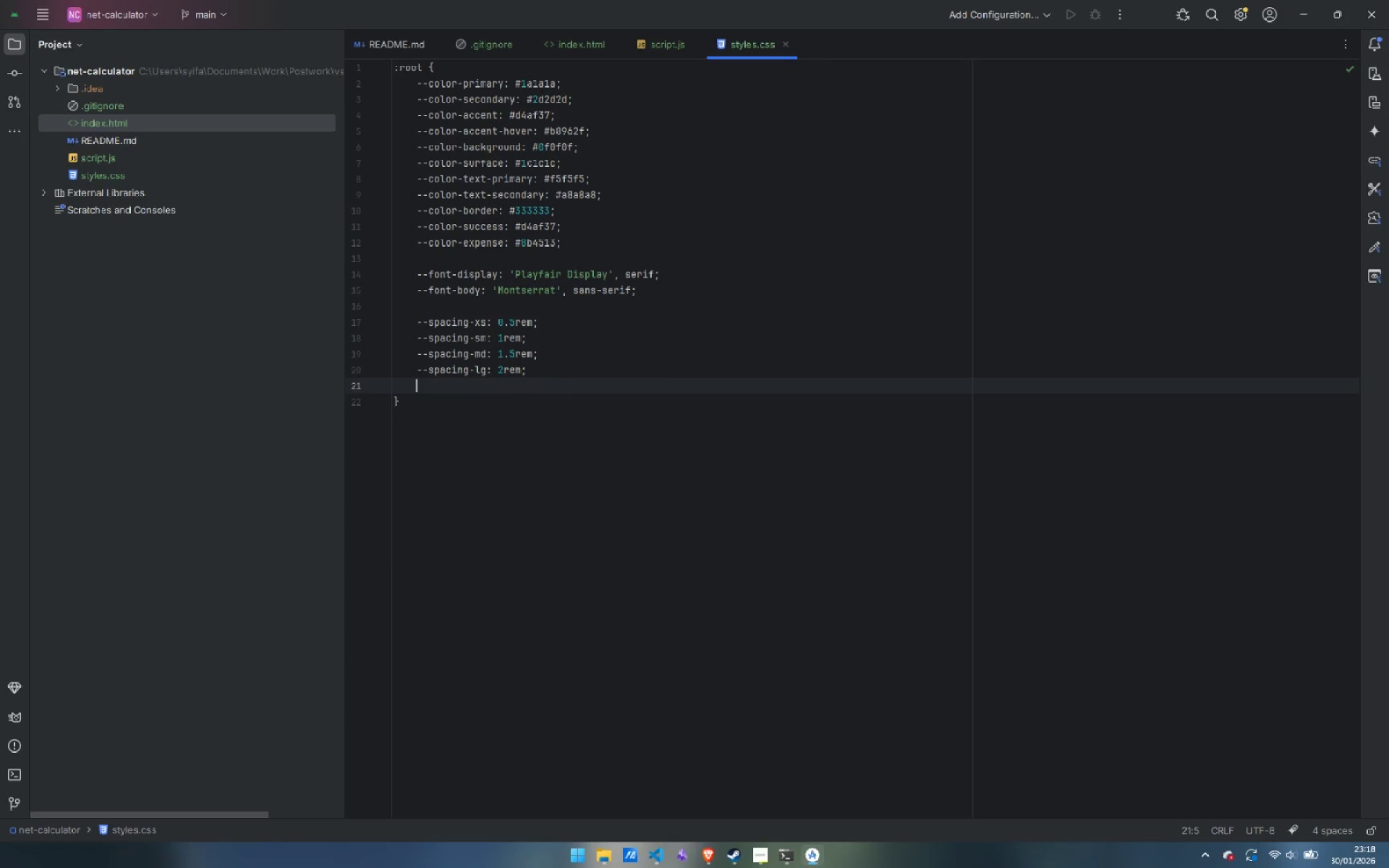 
 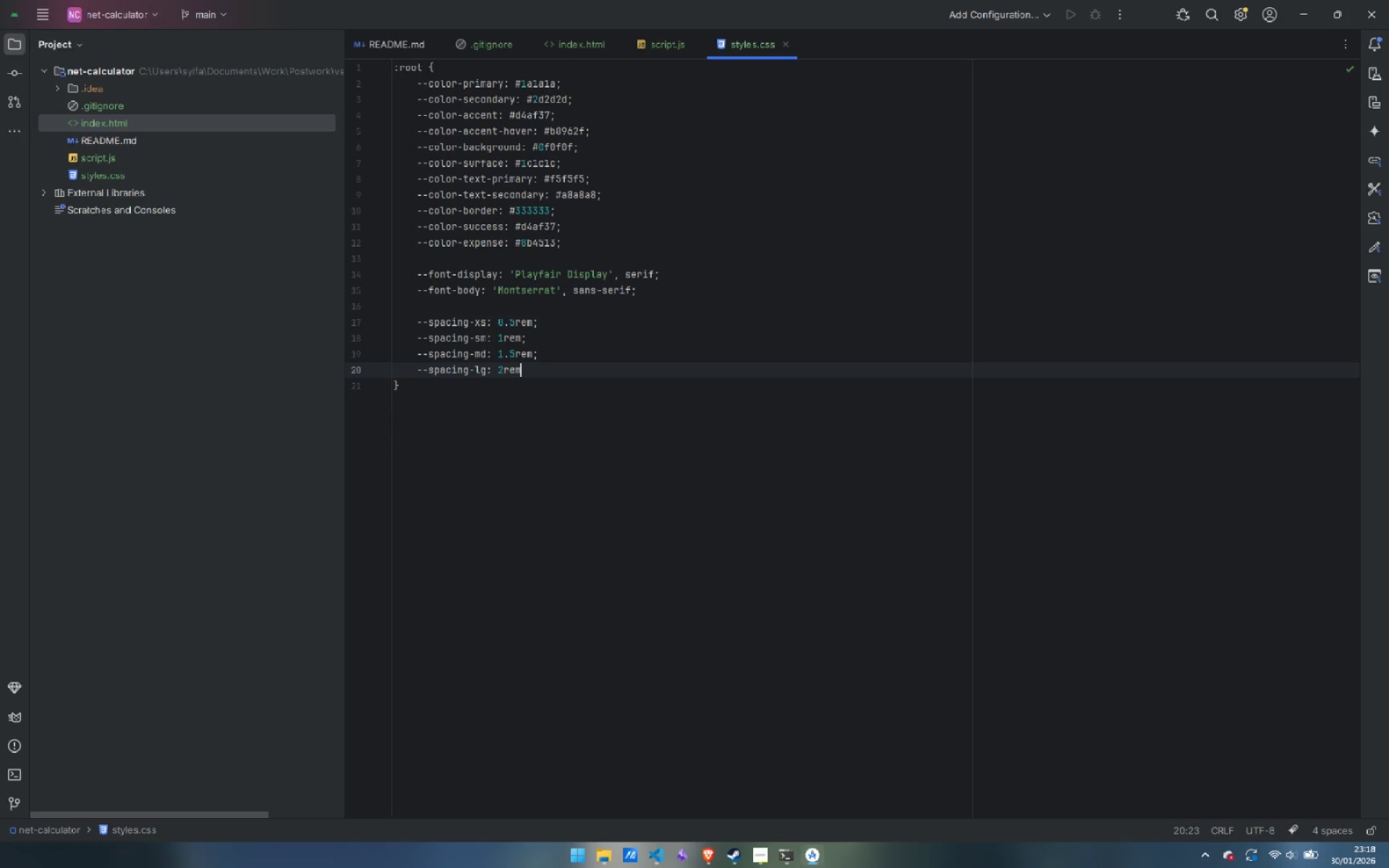 
key(Enter)
 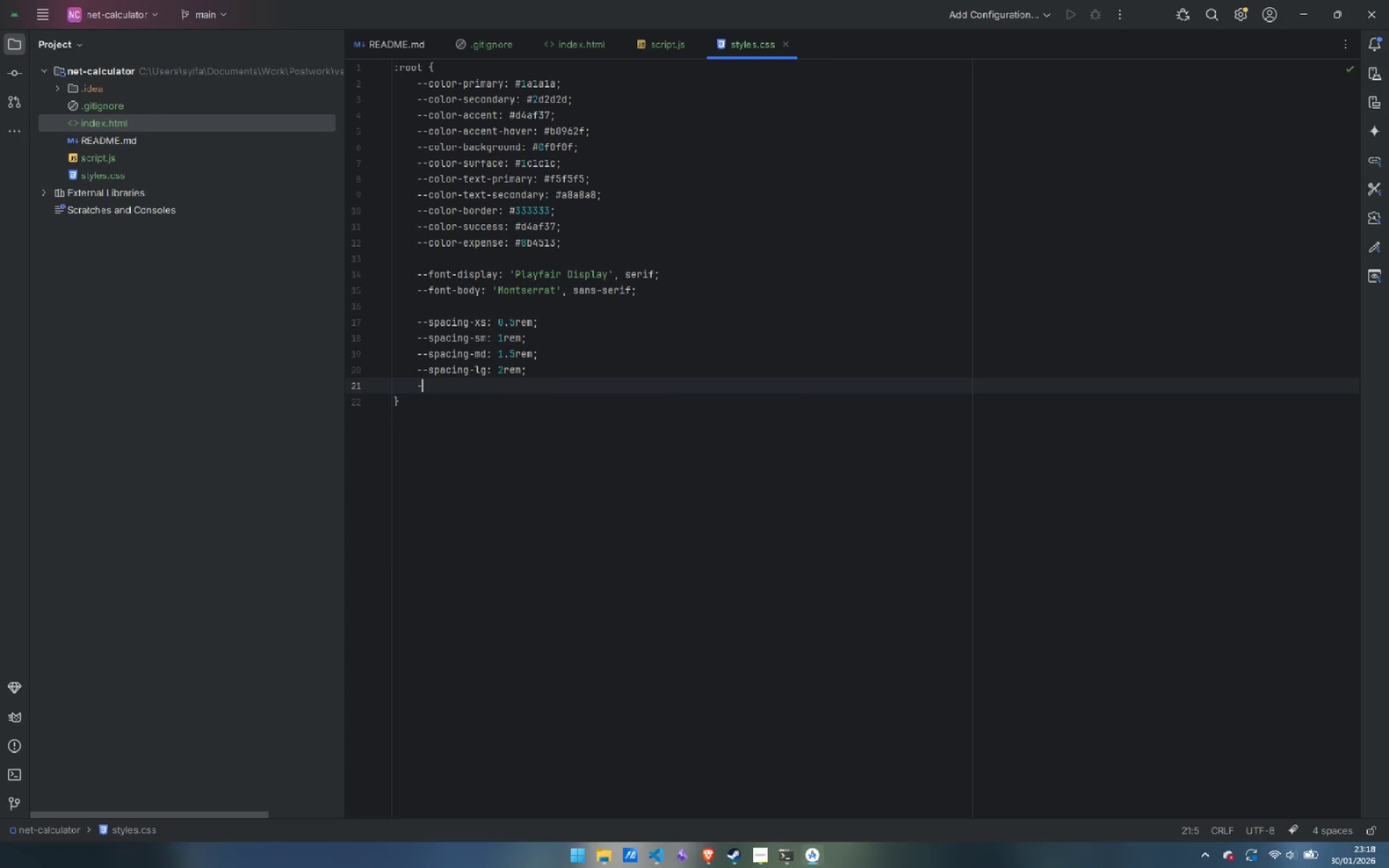 
type(--spa)
 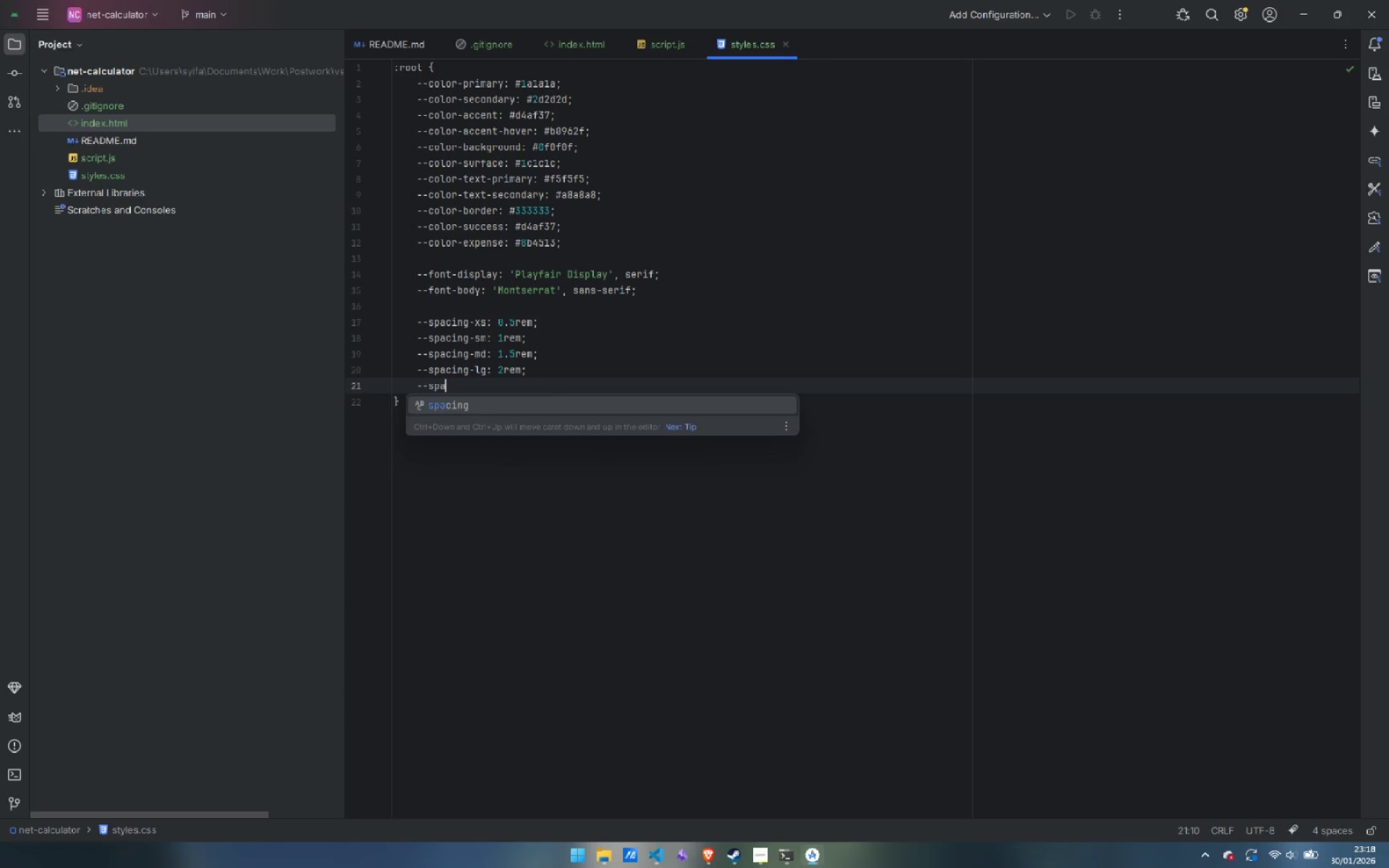 
key(Enter)
 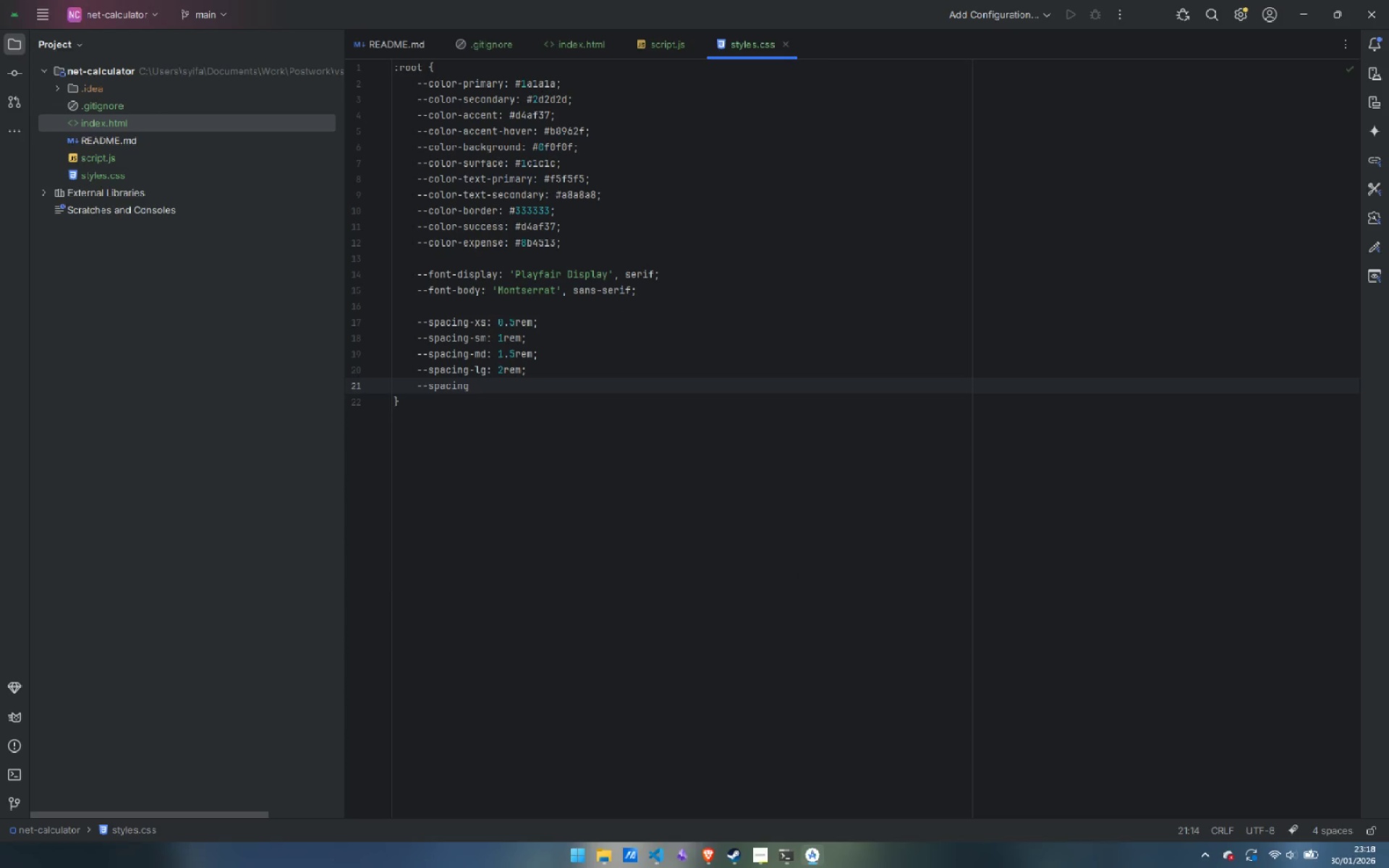 
key(Minus)
 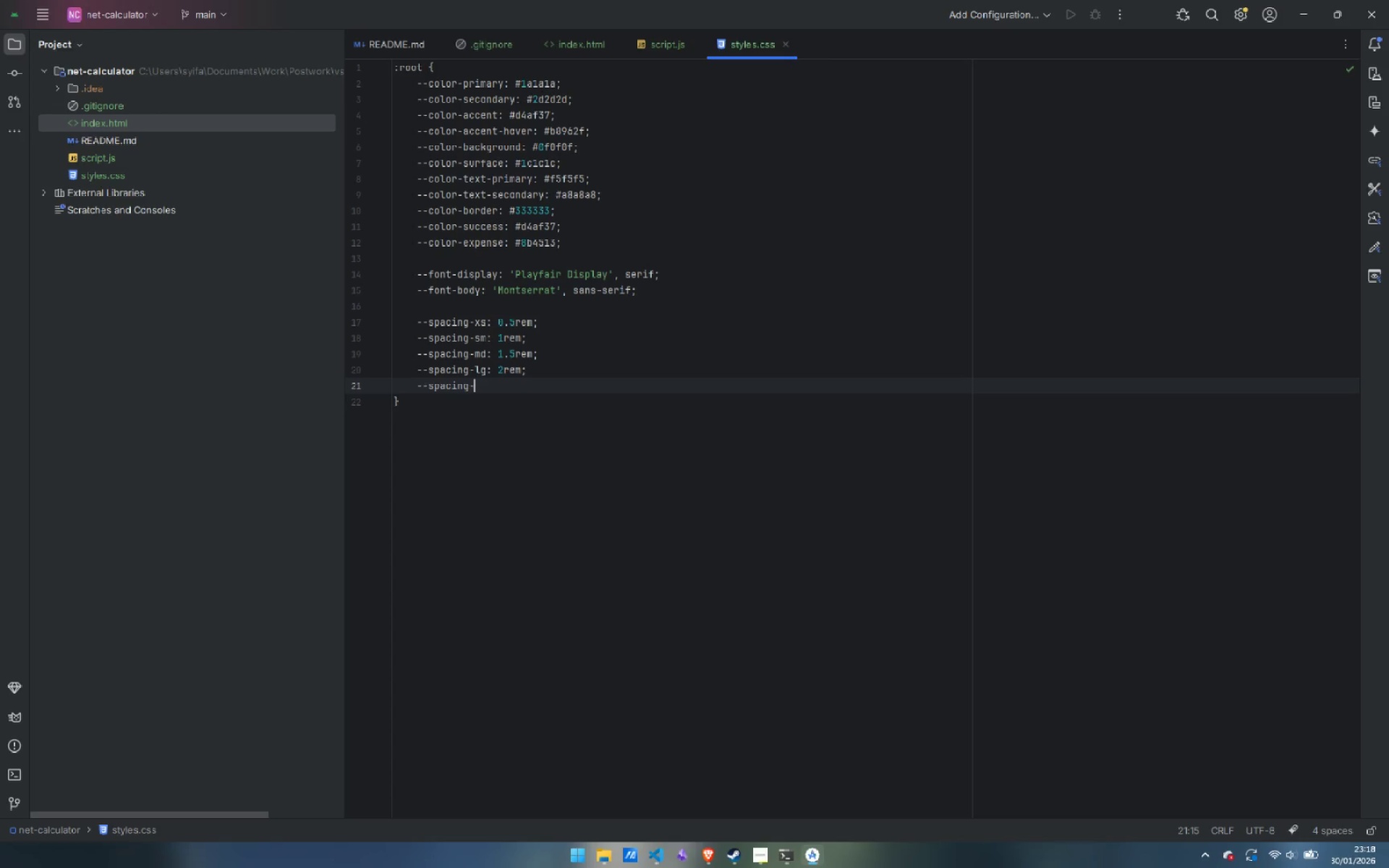 
type(xl: 3rem;)
 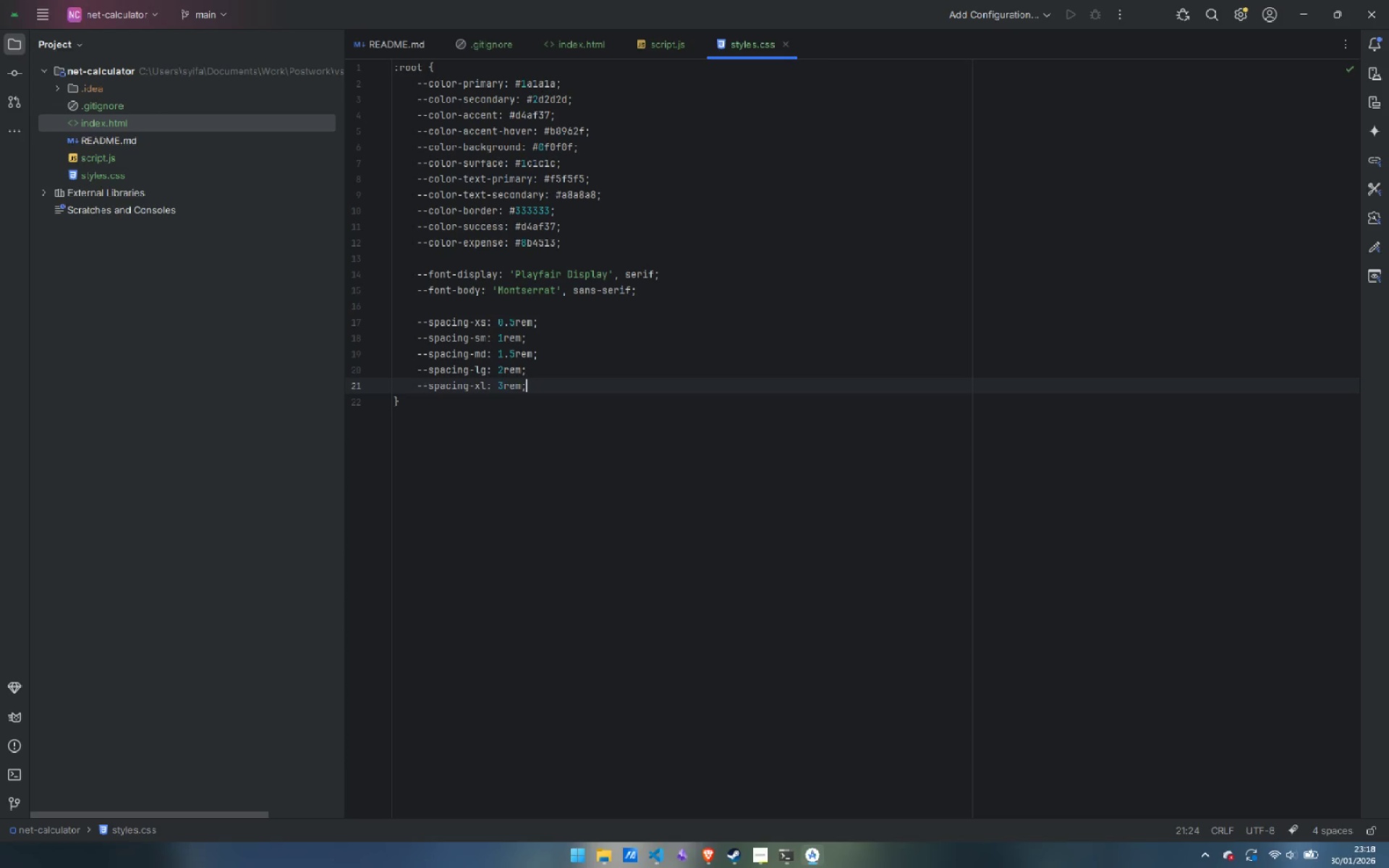 
key(Enter)
 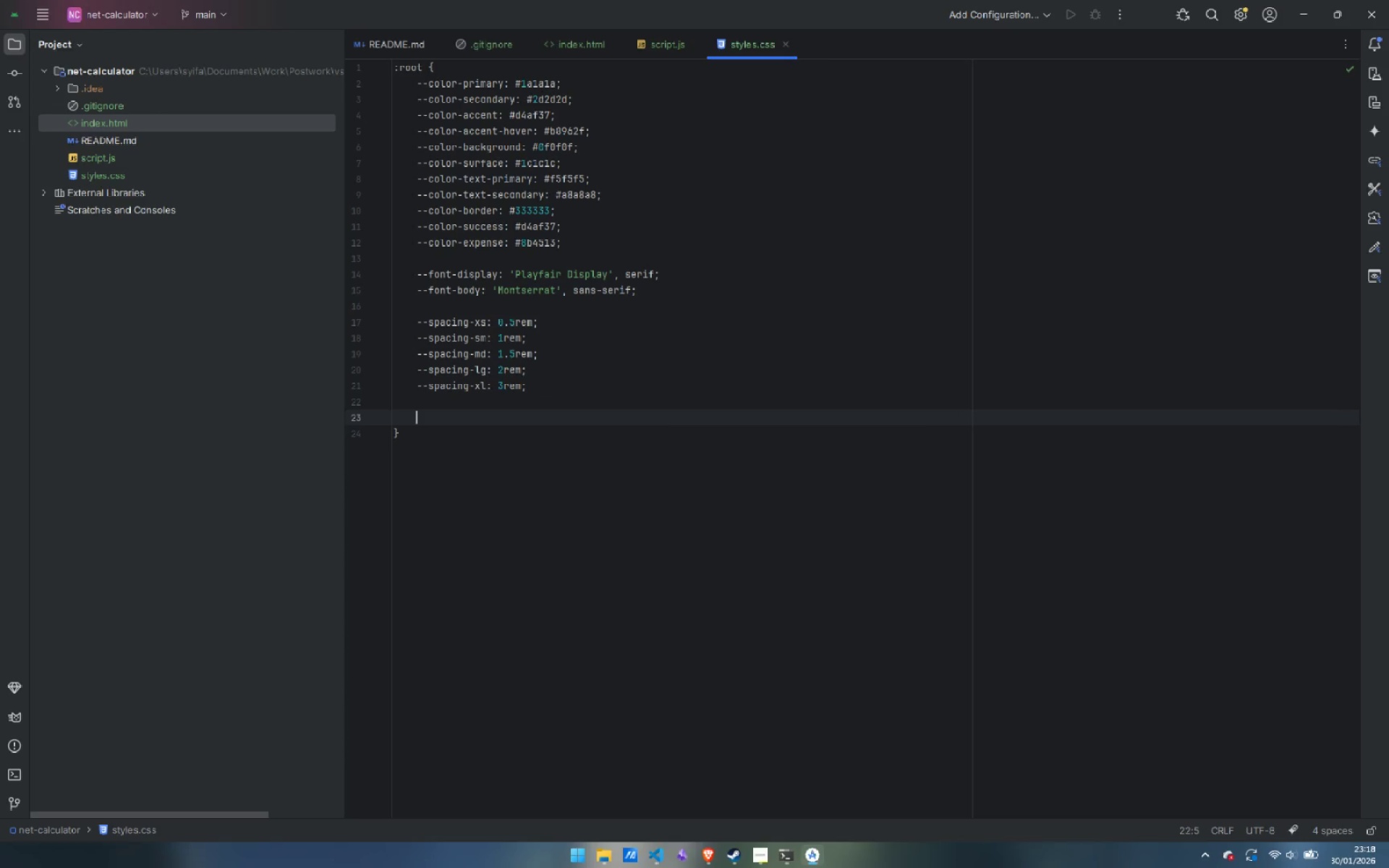 
key(Enter)
 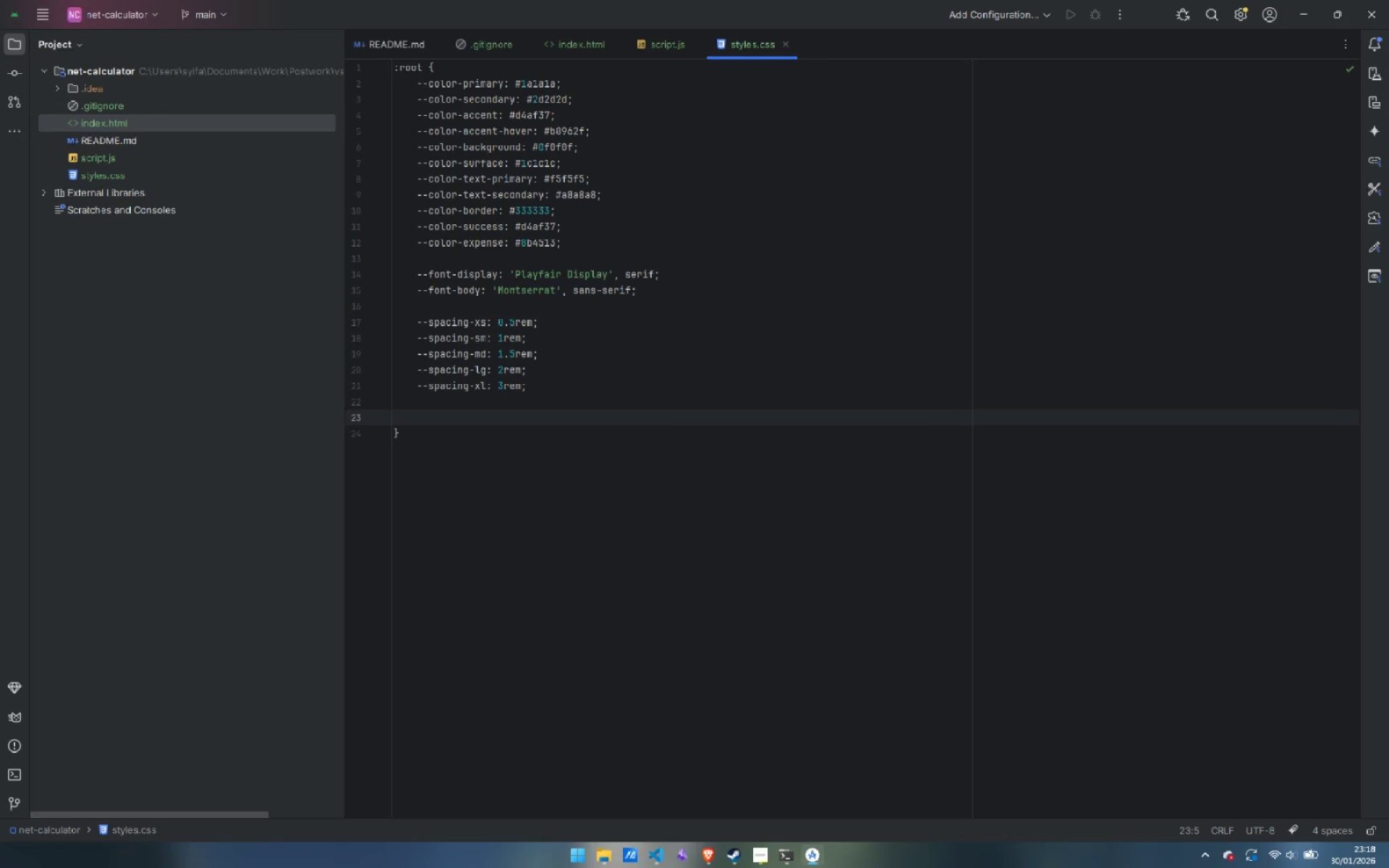 
type(--spac)
 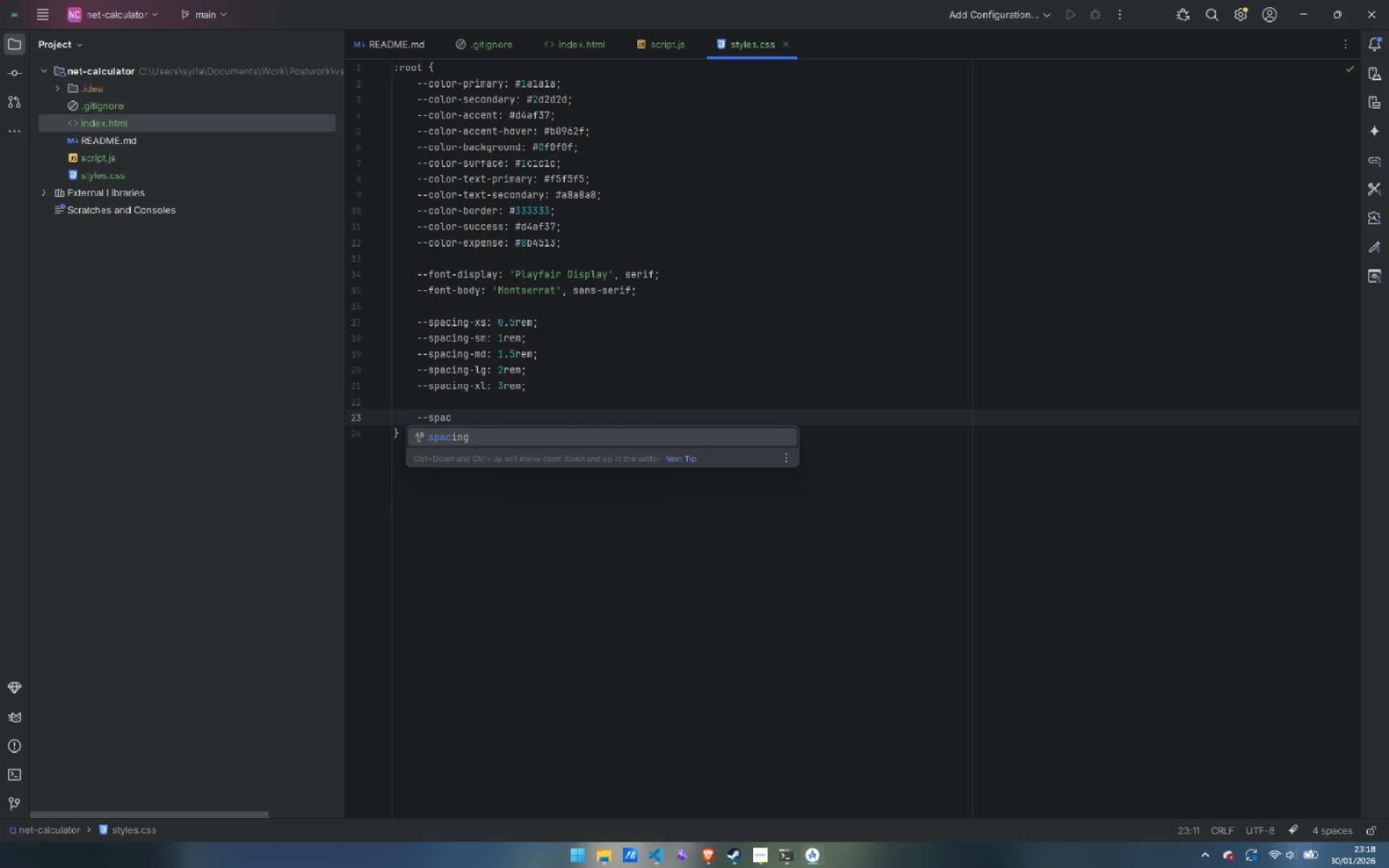 
key(Control+ControlLeft)
 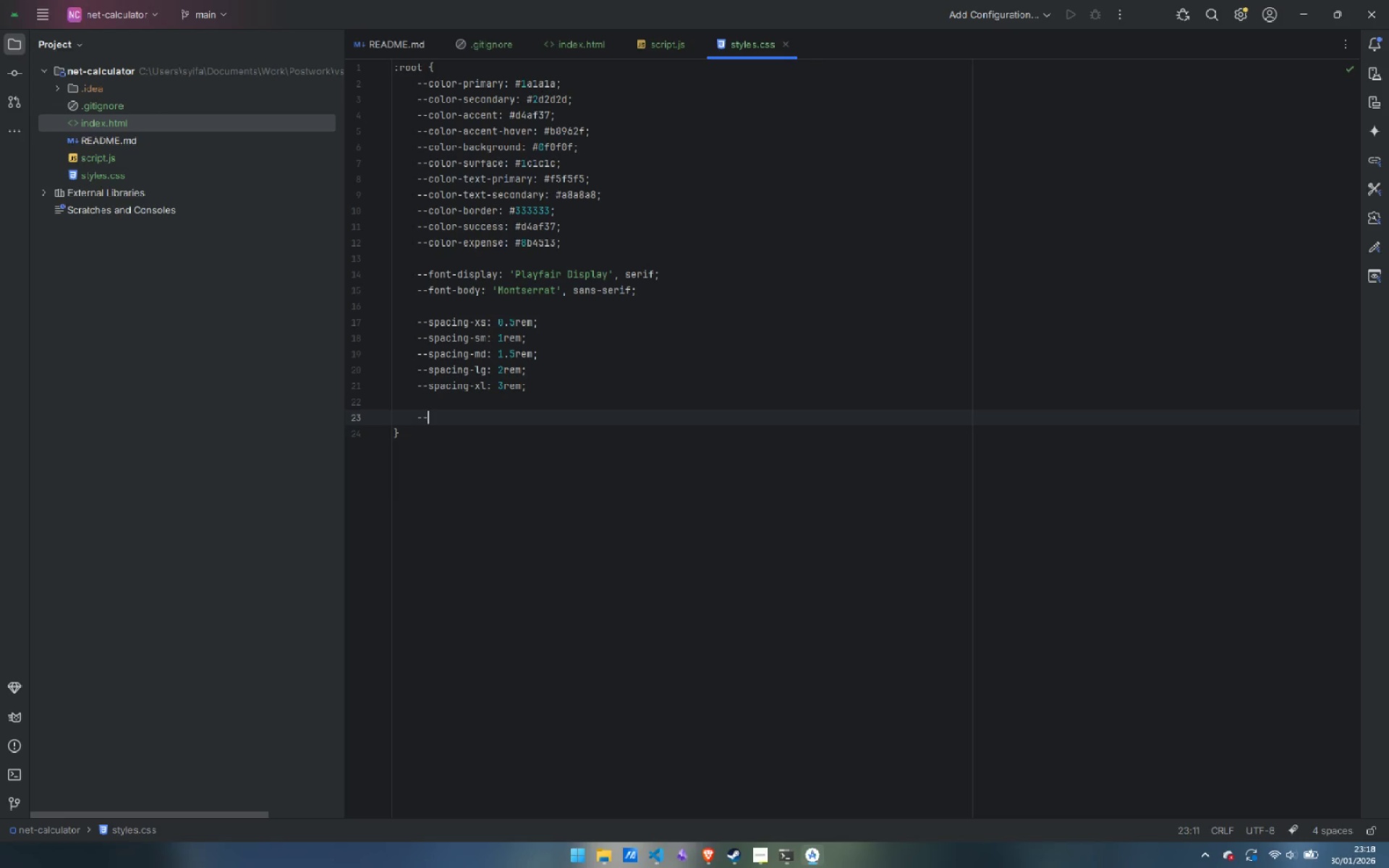 
key(Control+Backspace)
 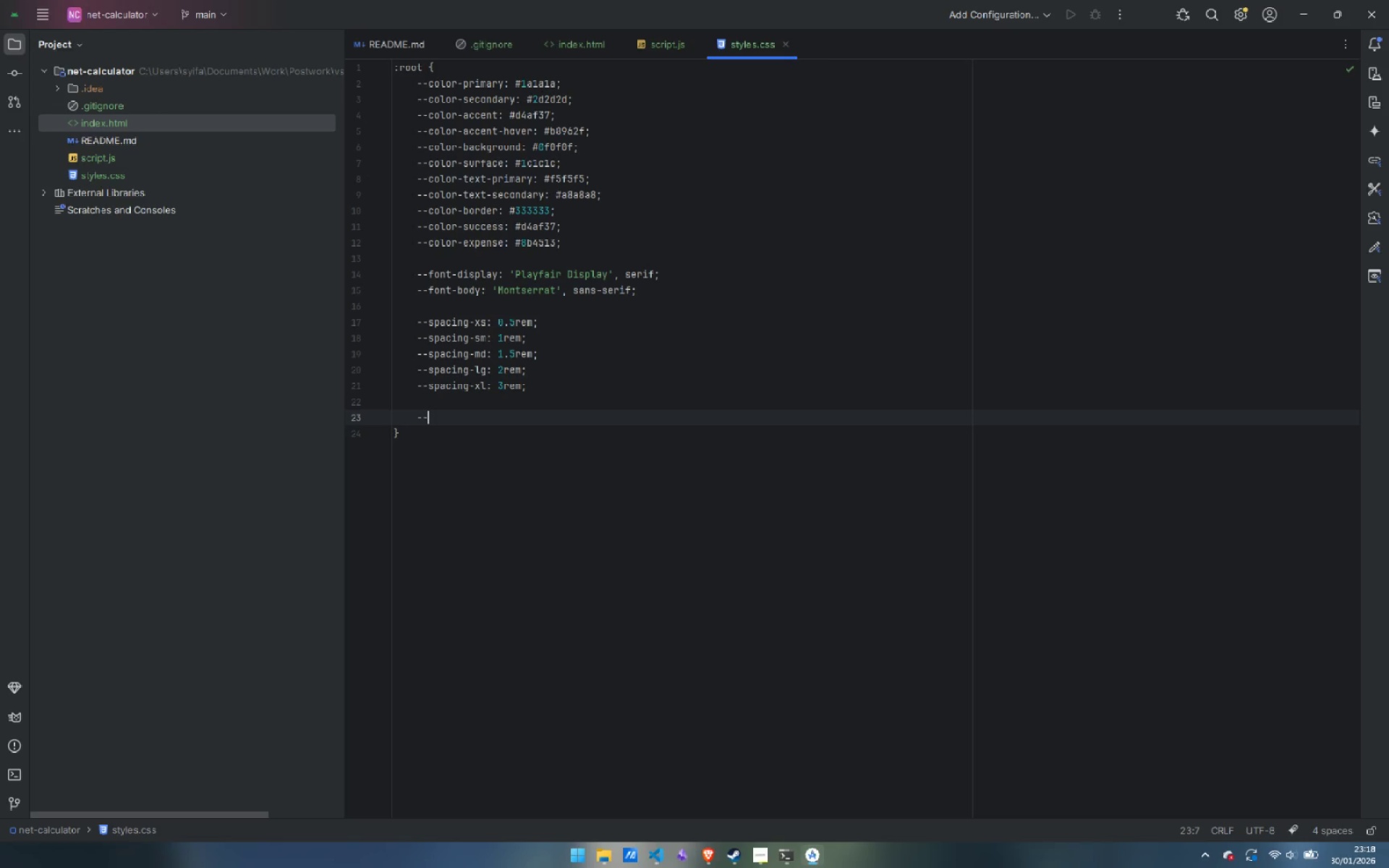 
type(rado)
key(Backspace)
type(ius-sm: 4px;)
 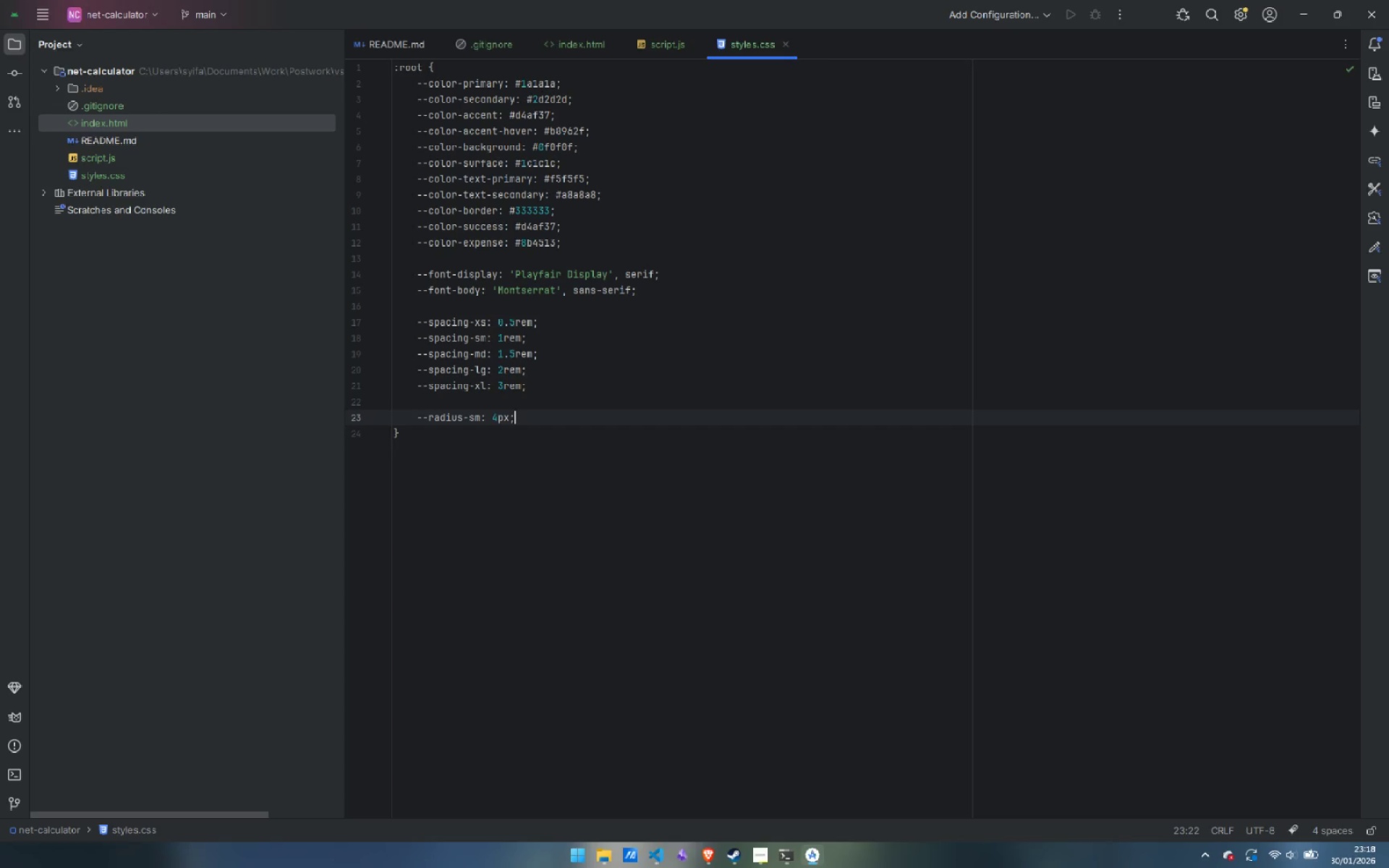 
key(Enter)
 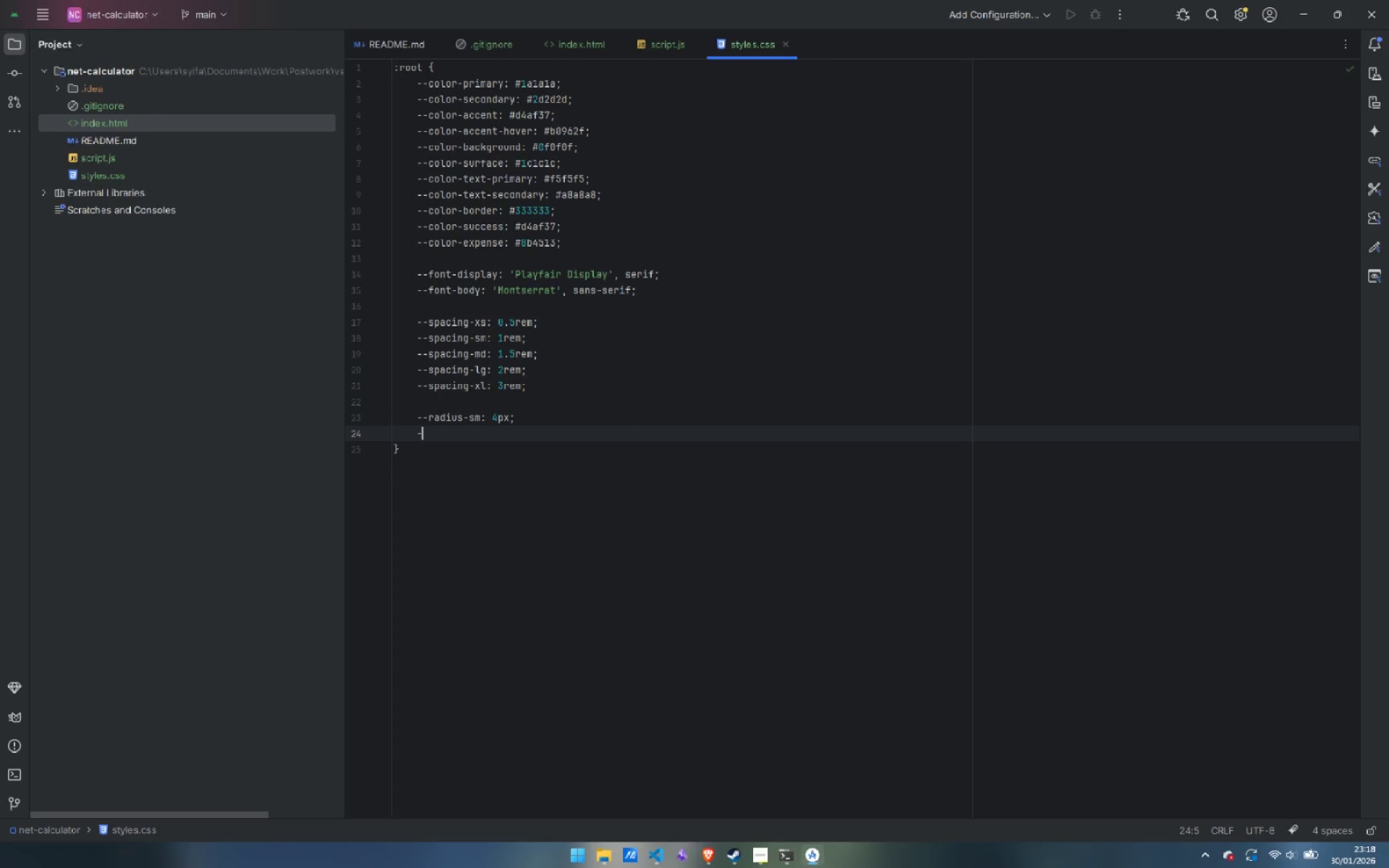 
type(--rad)
 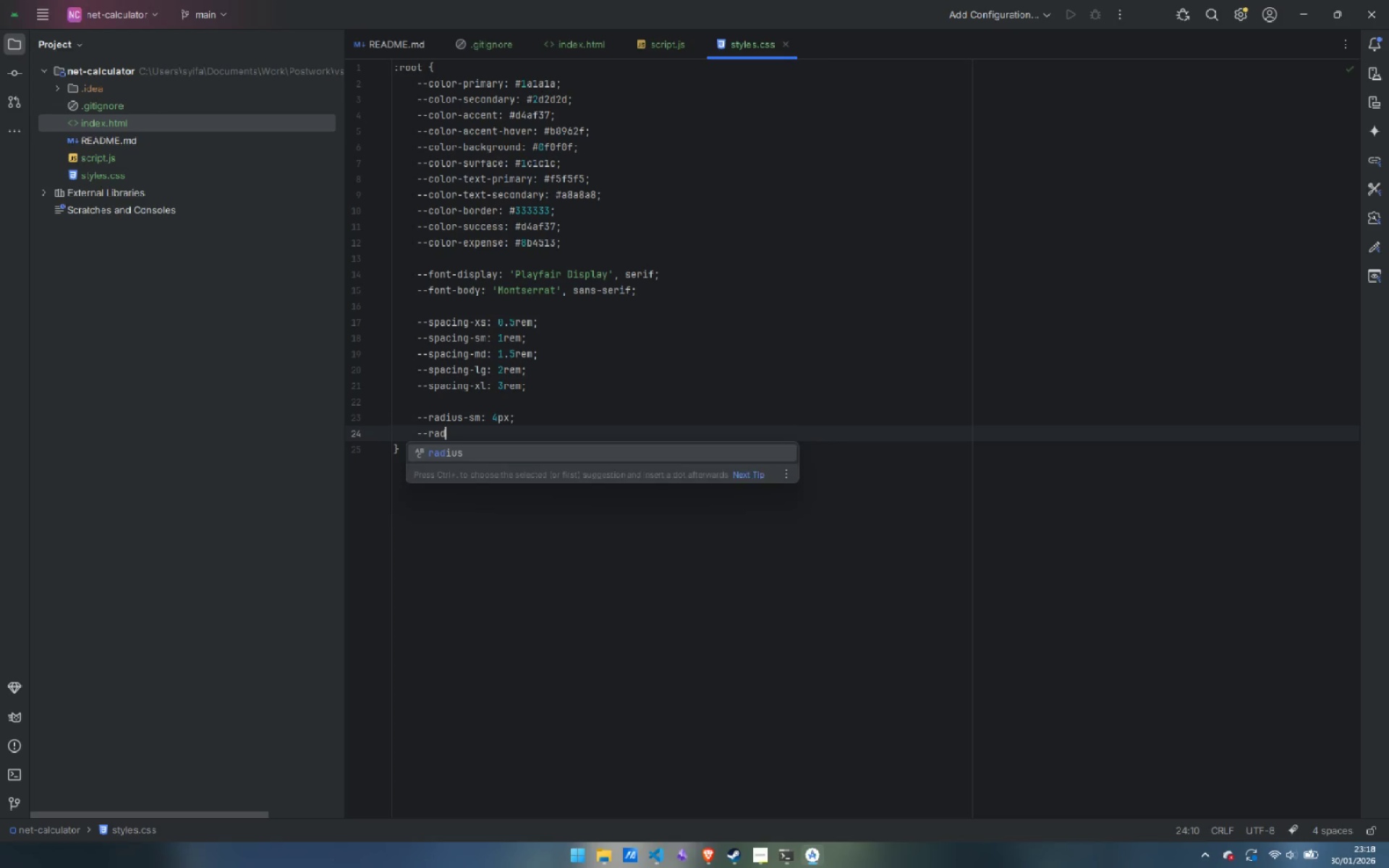 
key(Enter)
 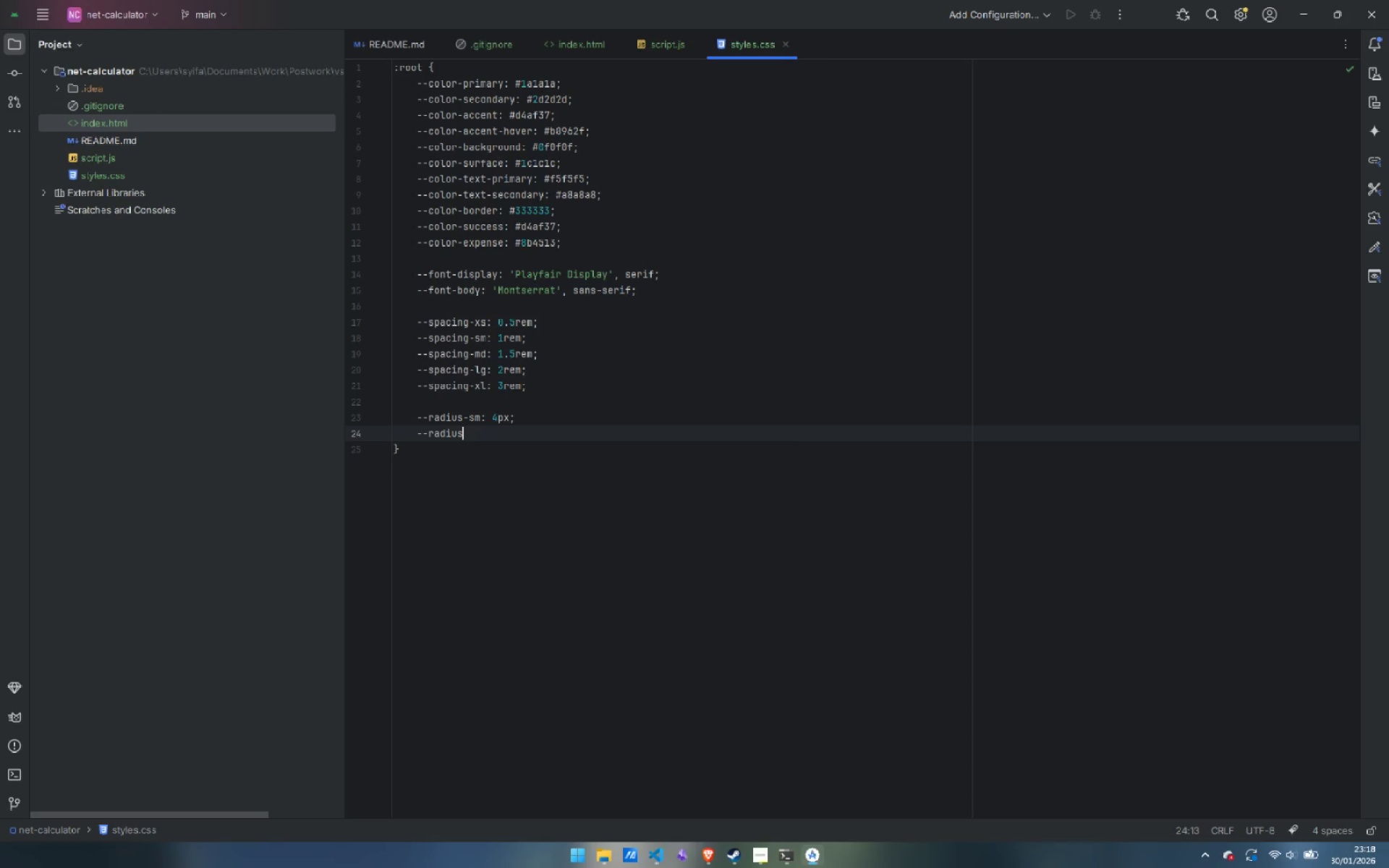 
type(-md)
 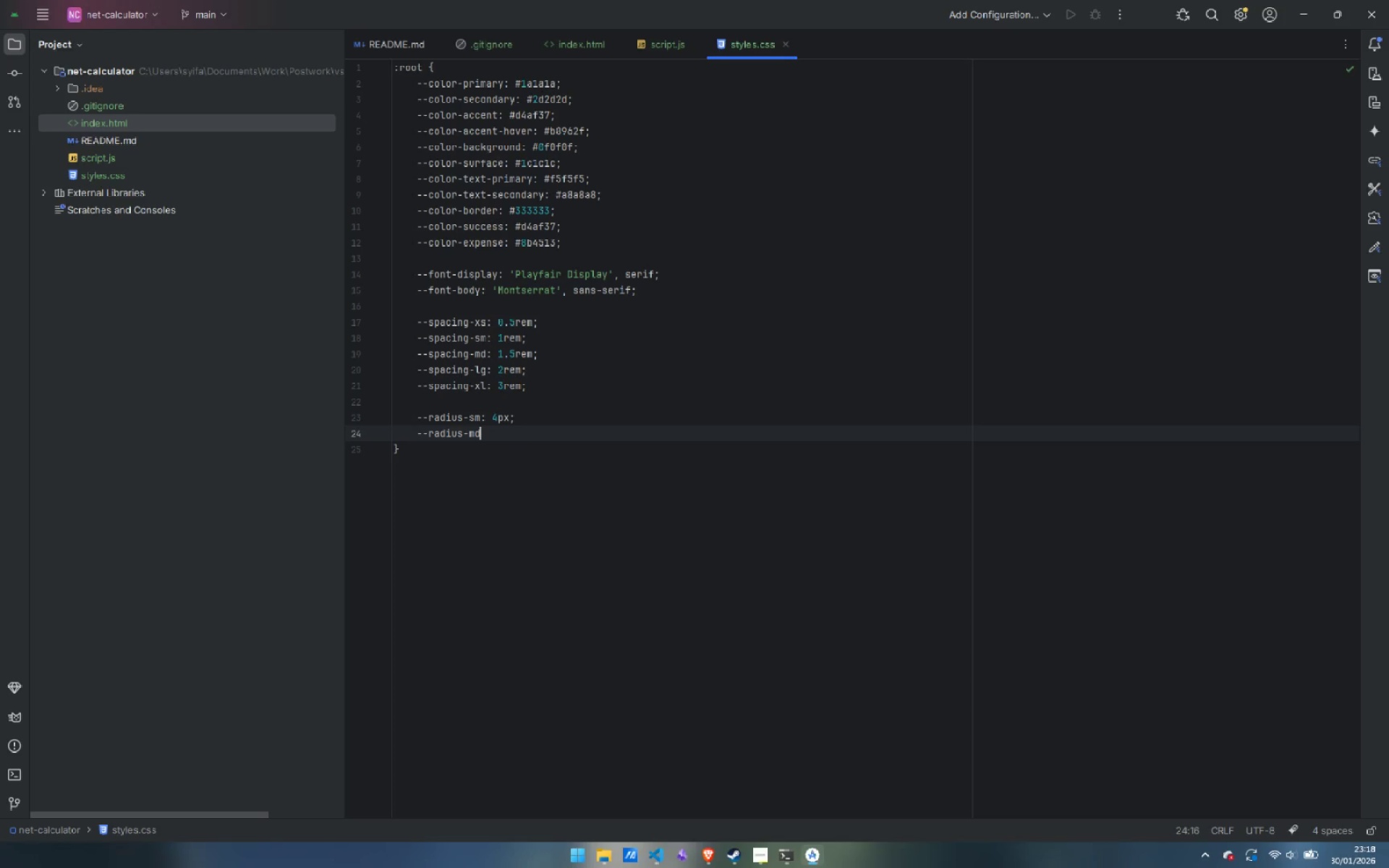 
key(Enter)
 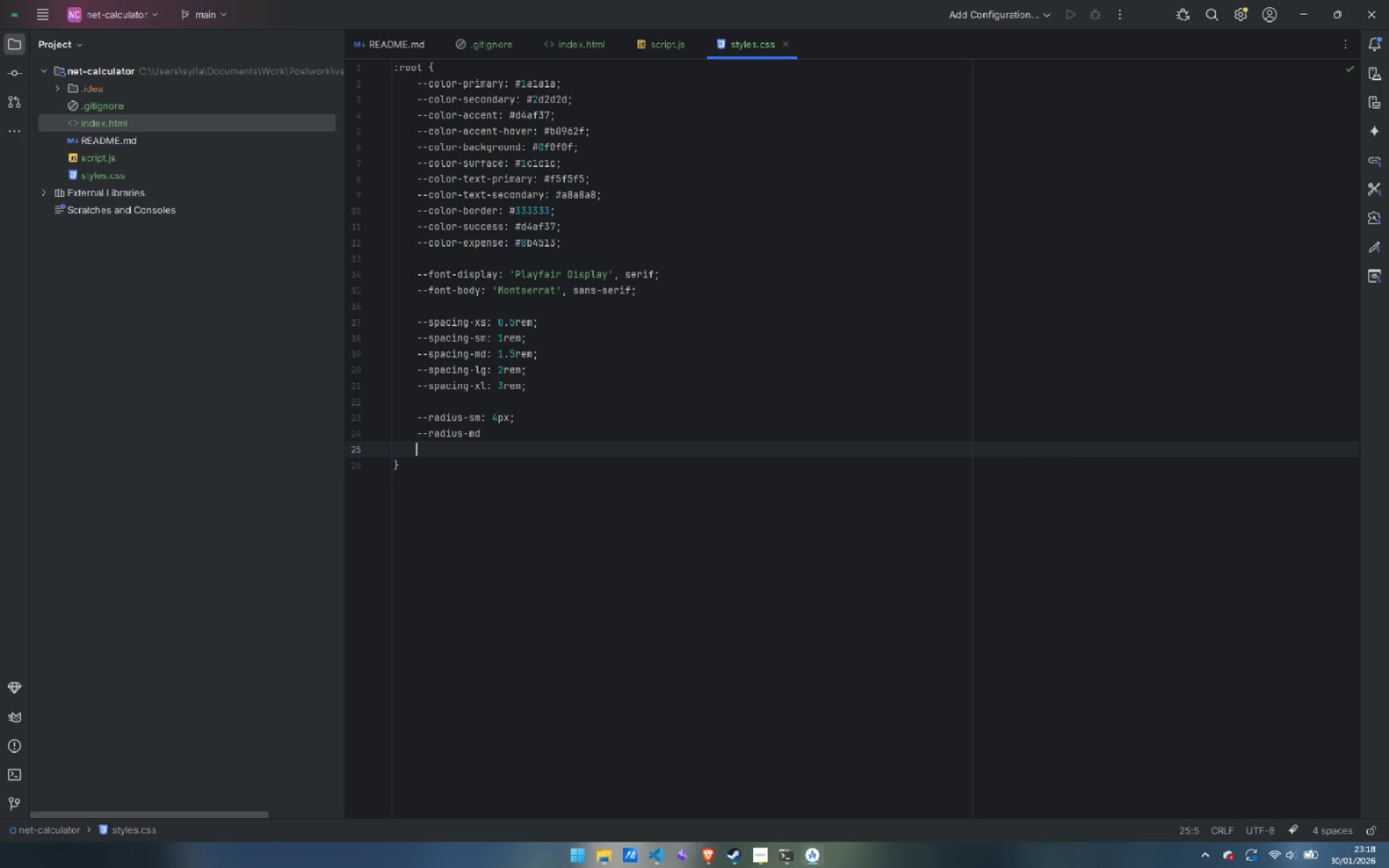 
key(Control+Z)
 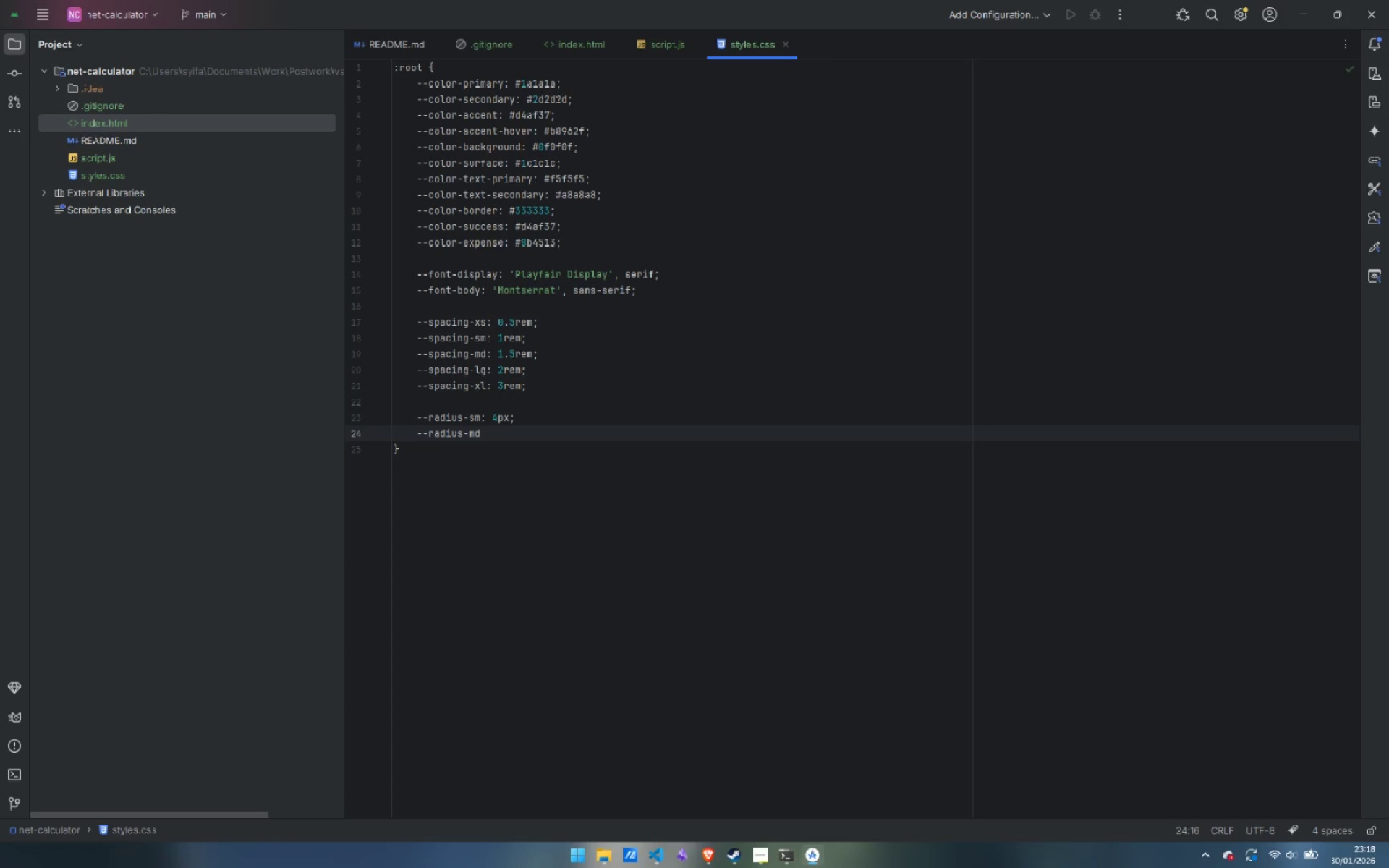 
key(Shift+ShiftLeft)
 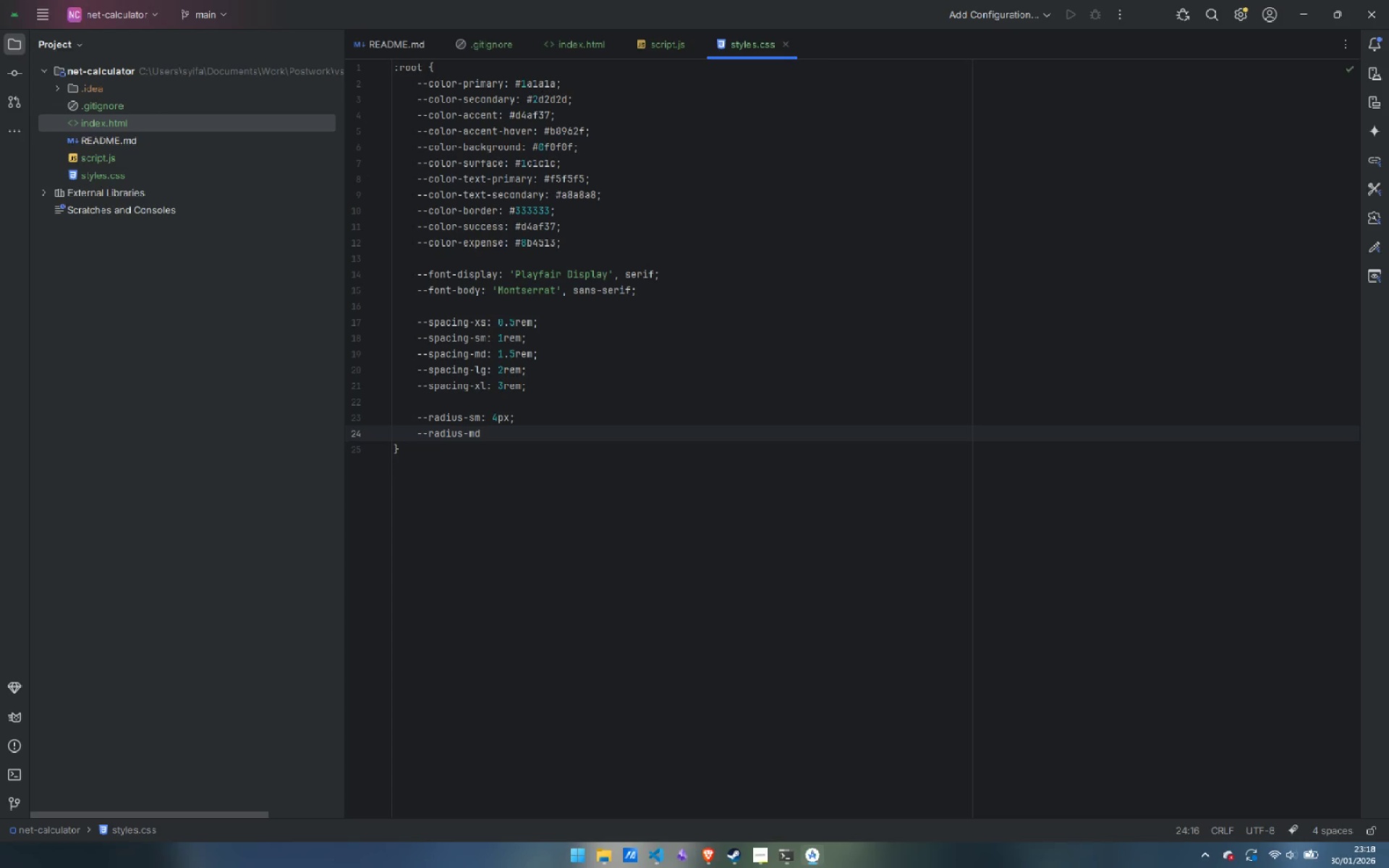 
key(Shift+Semicolon)
 